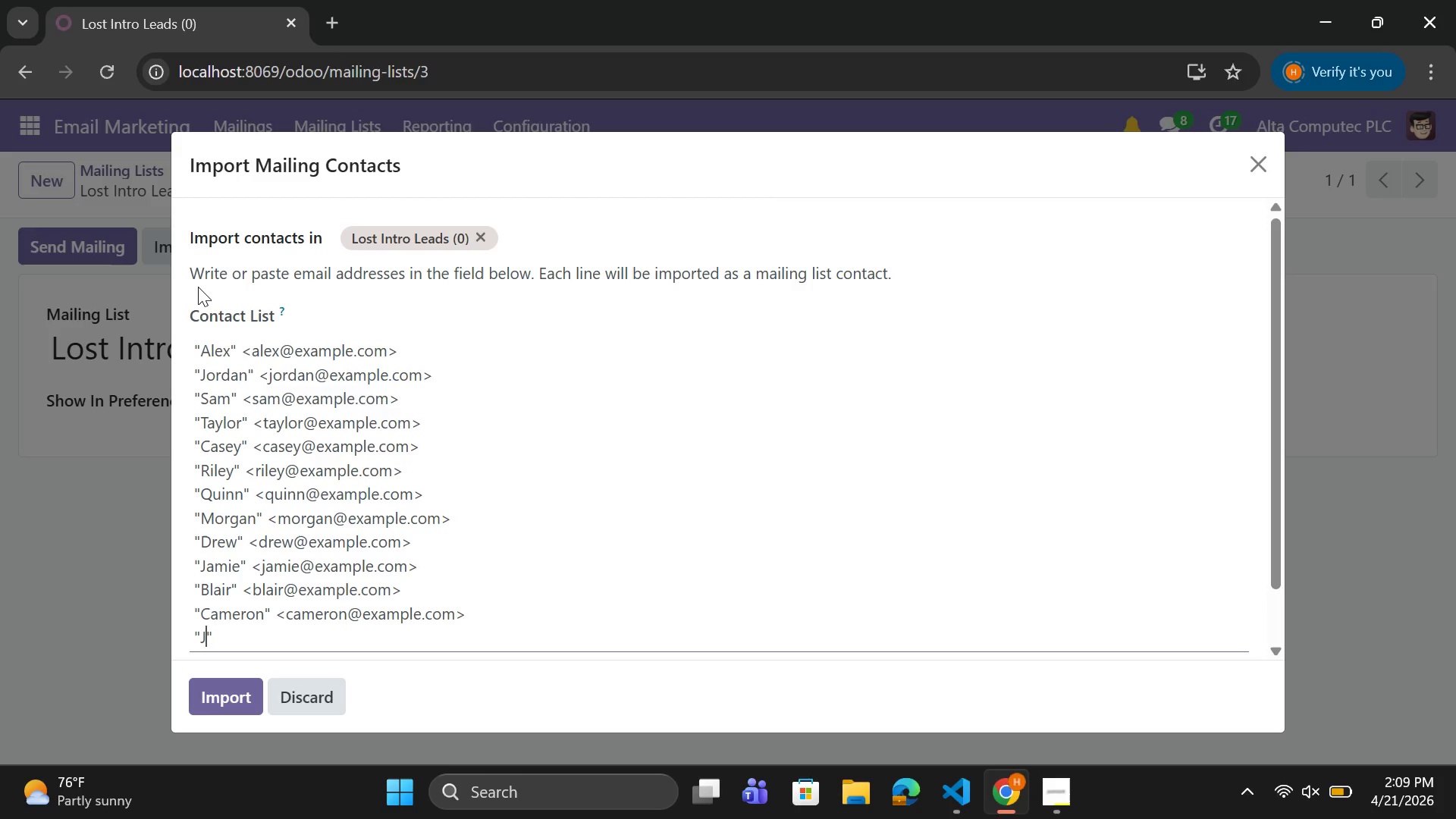 
key(CapsLock)
 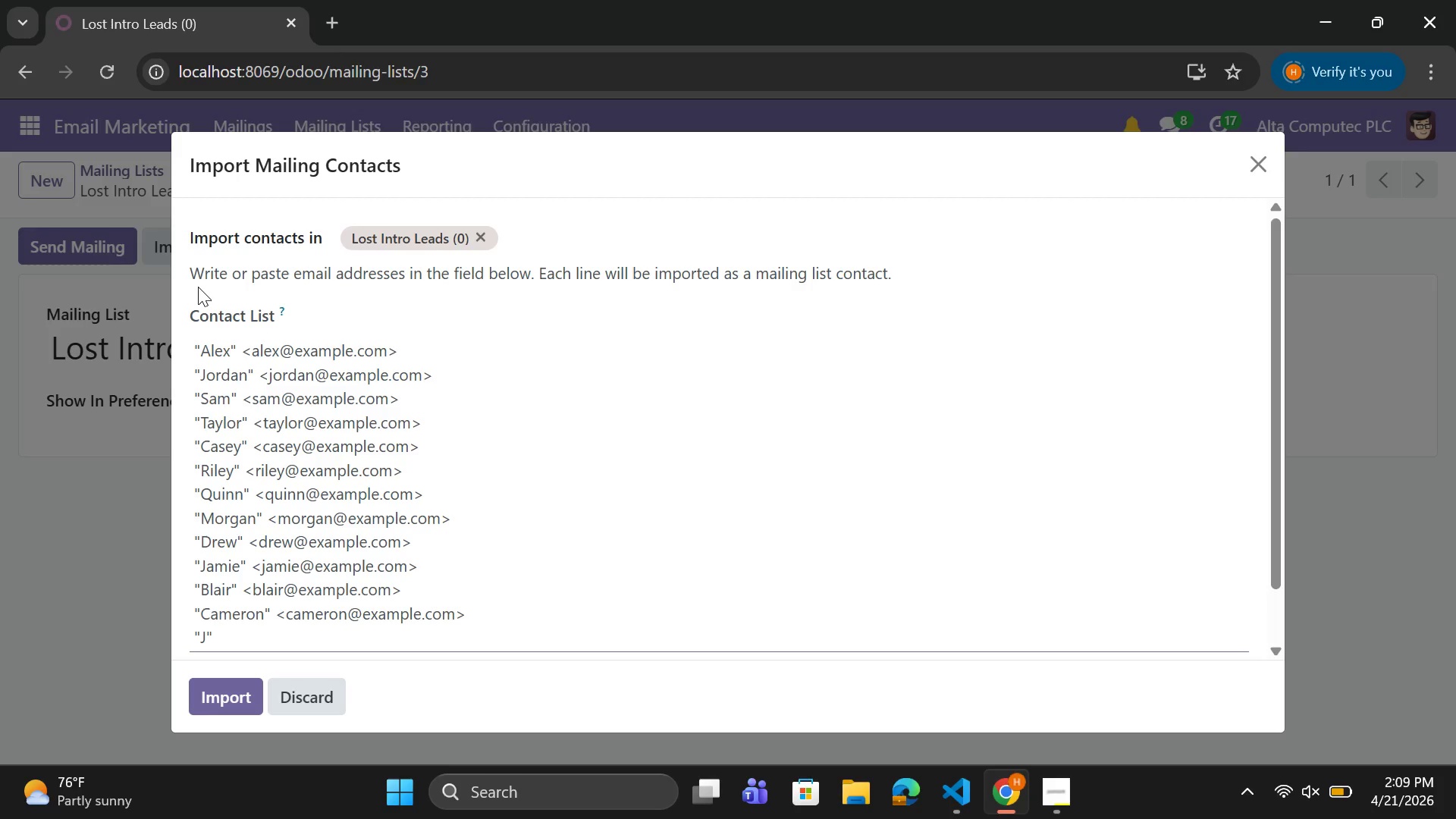 
key(Backspace)
 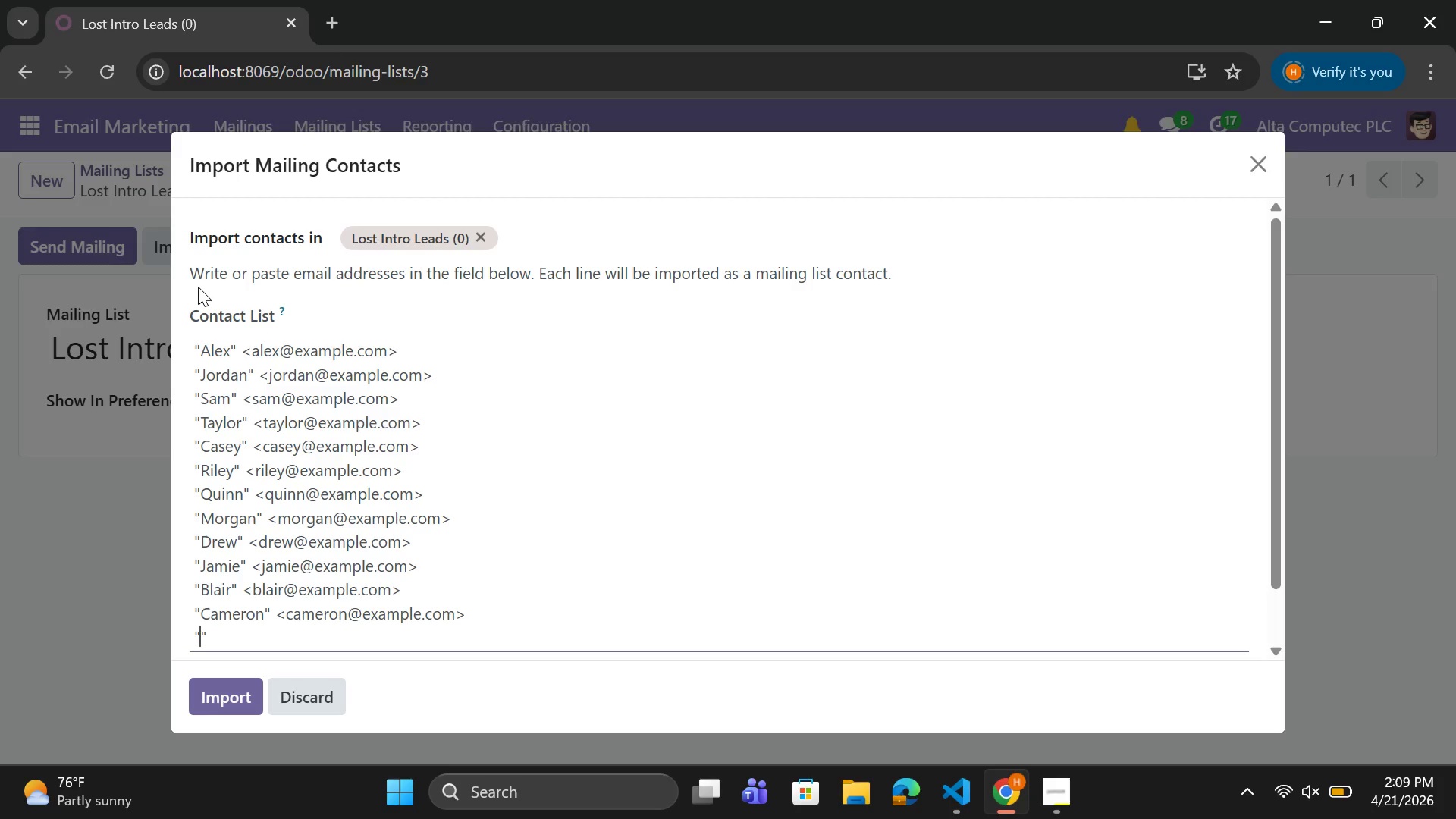 
key(D)
 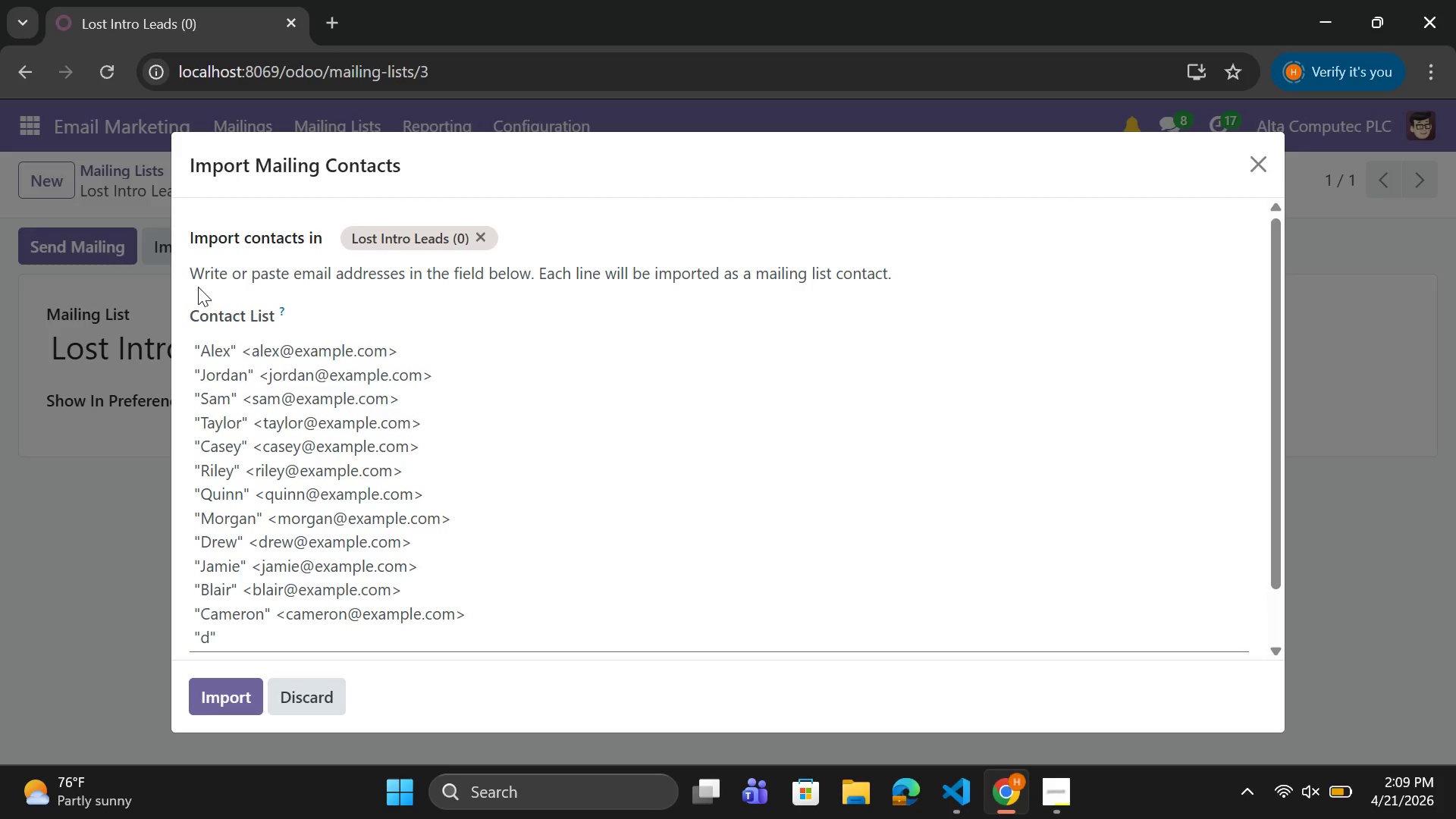 
key(BracketRight)
 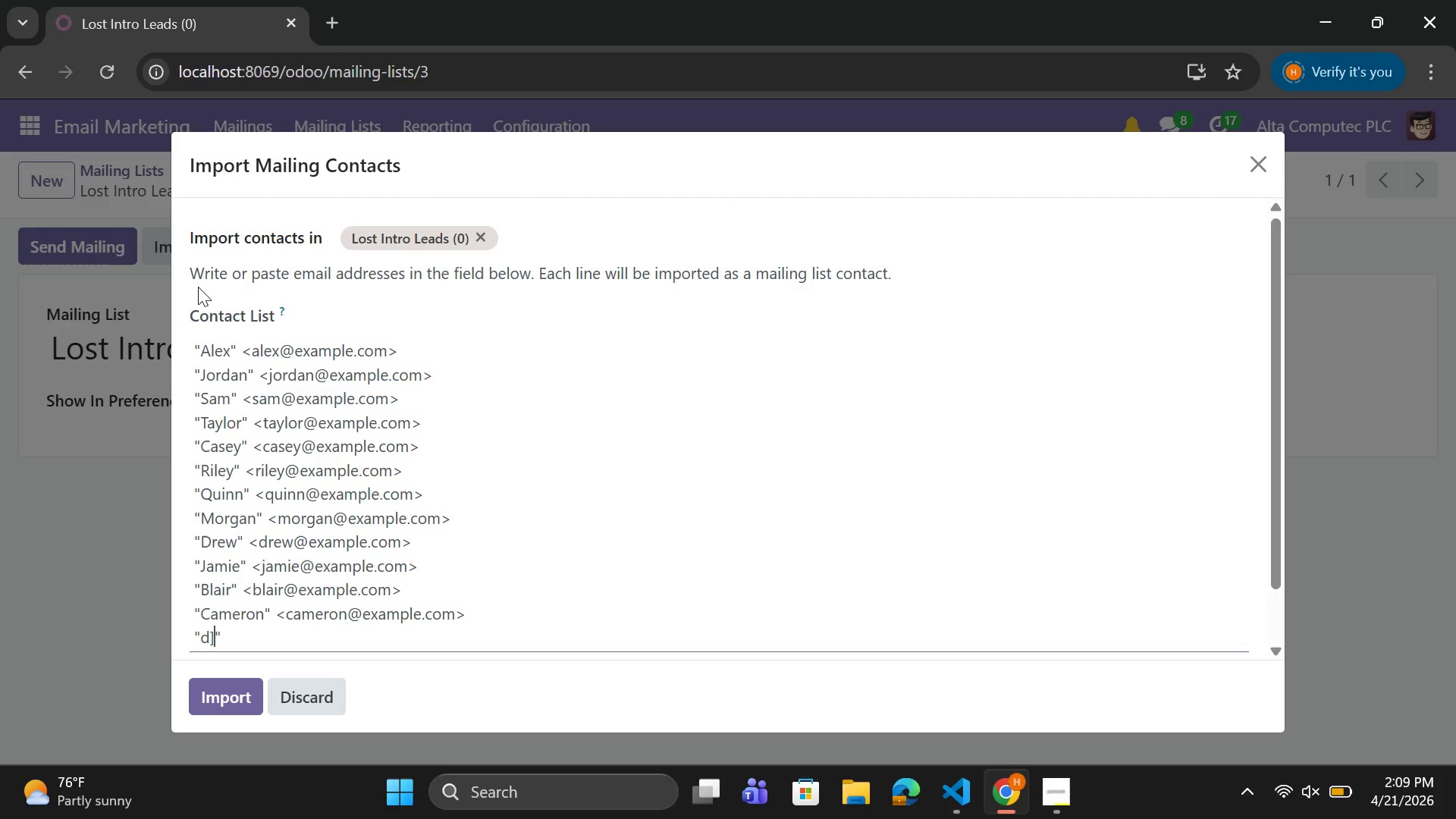 
key(CapsLock)
 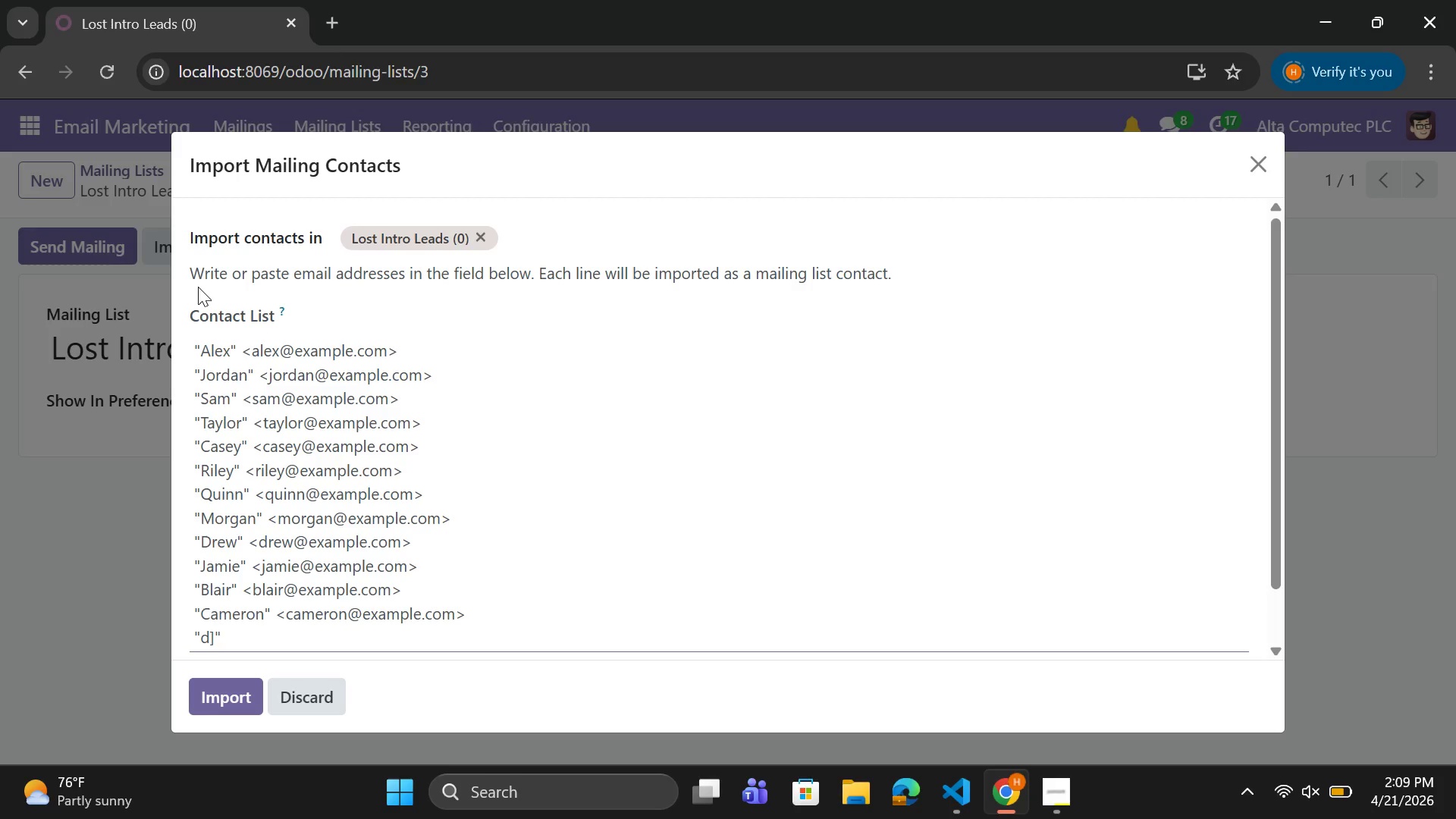 
key(D)
 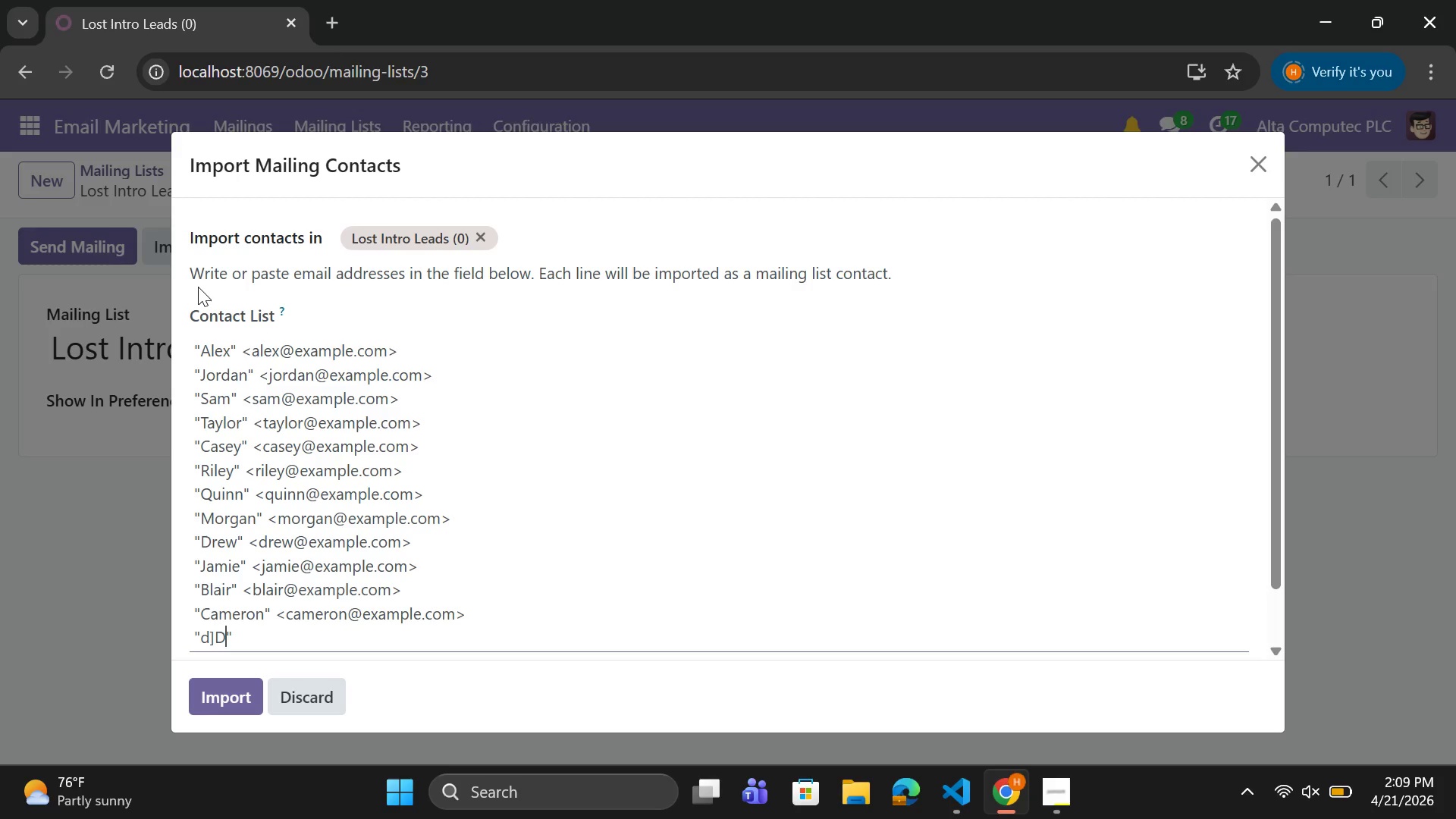 
key(CapsLock)
 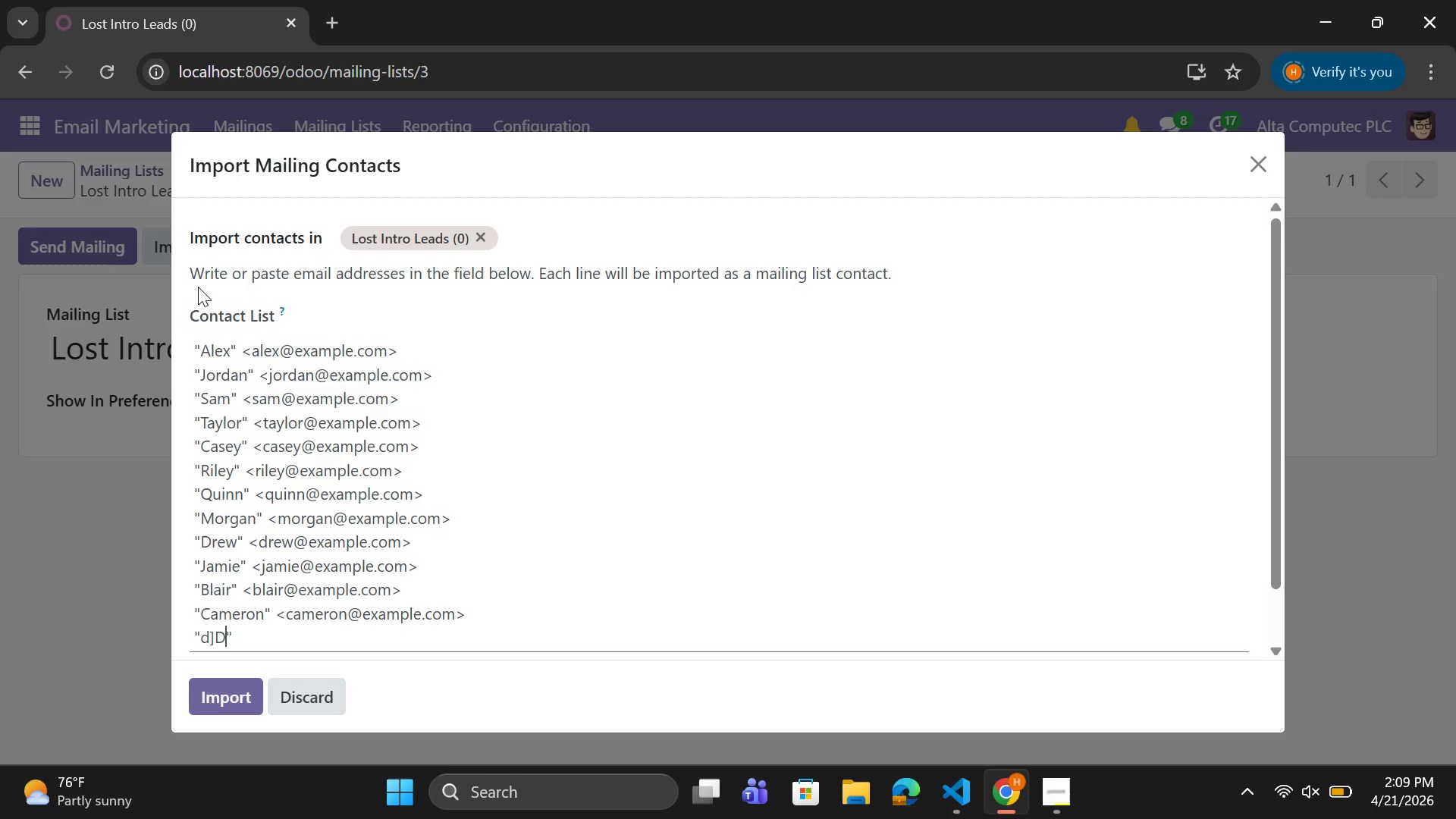 
key(ArrowLeft)
 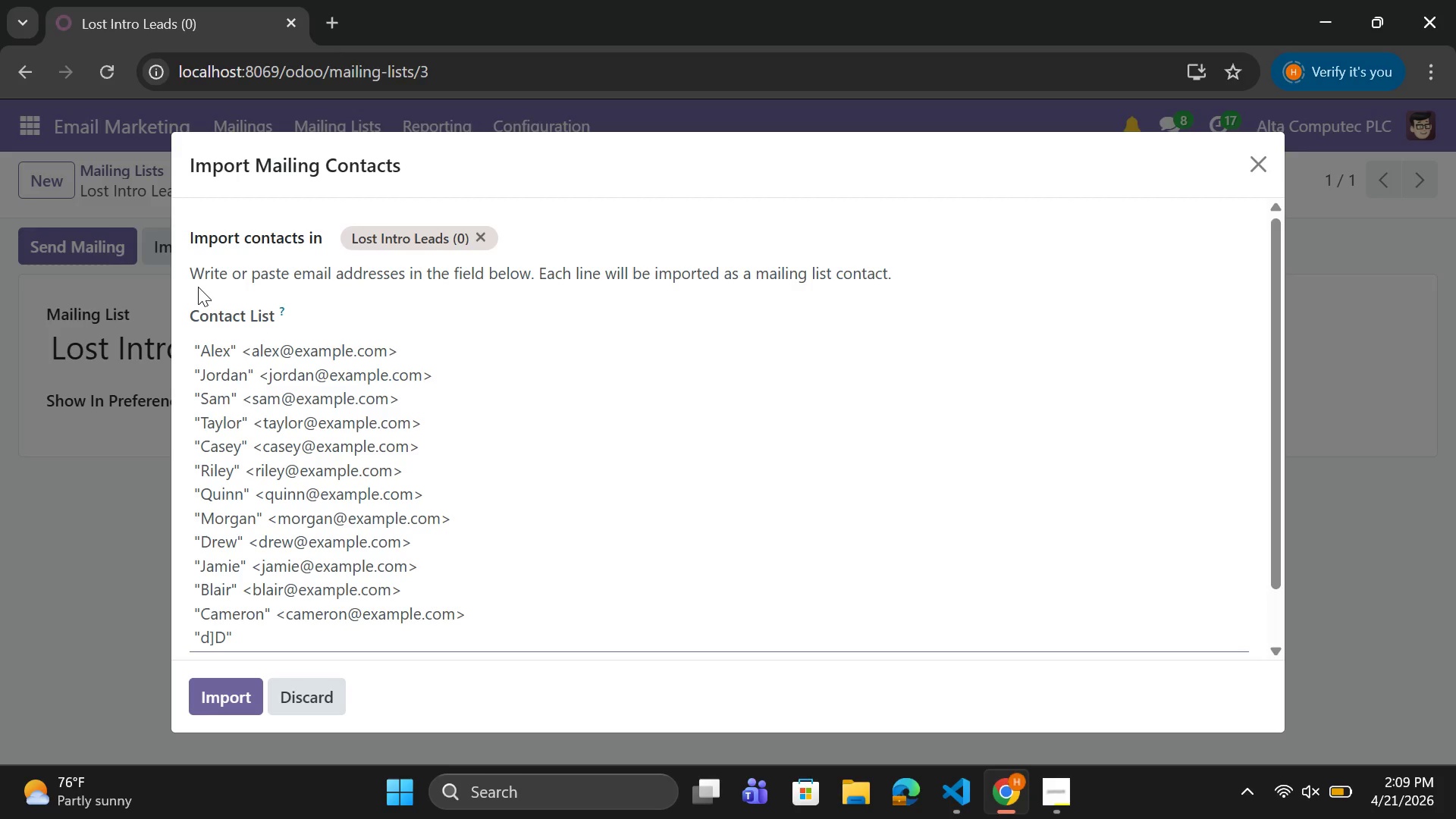 
key(Backspace)
 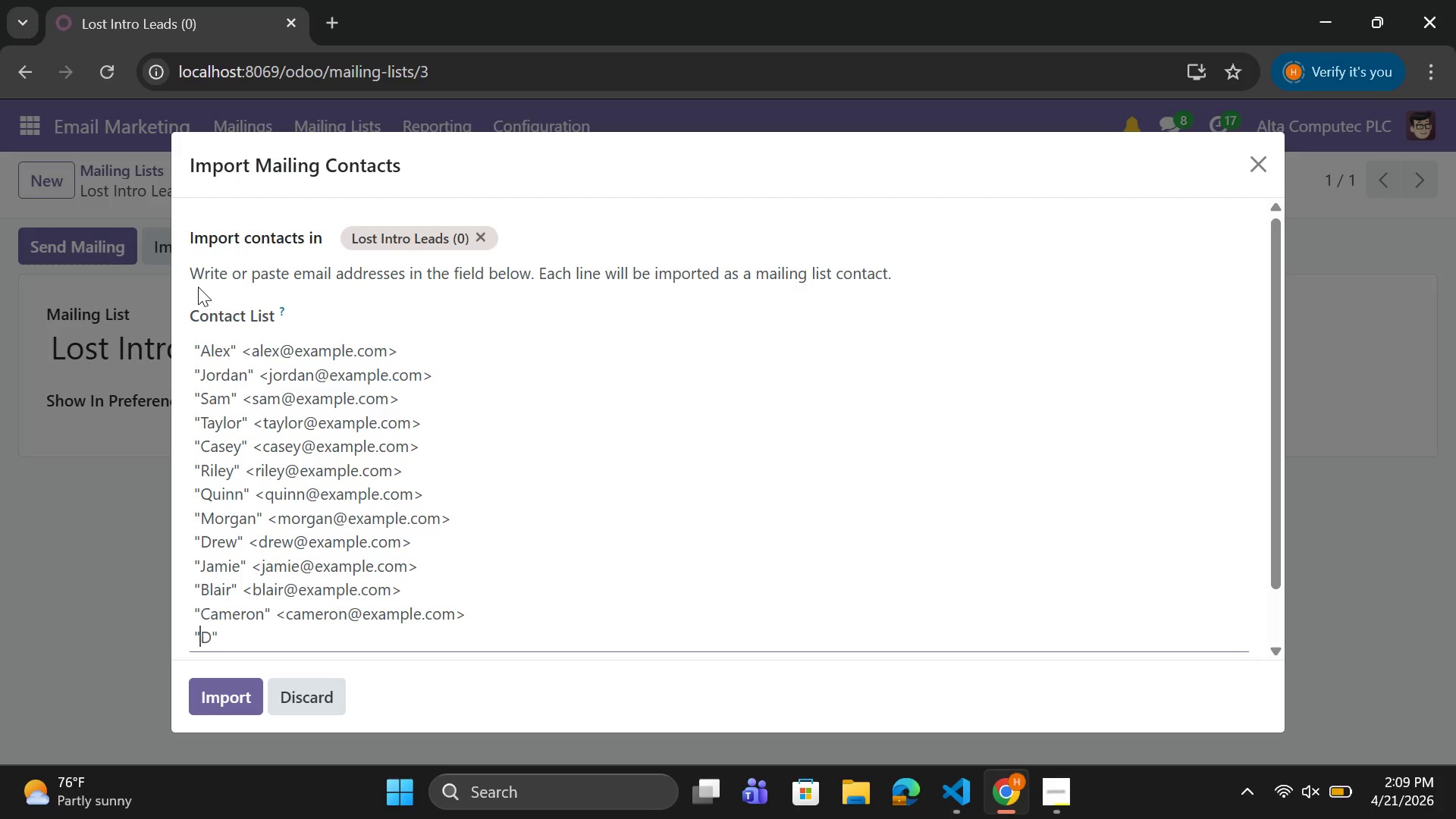 
key(Backspace)
 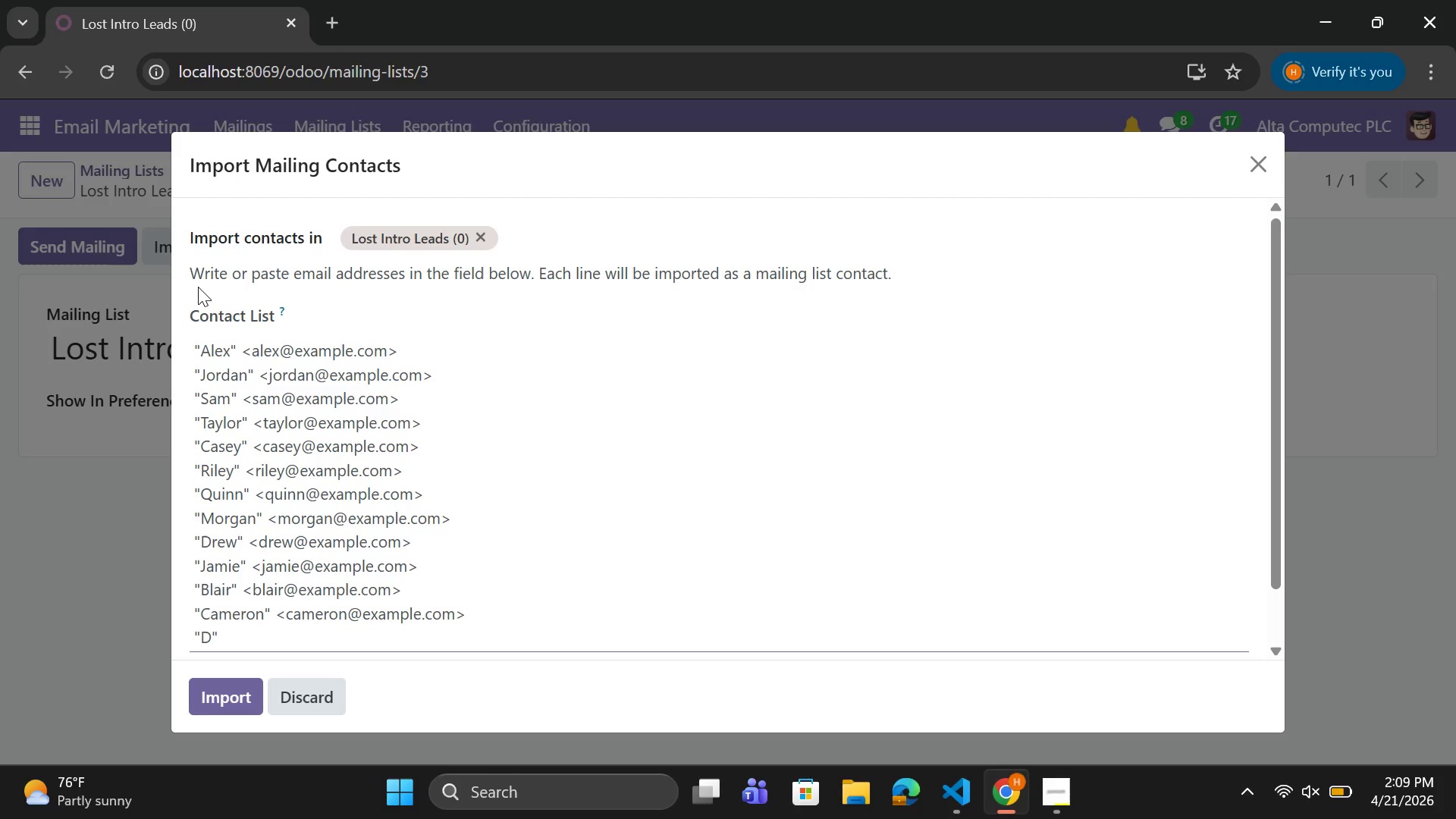 
key(ArrowRight)
 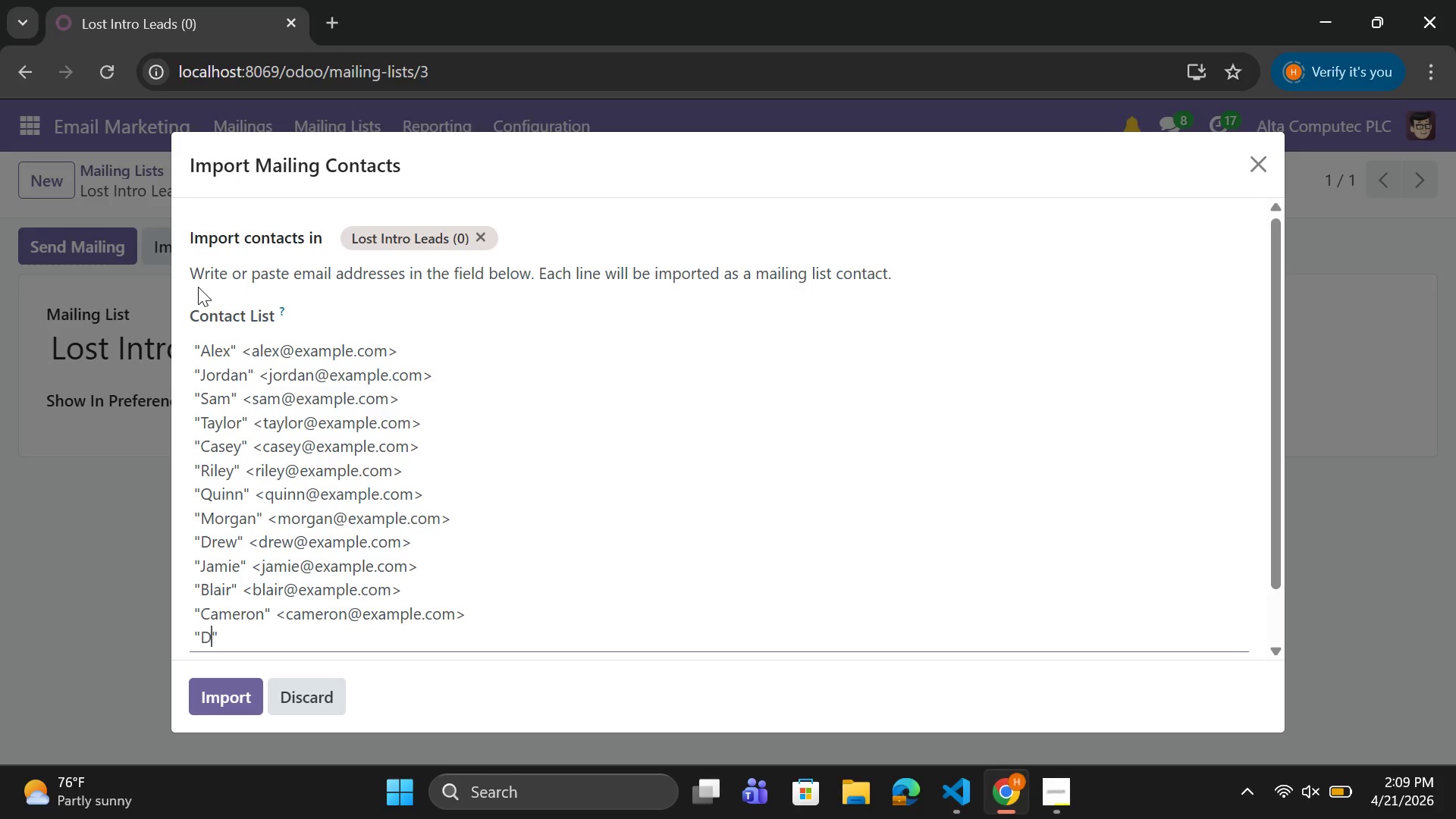 
type(akota)
 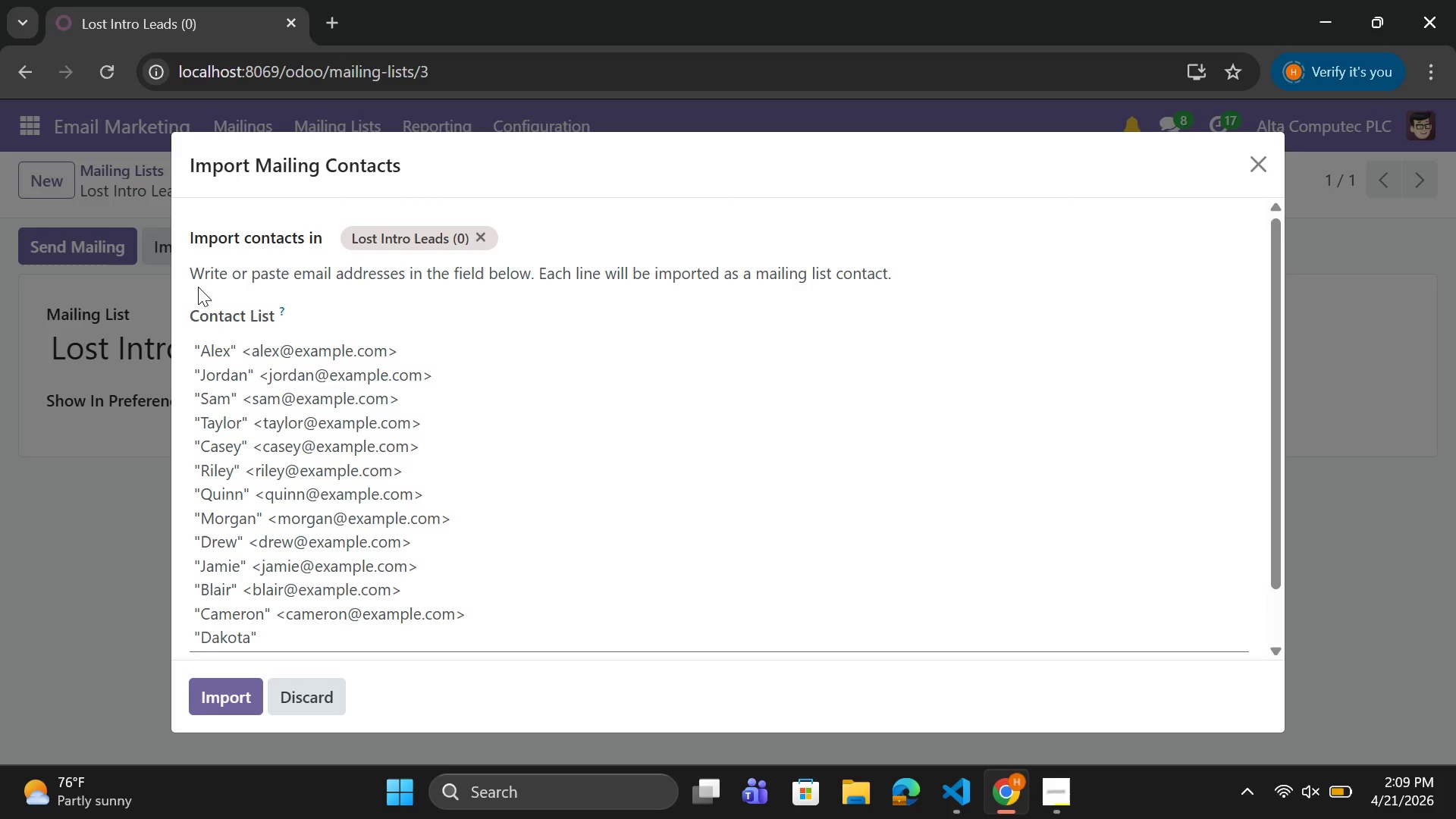 
key(ArrowRight)
 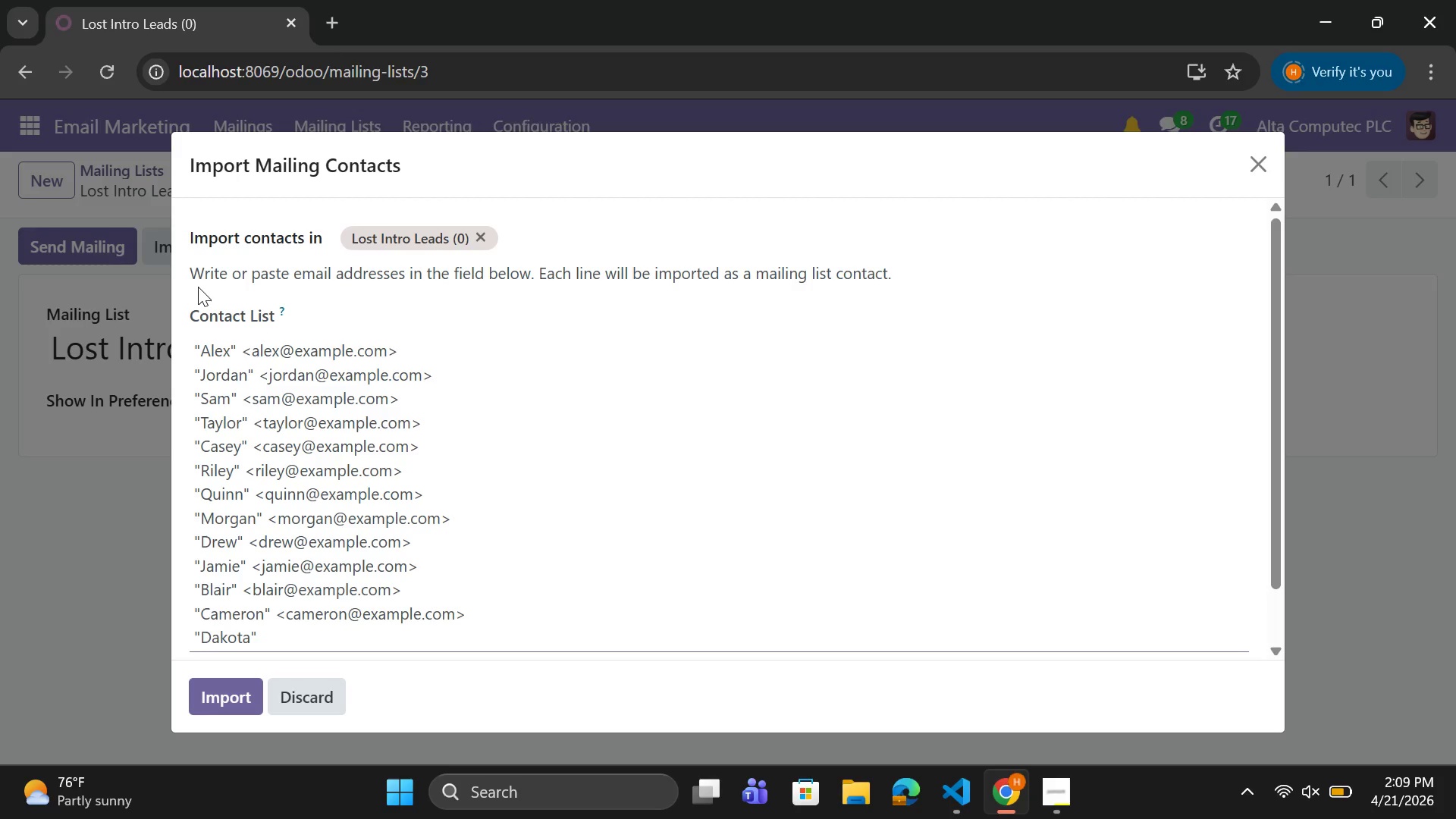 
key(ArrowRight)
 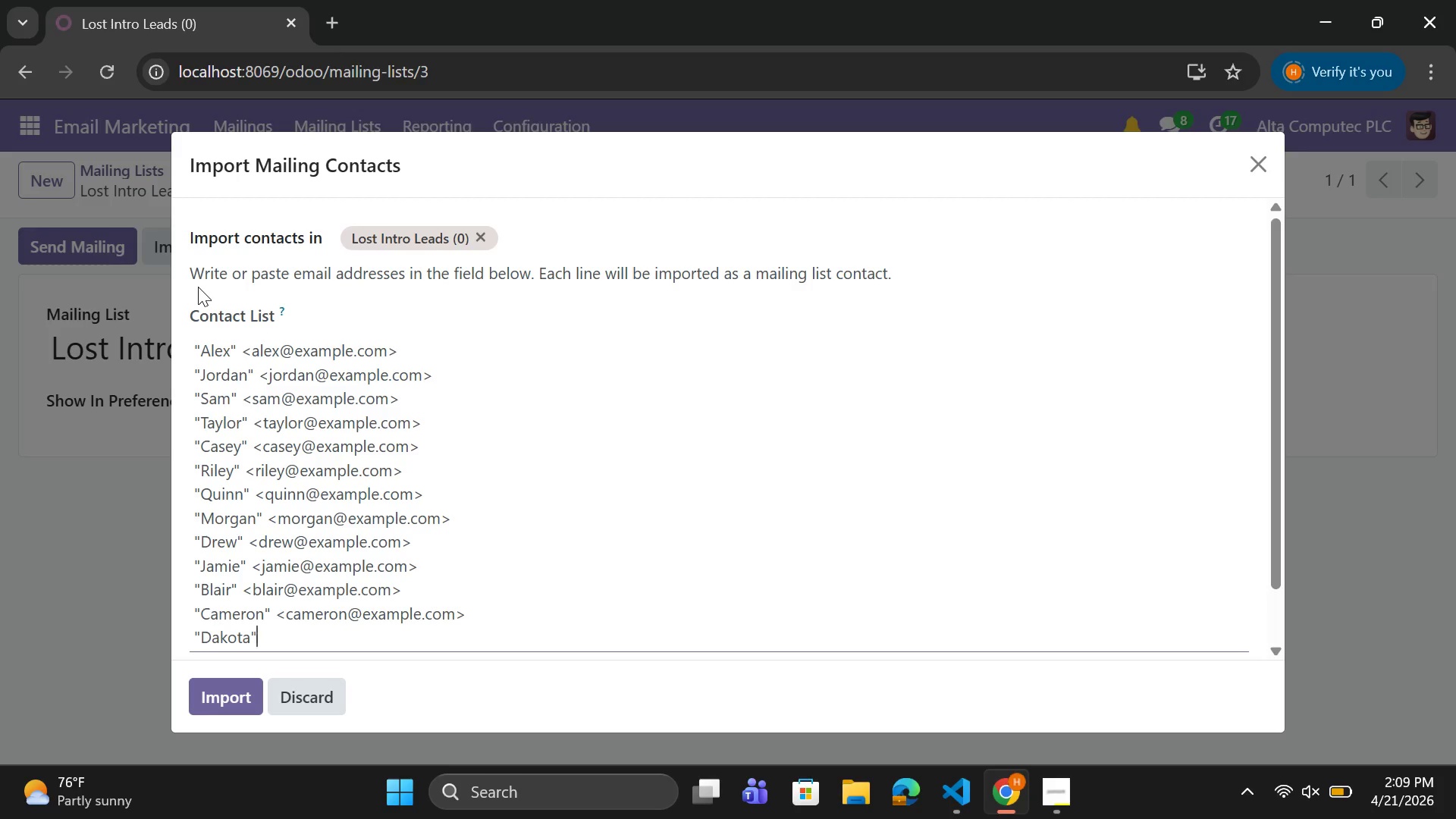 
key(Space)
 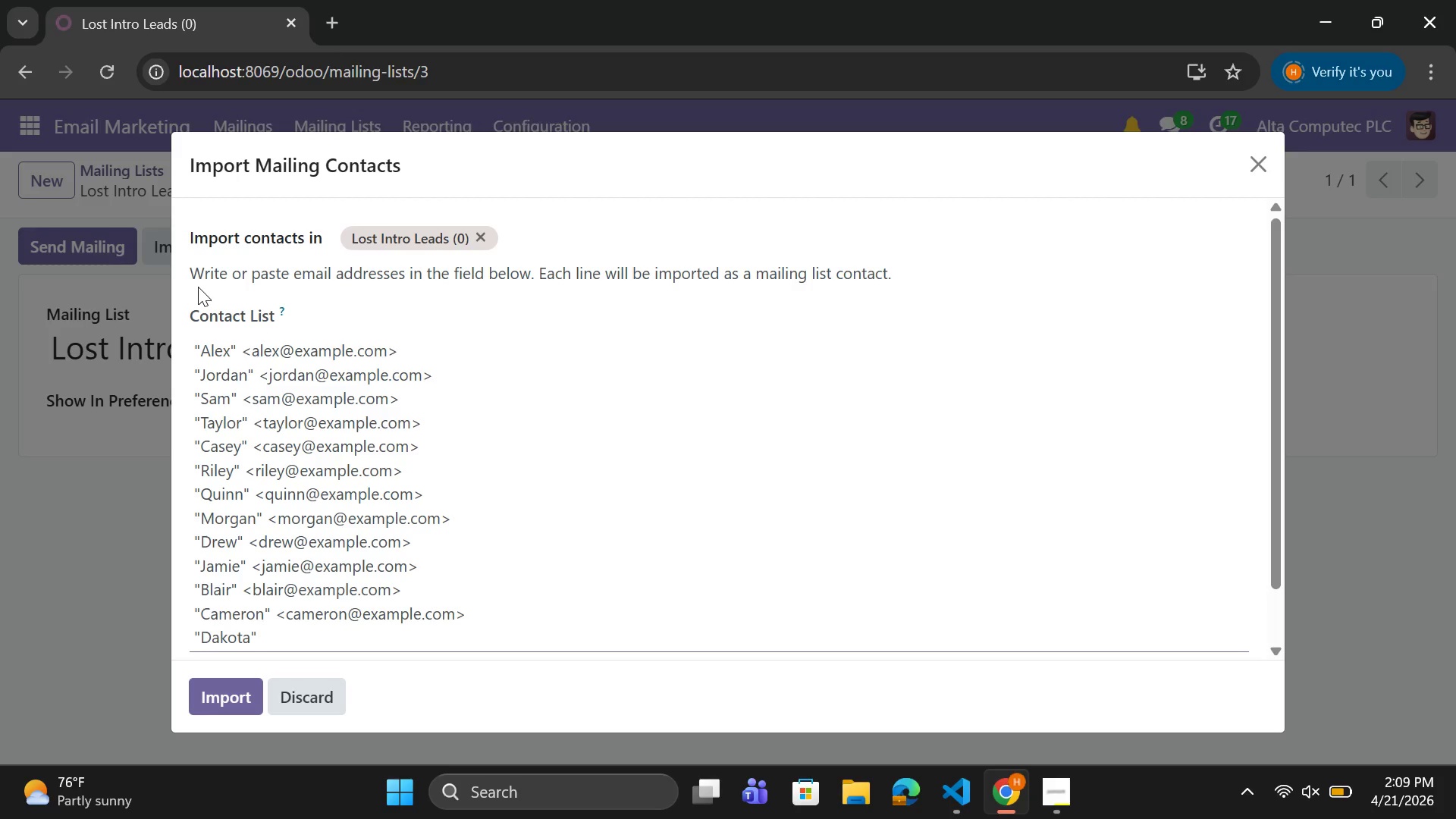 
key(Shift+Comma)
 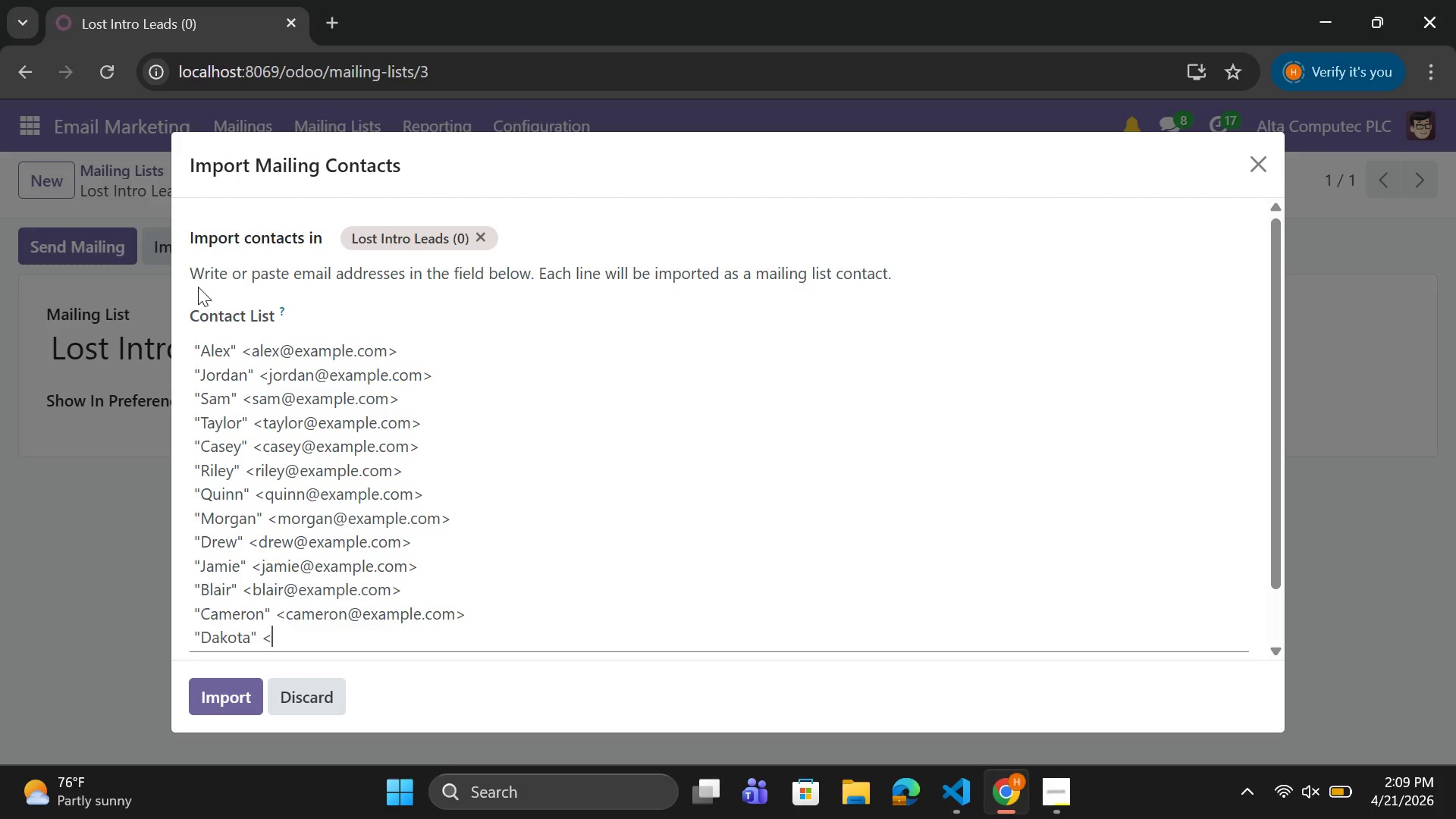 
key(Shift+Period)
 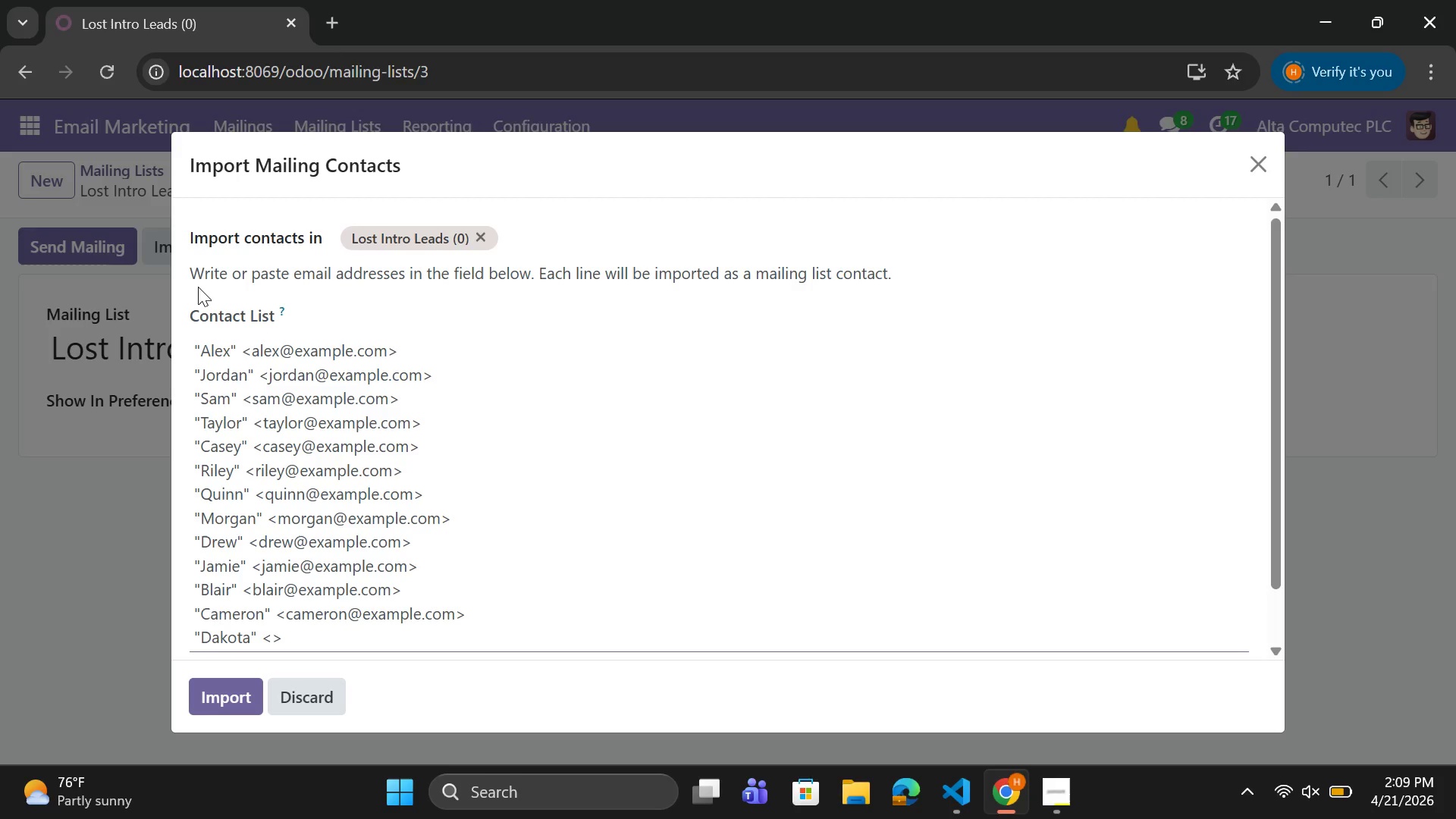 
key(ArrowLeft)
 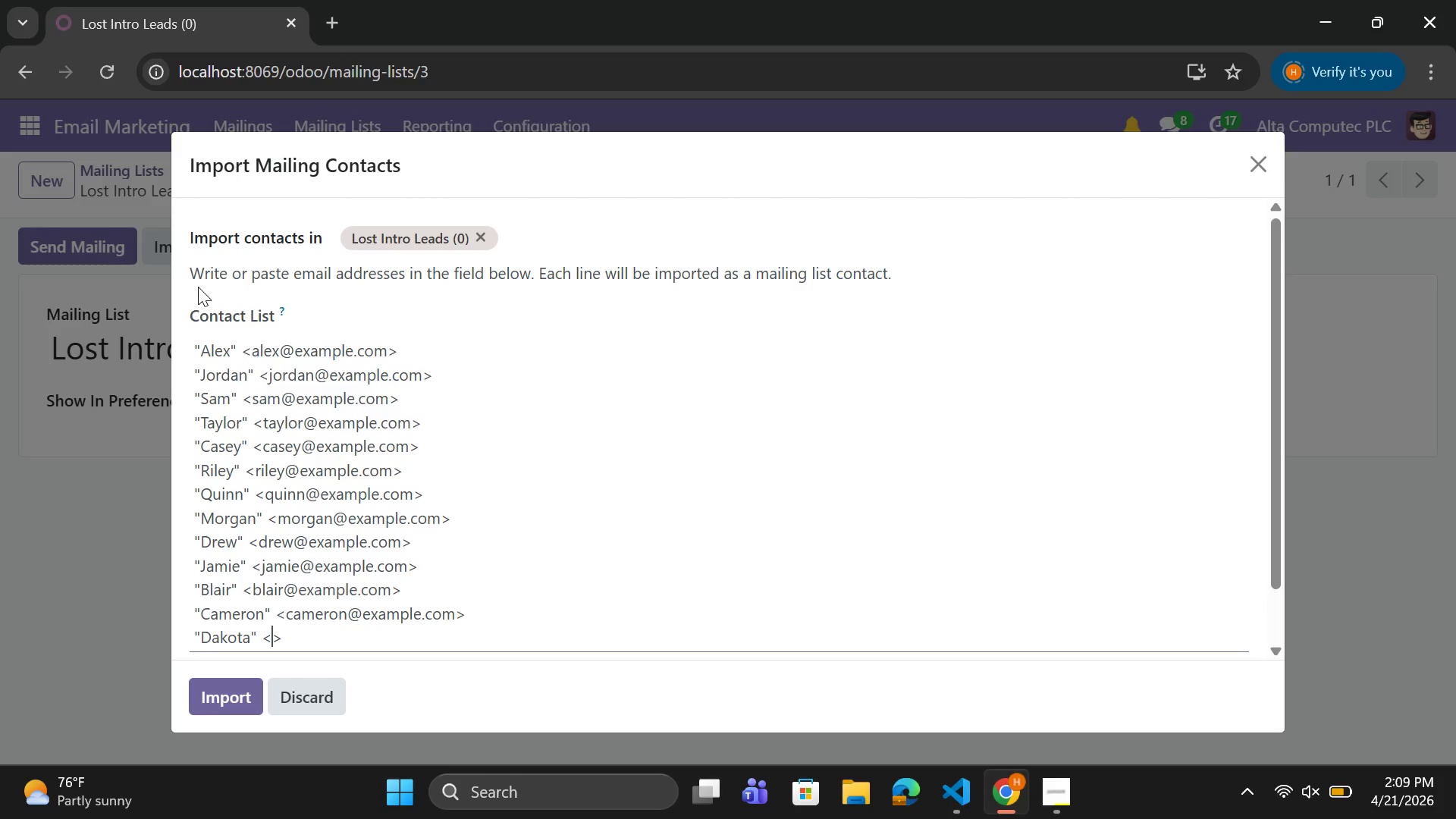 
type(dal)
key(Backspace)
type(kota@example.com)
 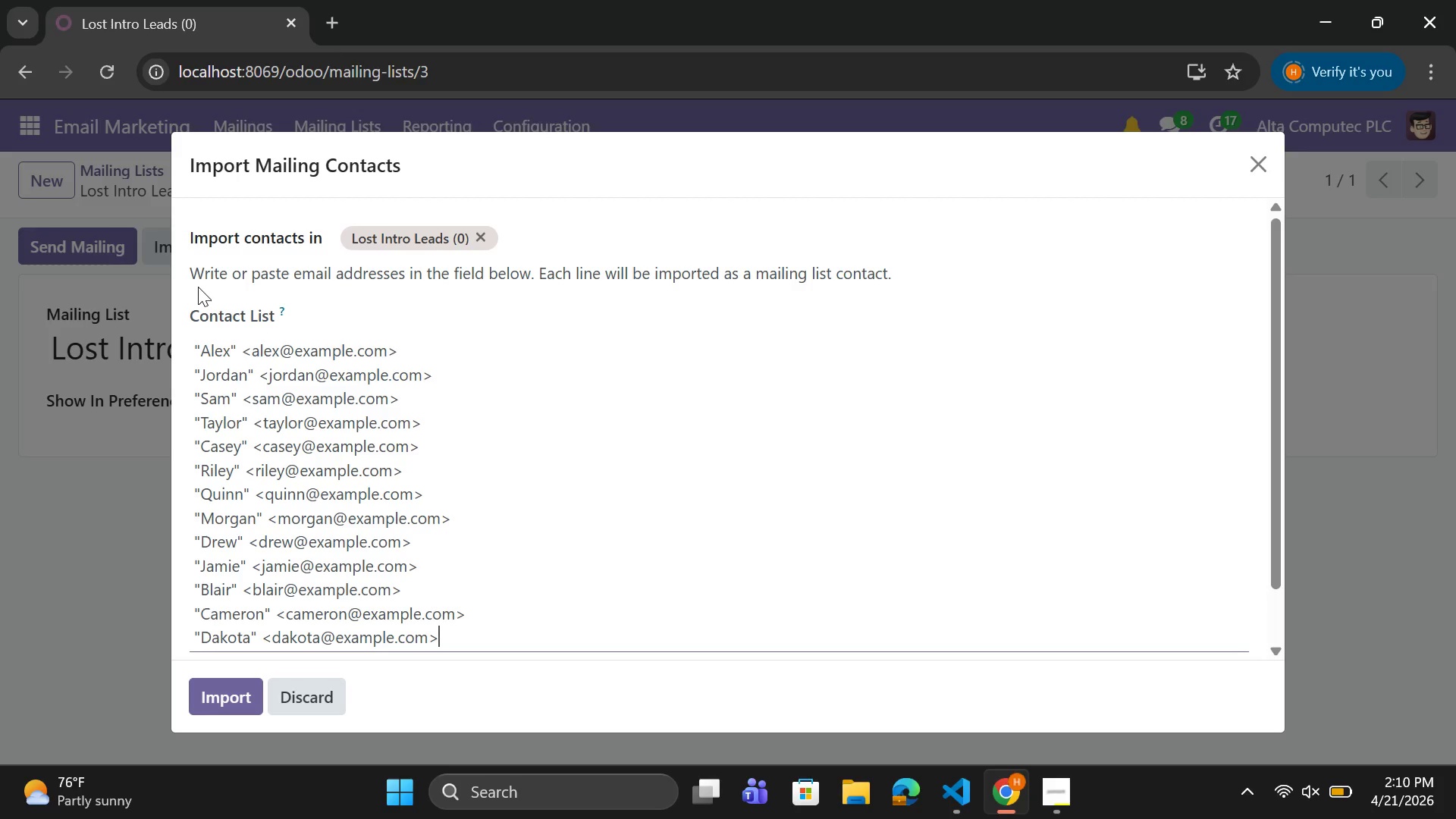 
 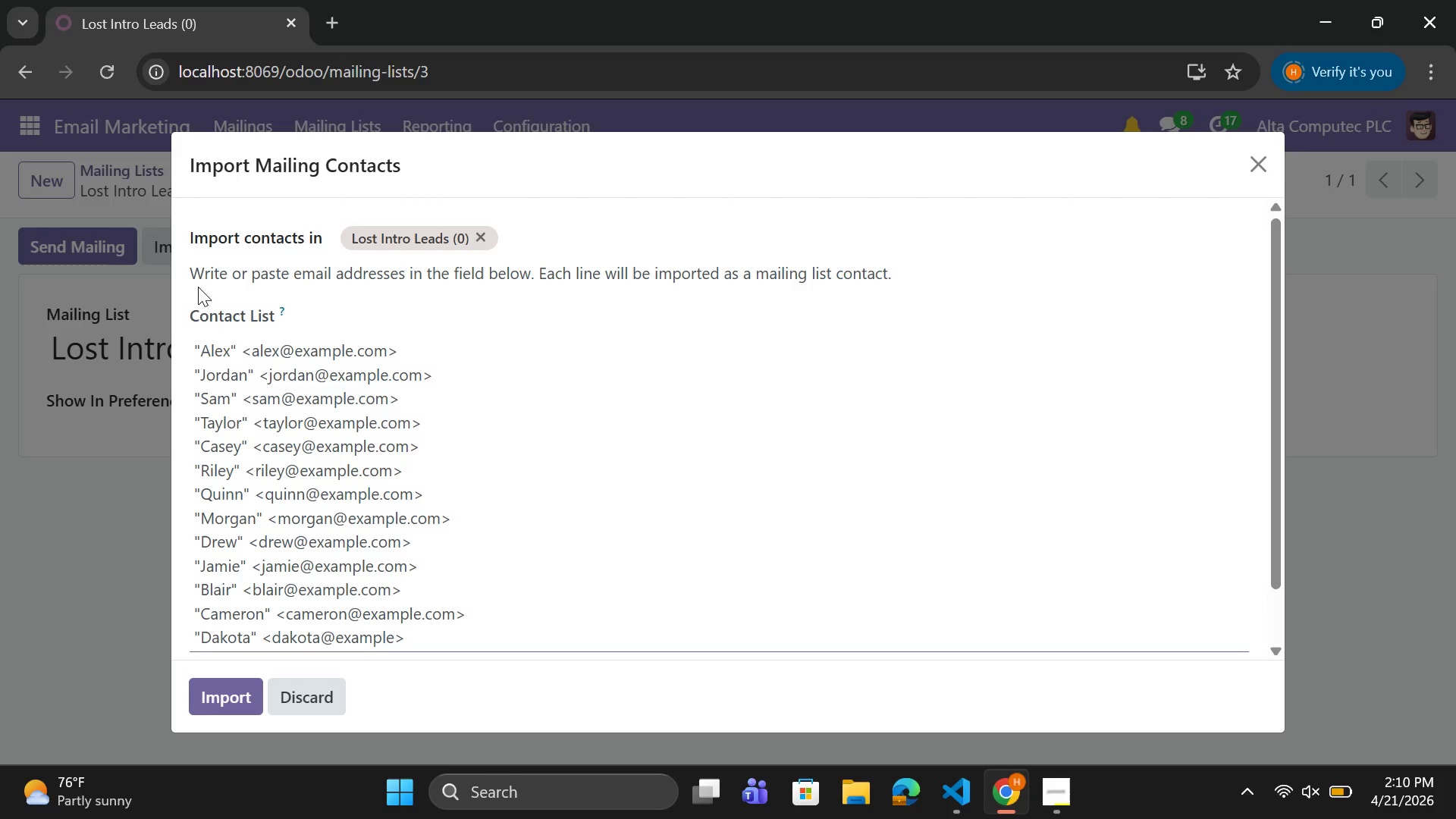 
key(ArrowRight)
 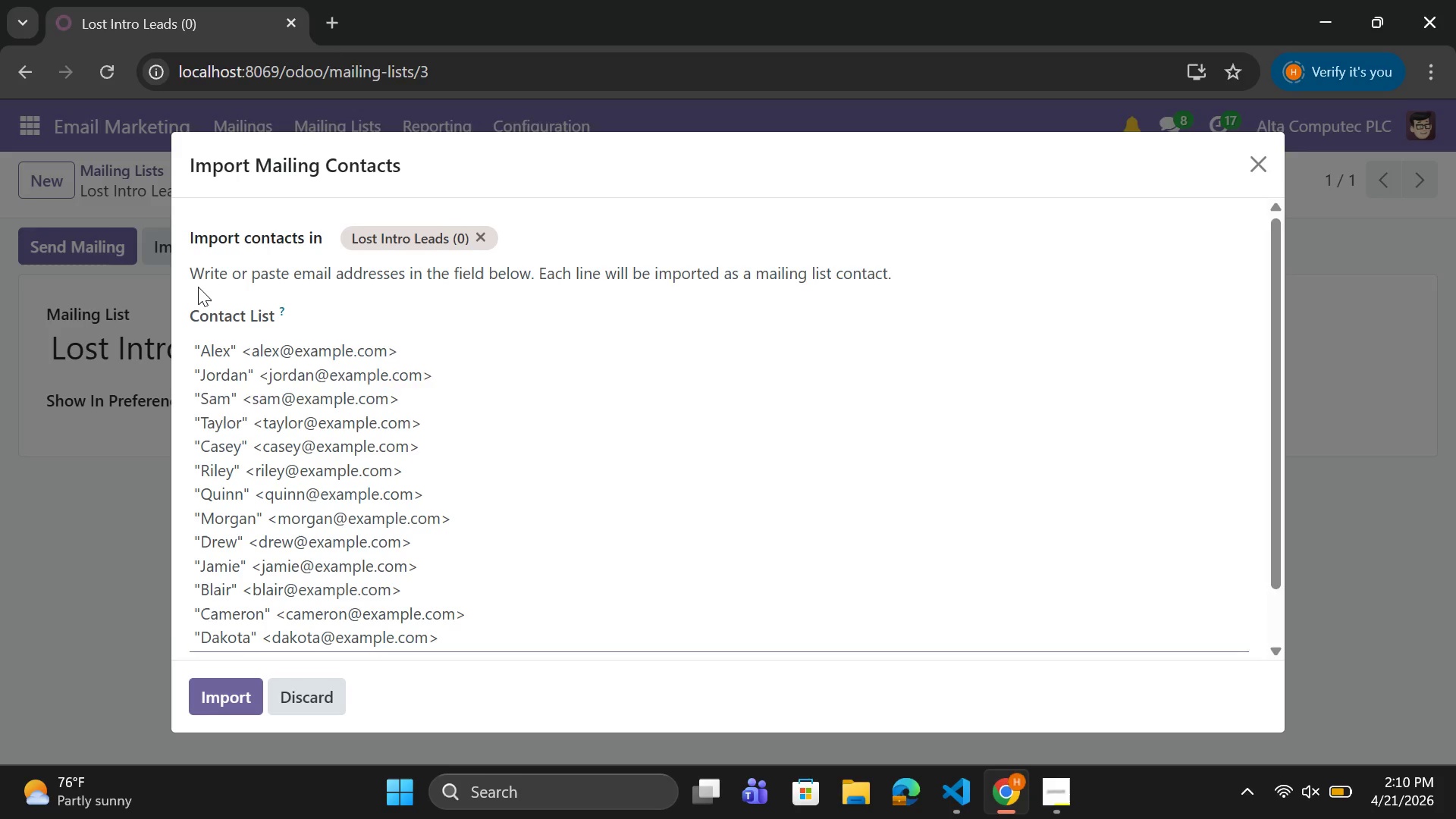 
key(Enter)
 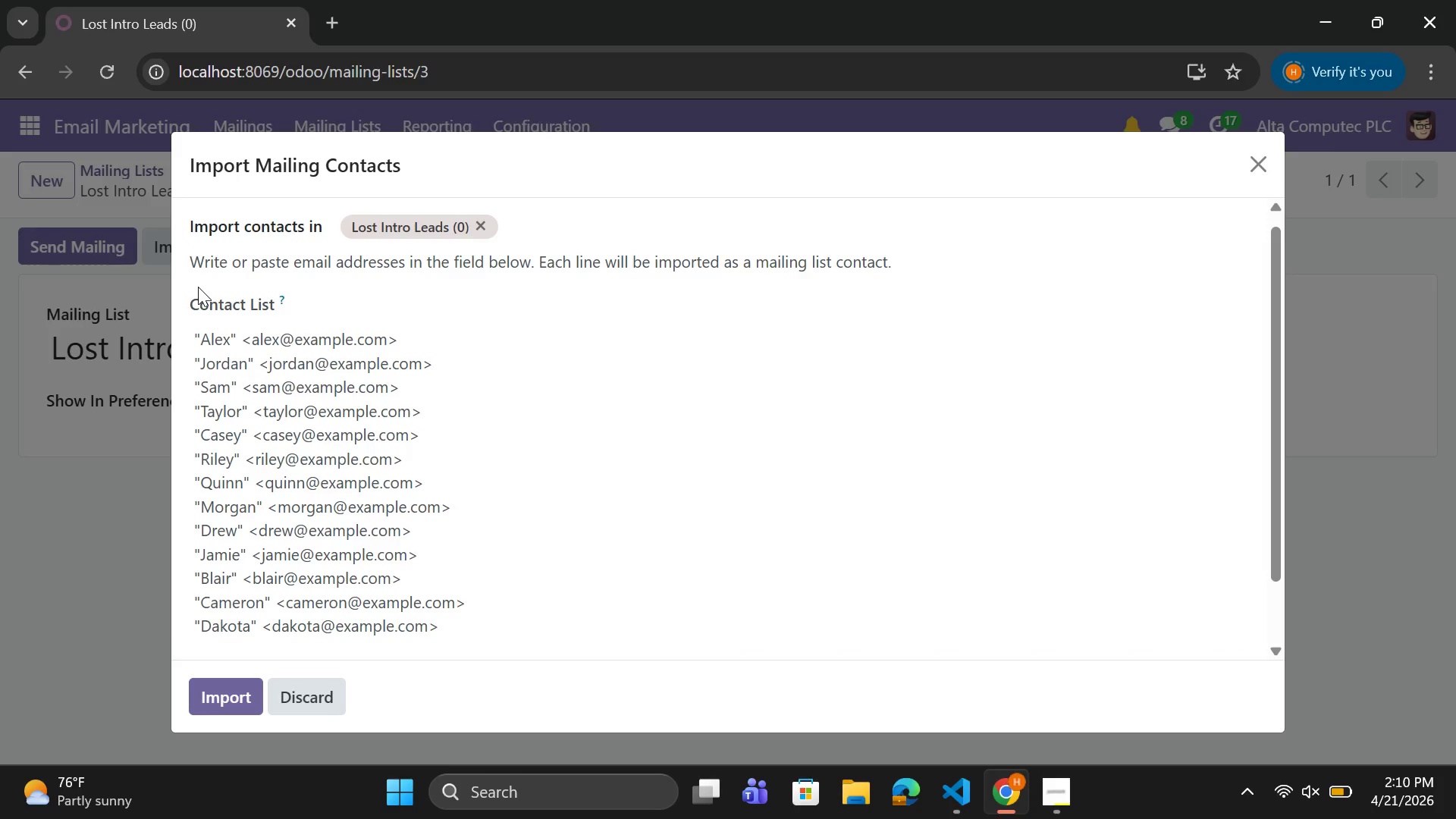 
key(Shift+Quote)
 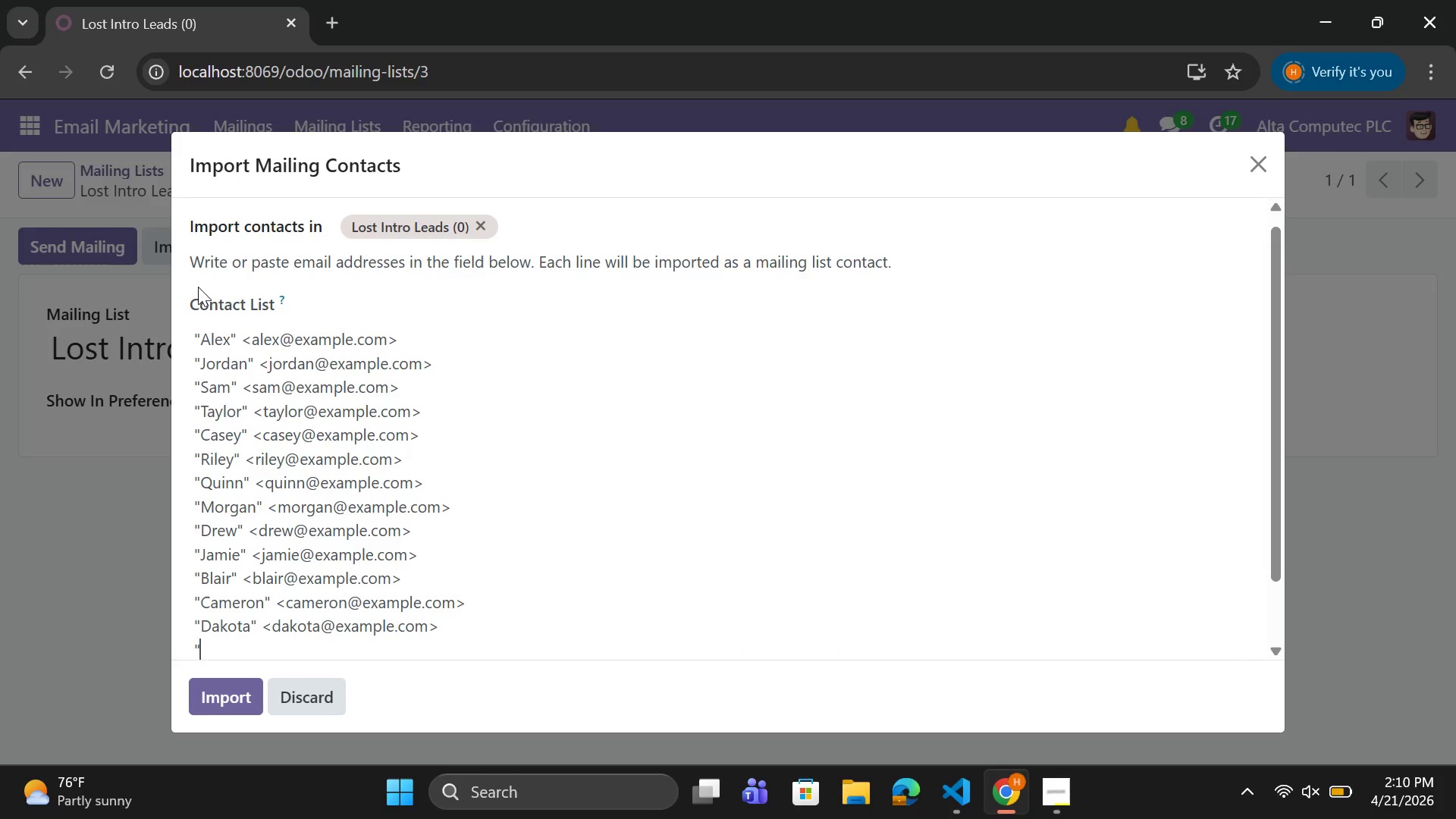 
key(Shift+Quote)
 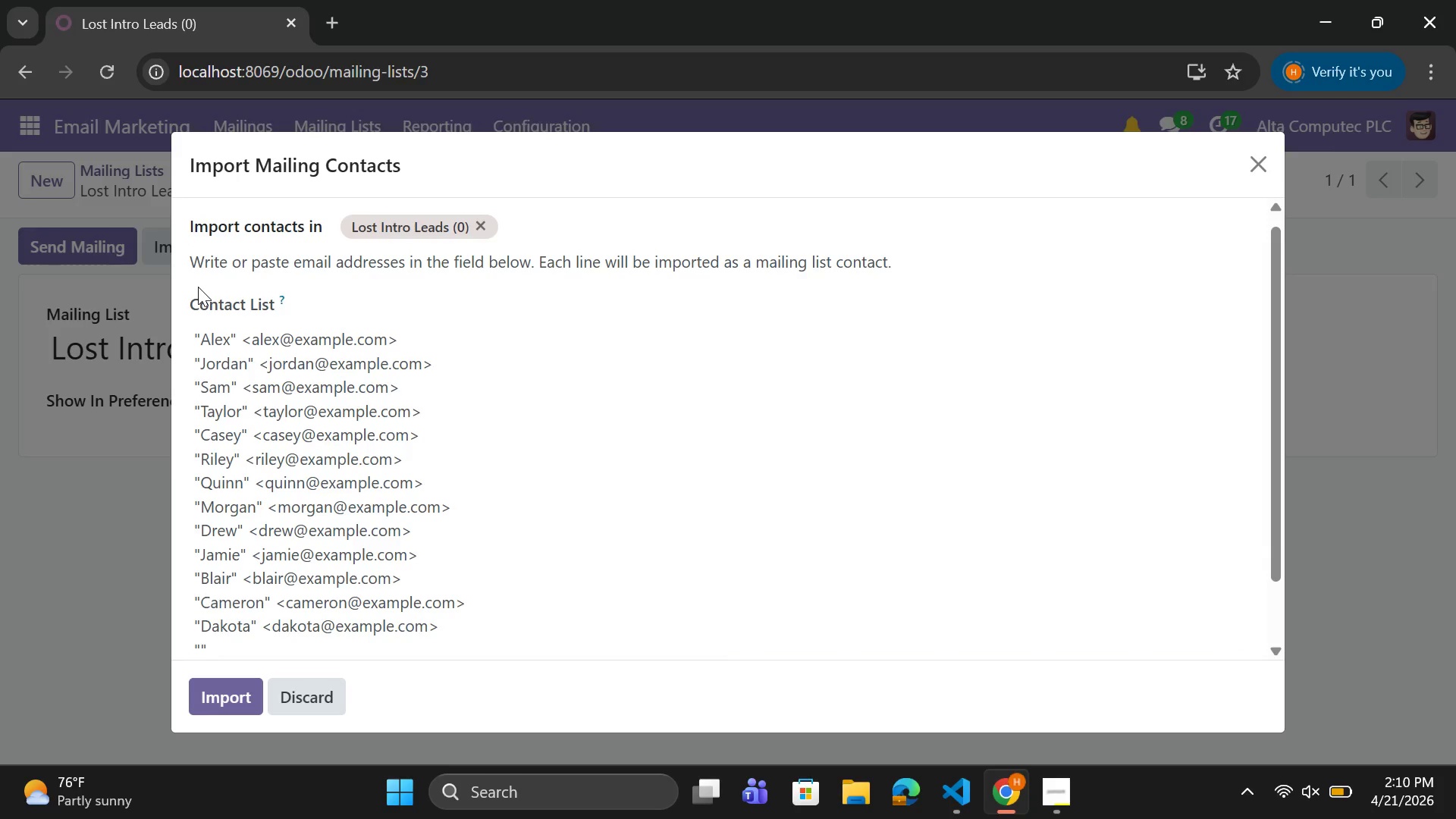 
key(ArrowLeft)
 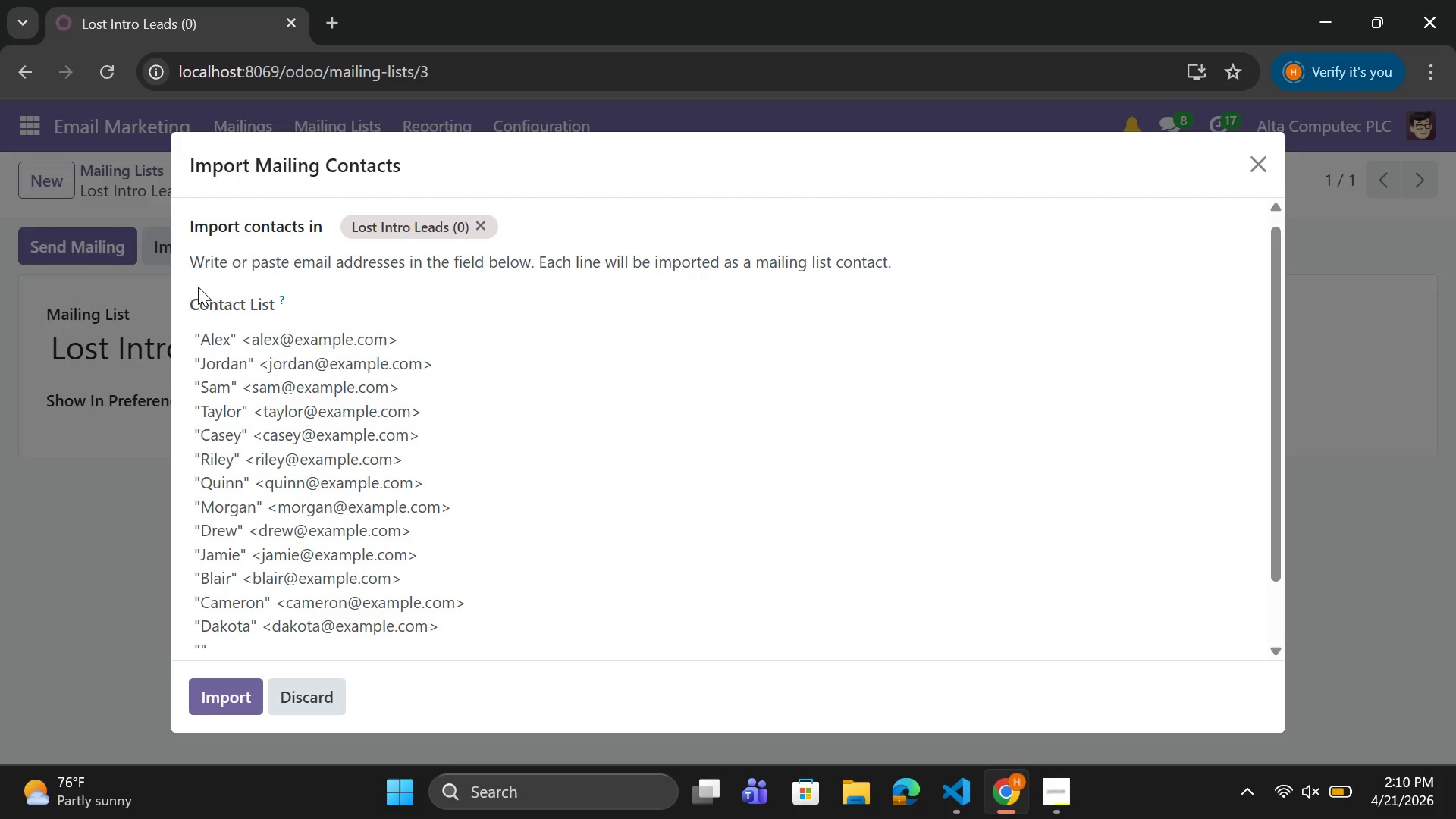 
type(Emerson)
 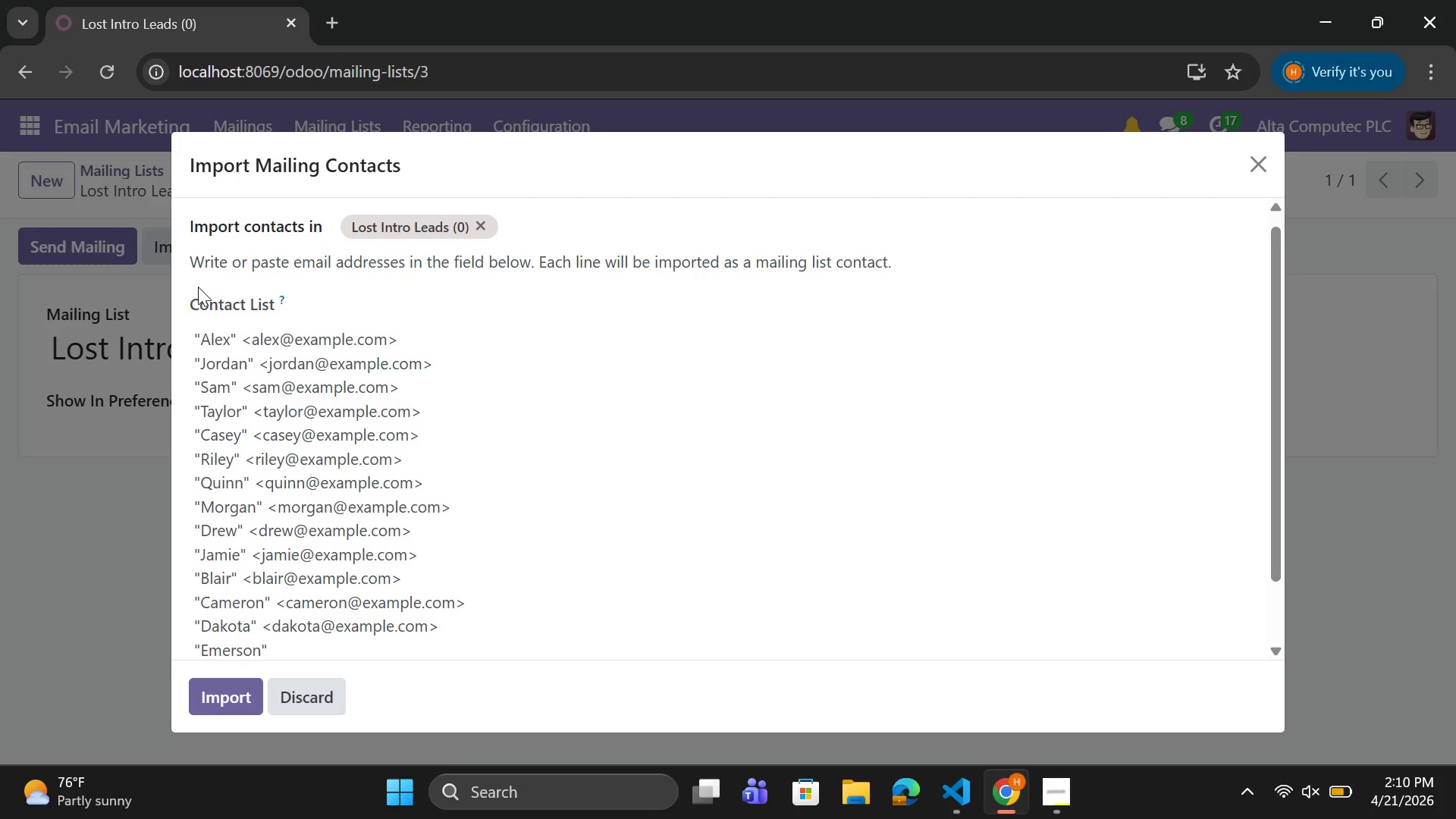 
key(ArrowRight)
 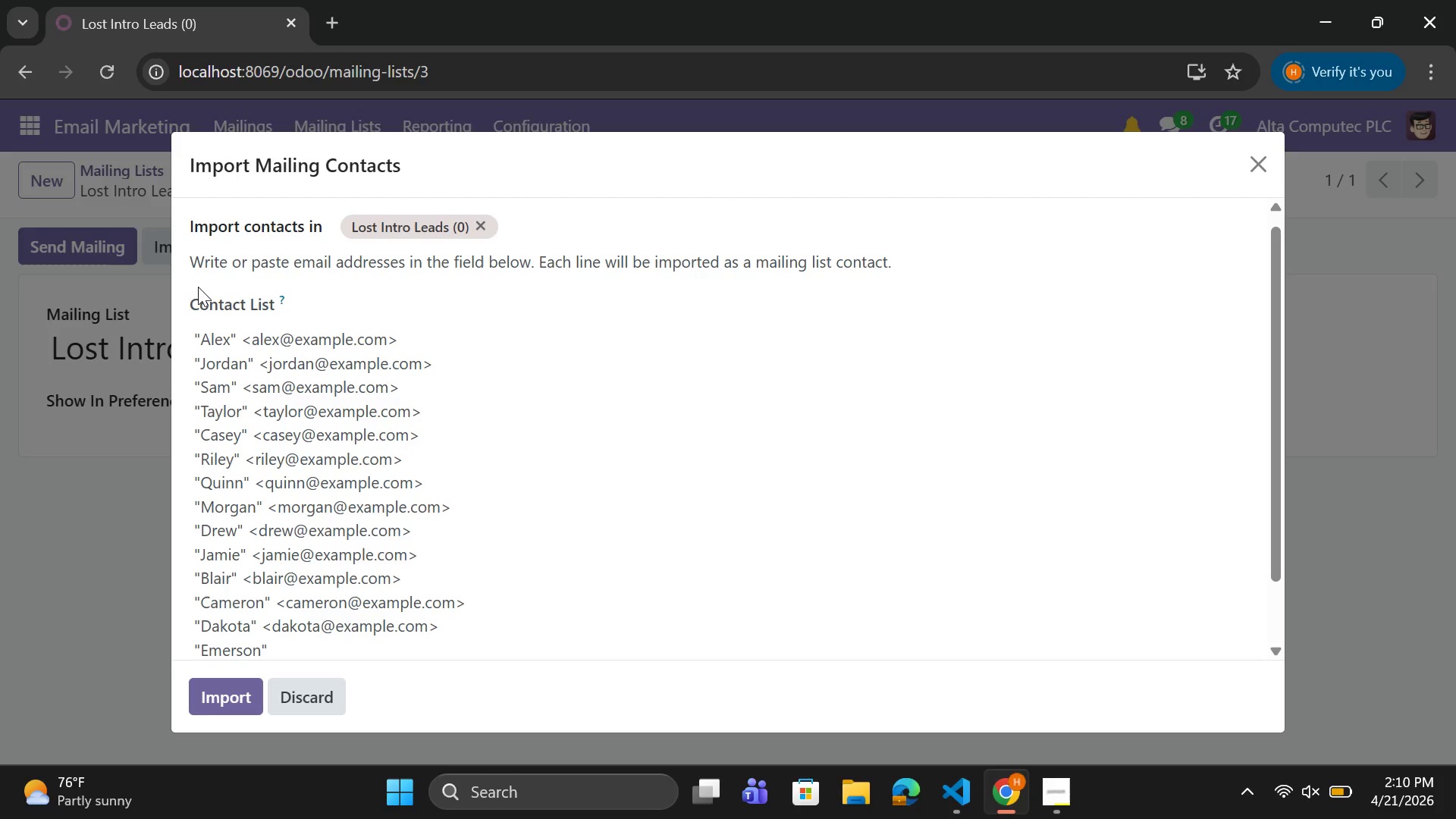 
key(Space)
 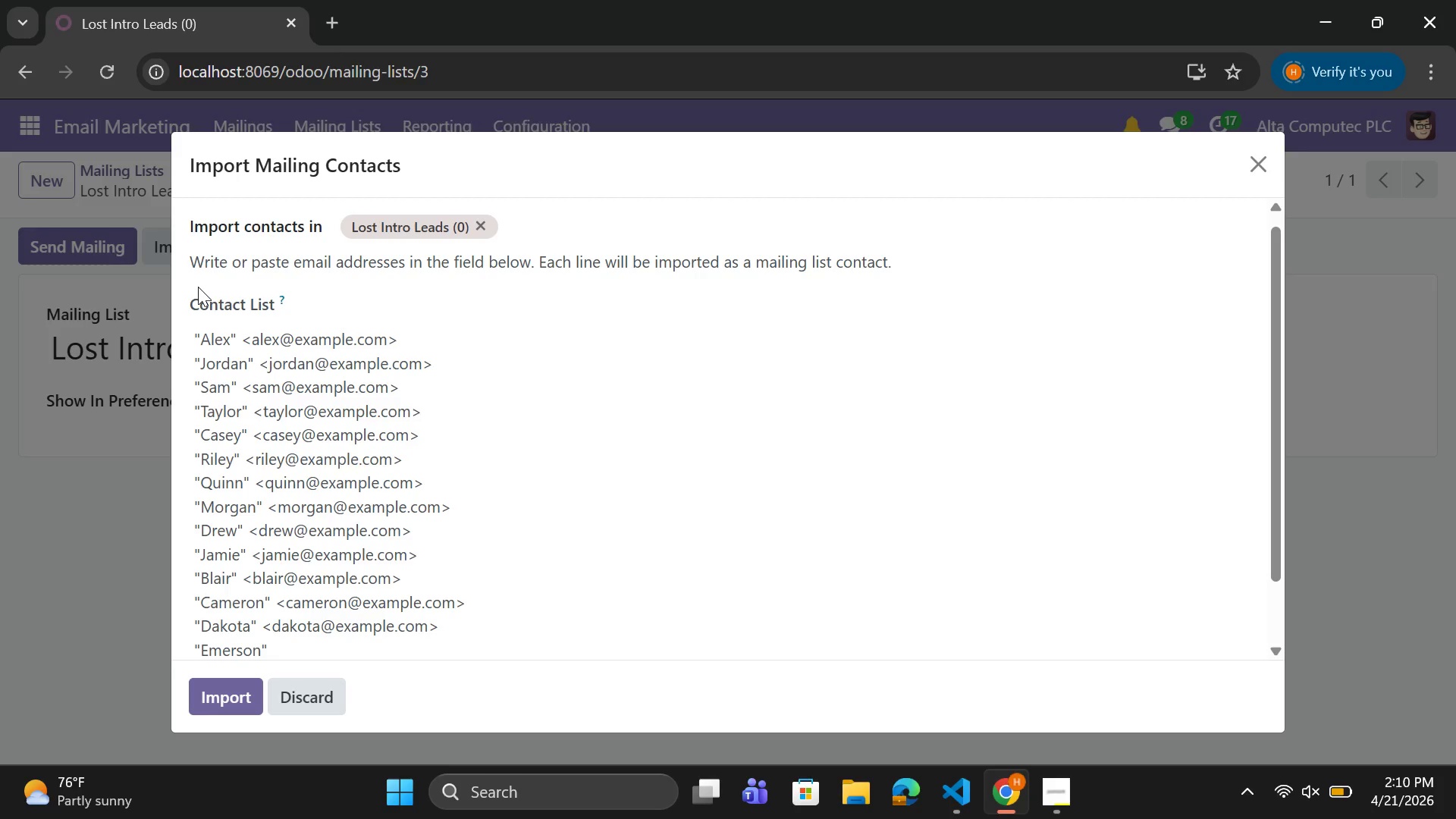 
key(Shift+Comma)
 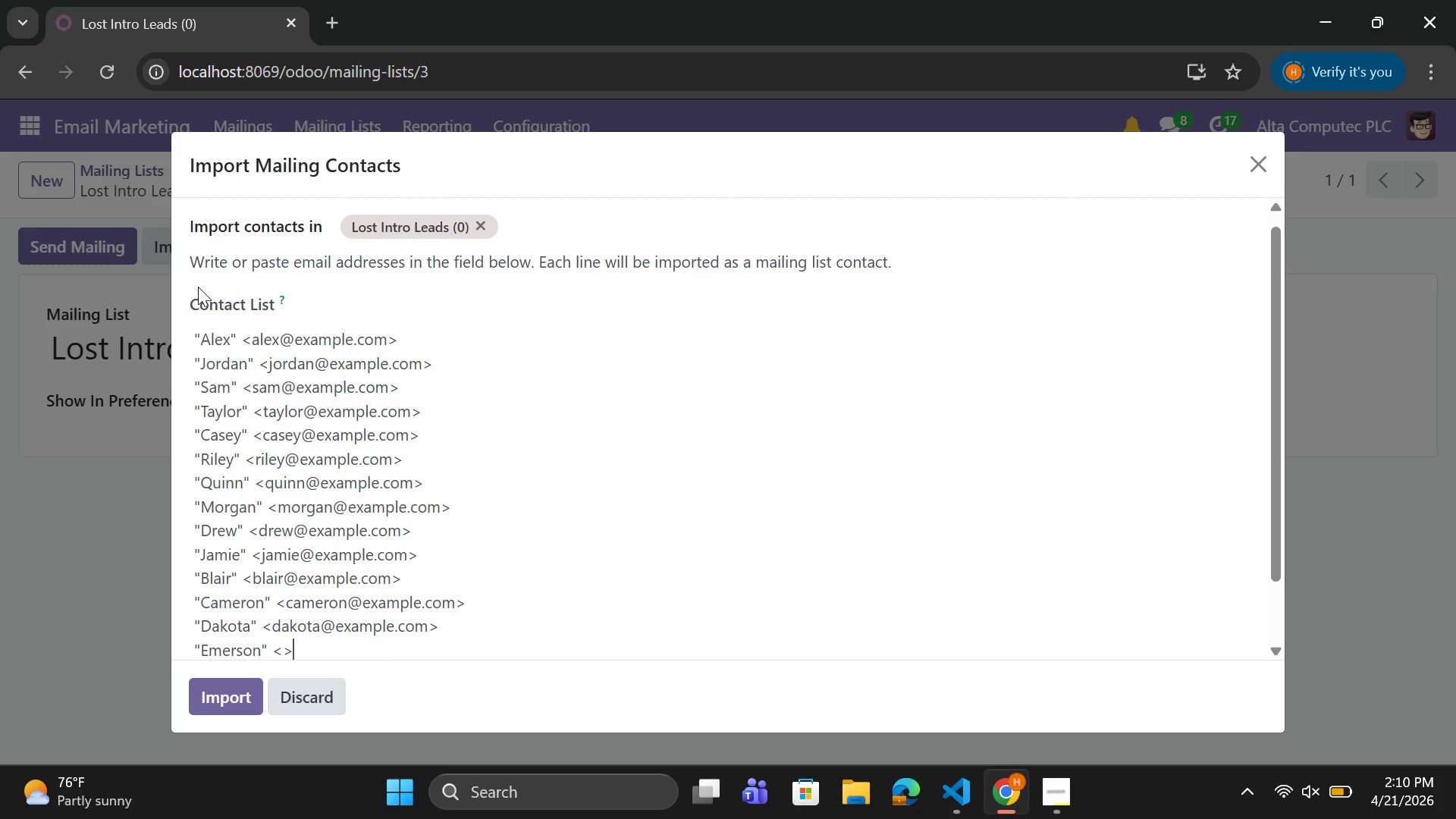 
key(Shift+Period)
 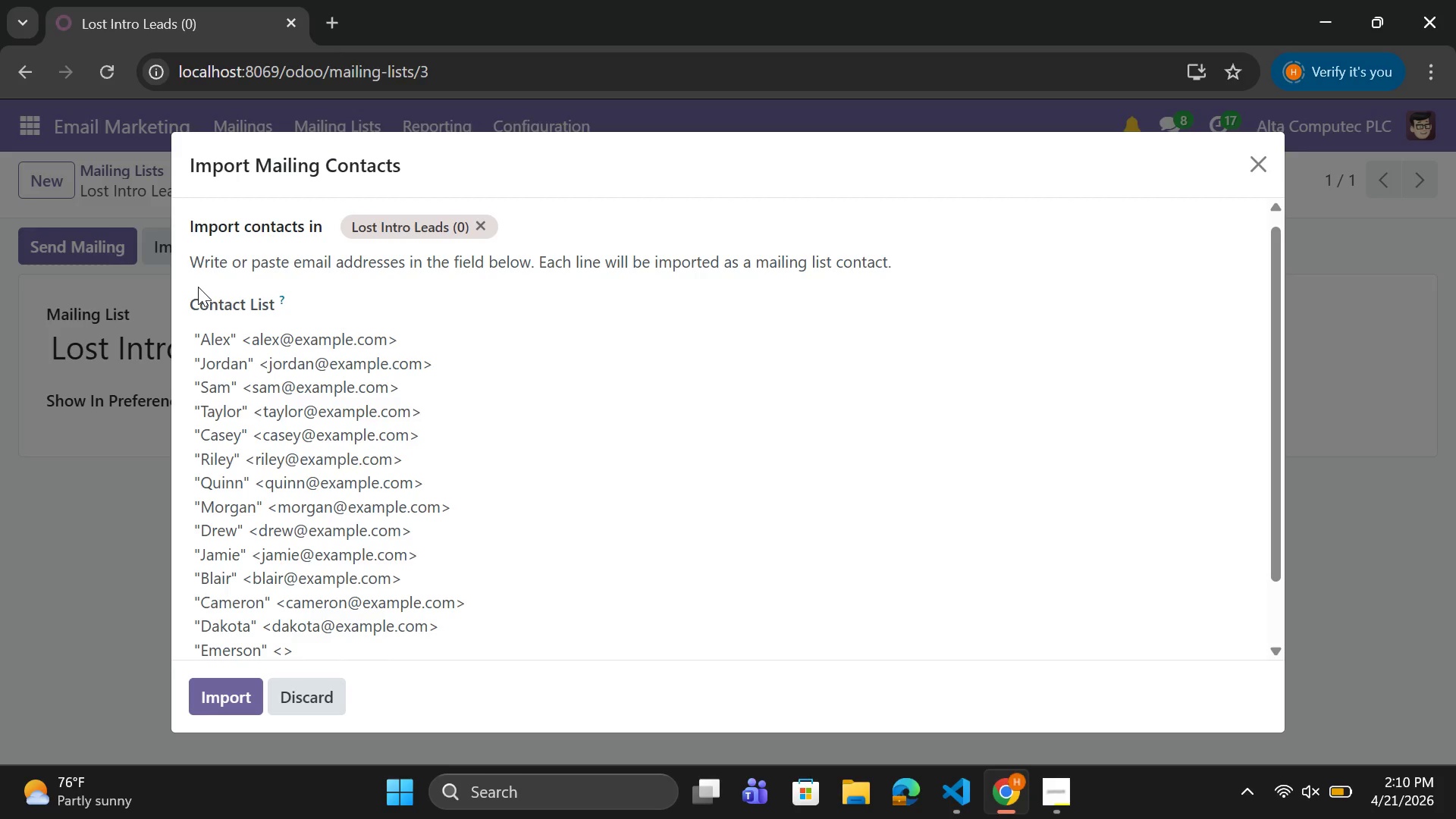 
key(ArrowLeft)
 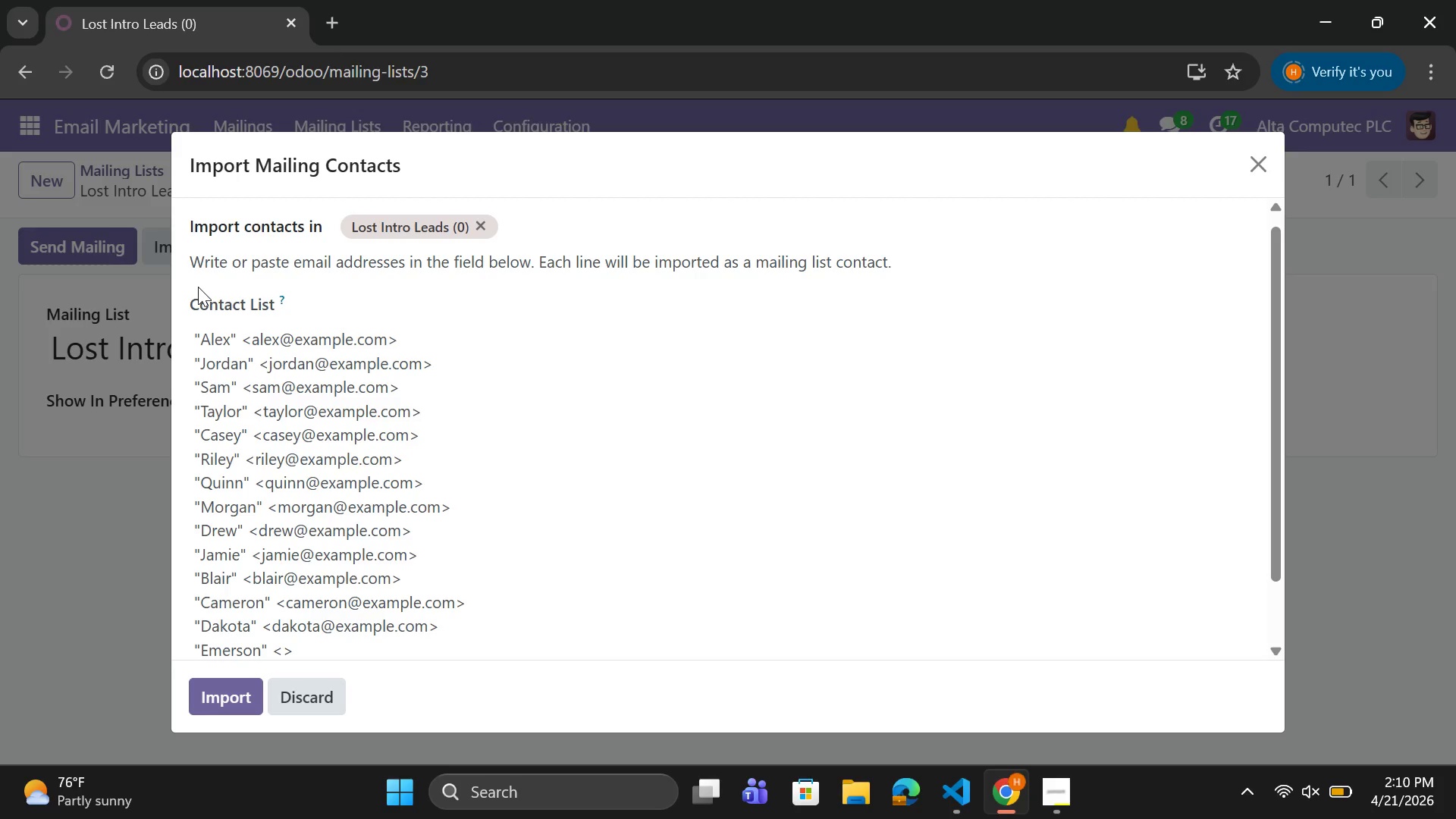 
type(emerson@example.com)
 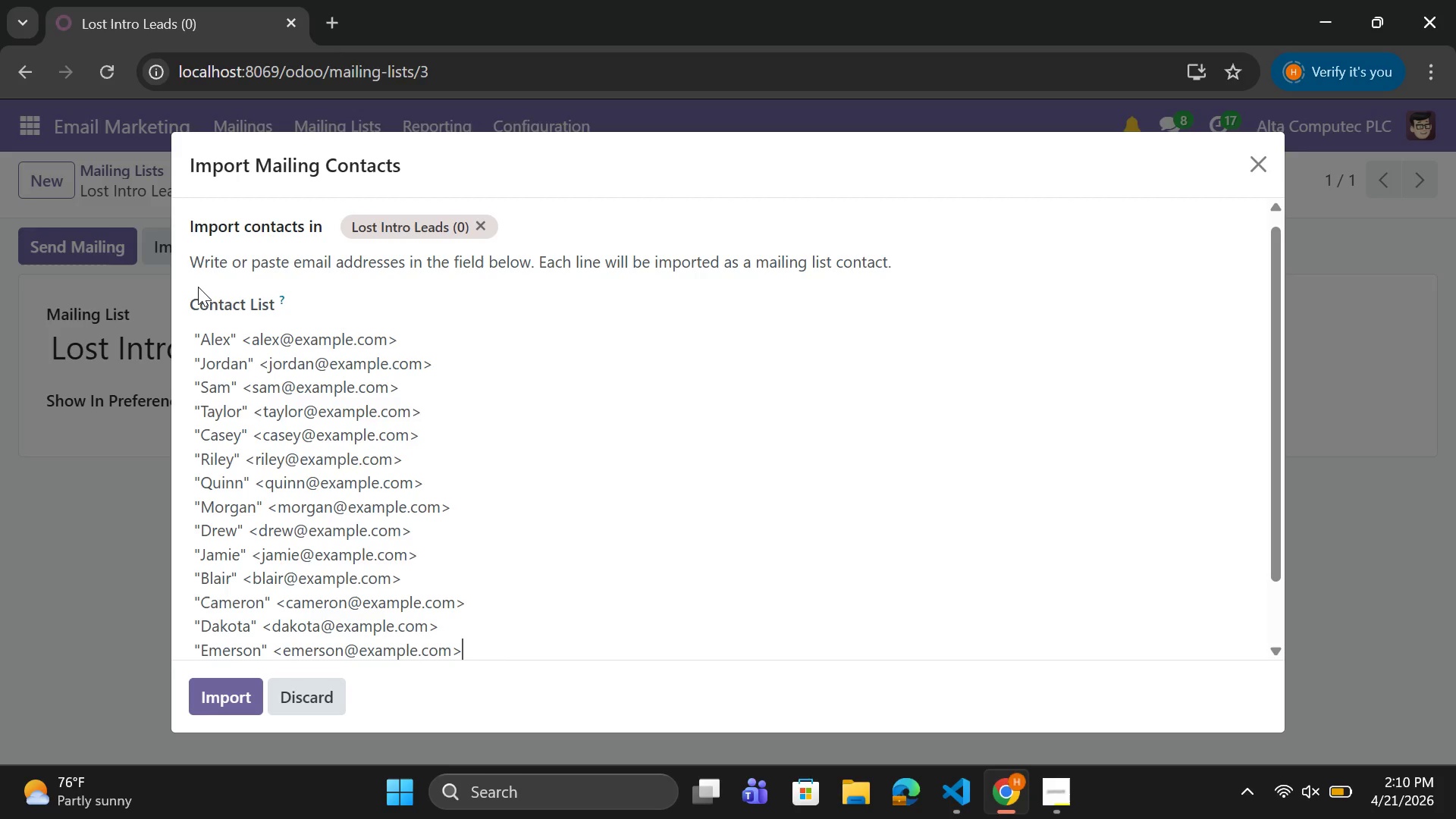 
key(ArrowRight)
 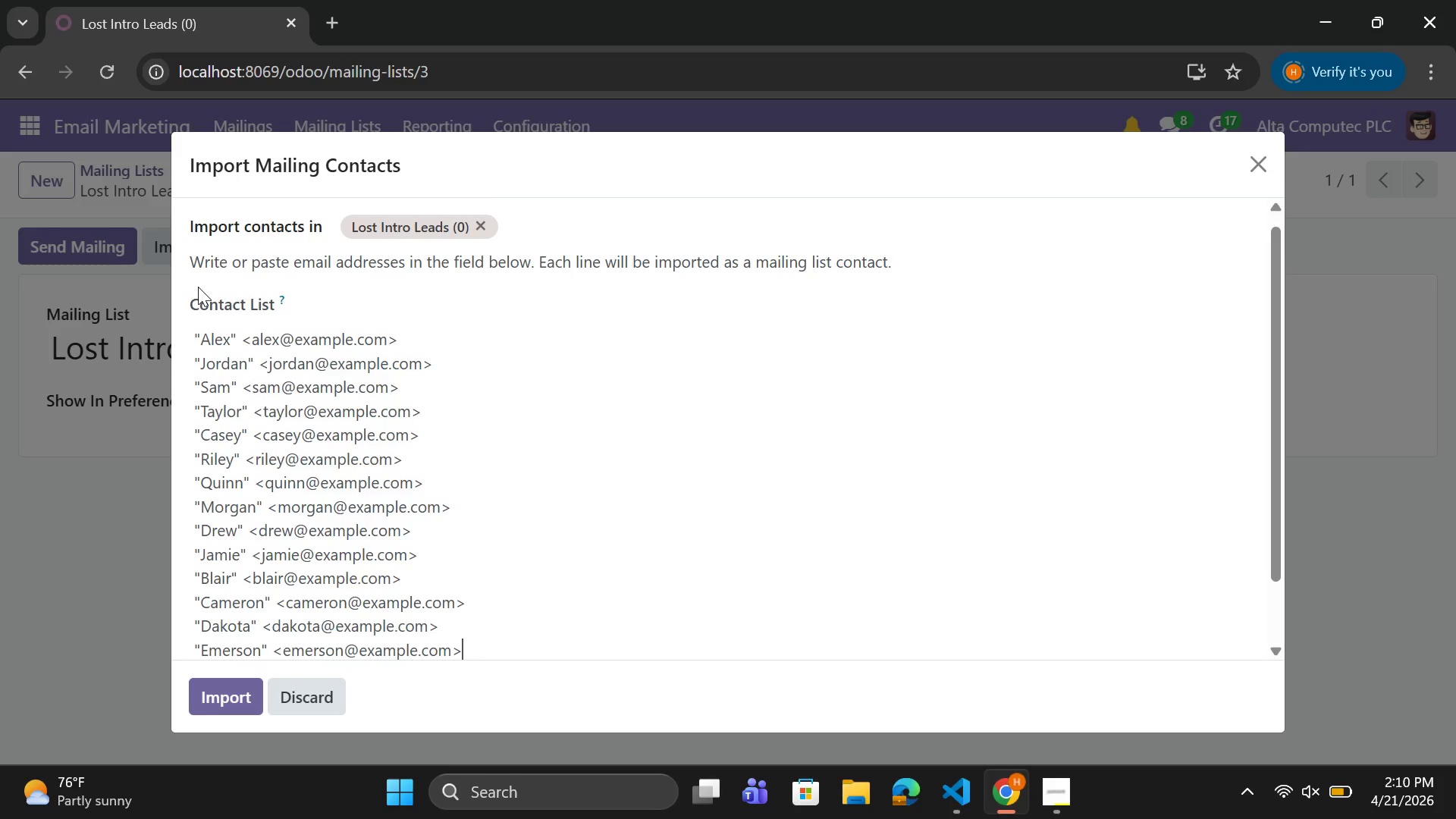 
key(Enter)
 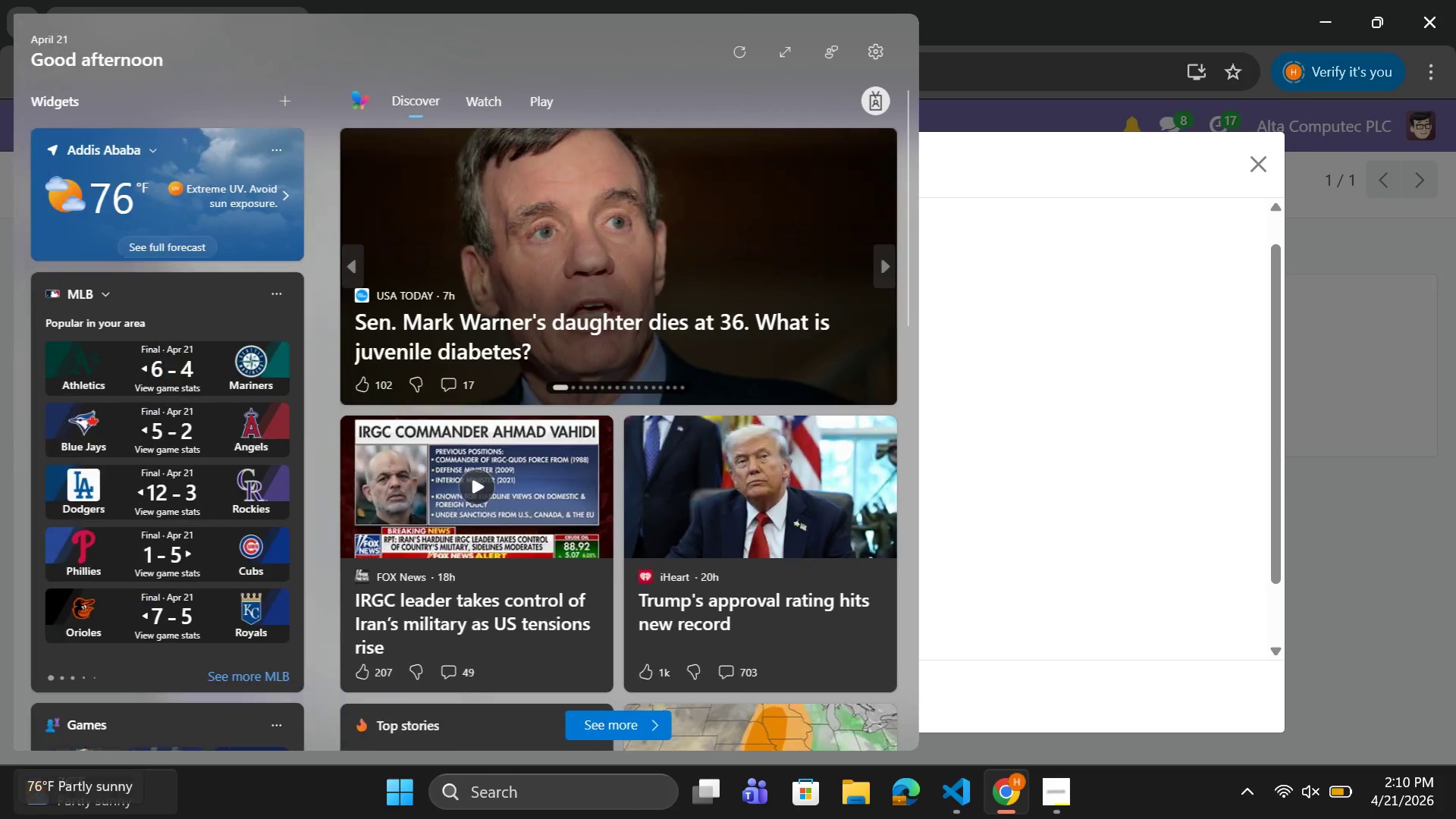 
wait(11.08)
 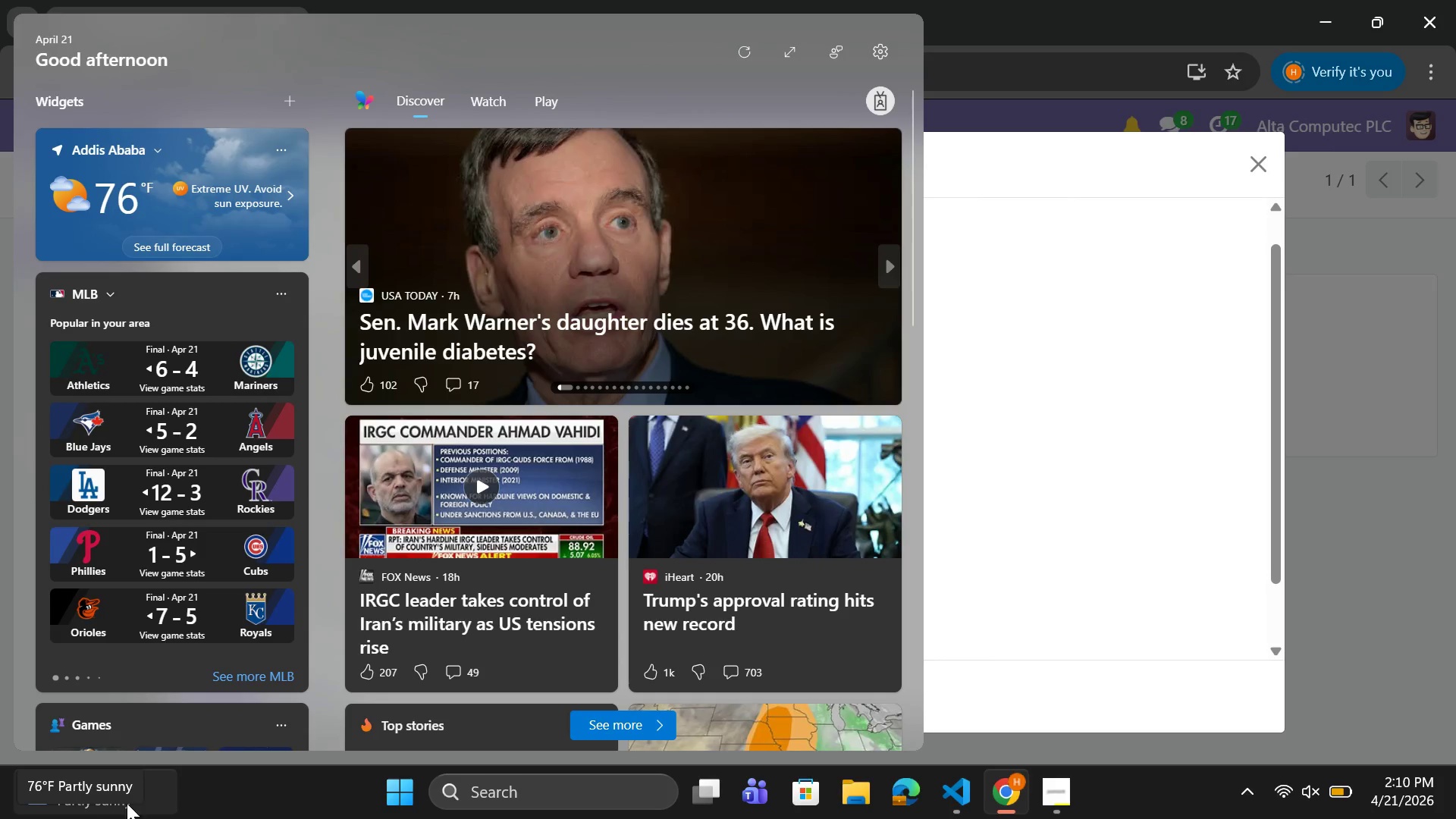 
key(Shift+Quote)
 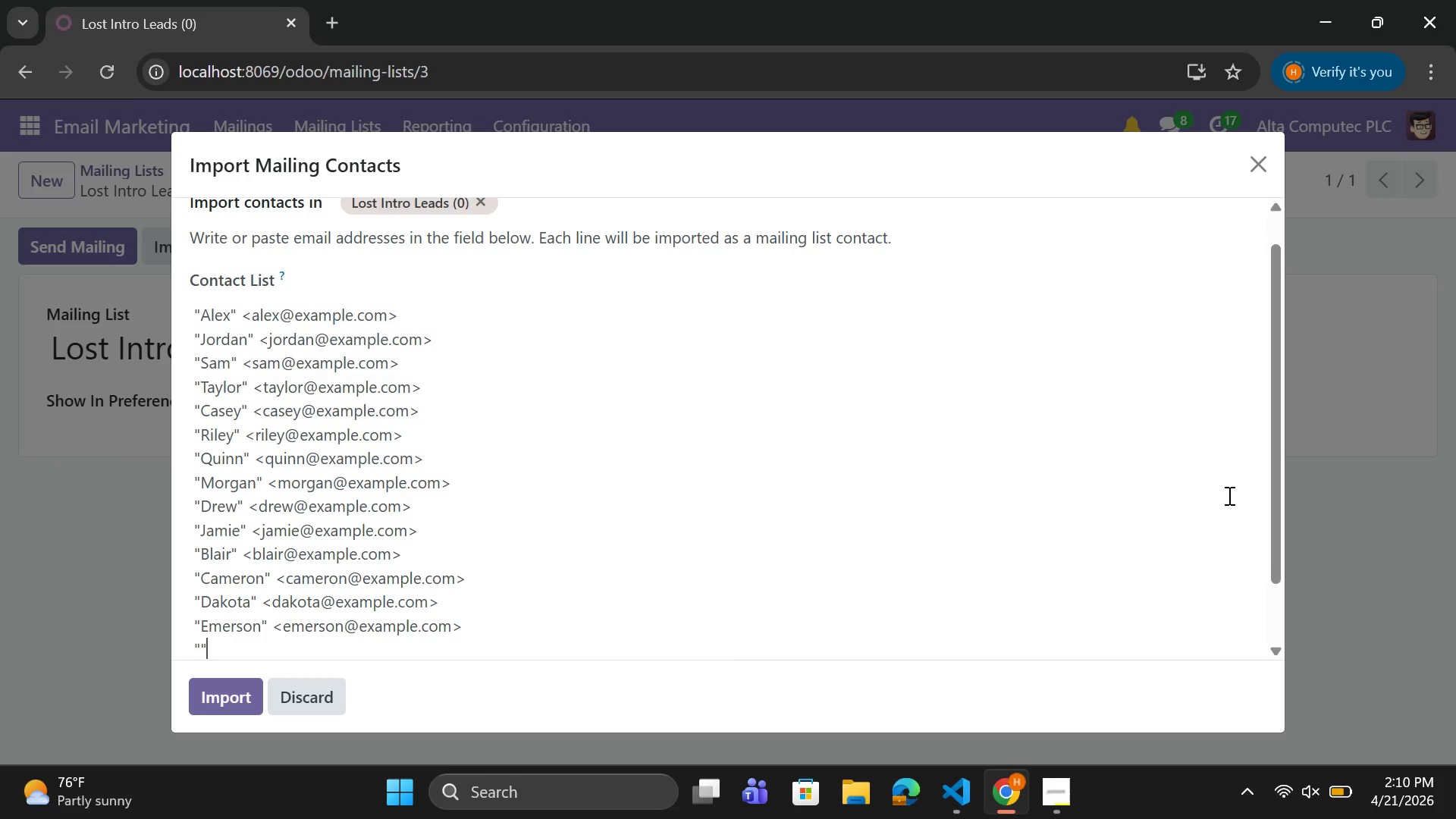 
key(Shift+Quote)
 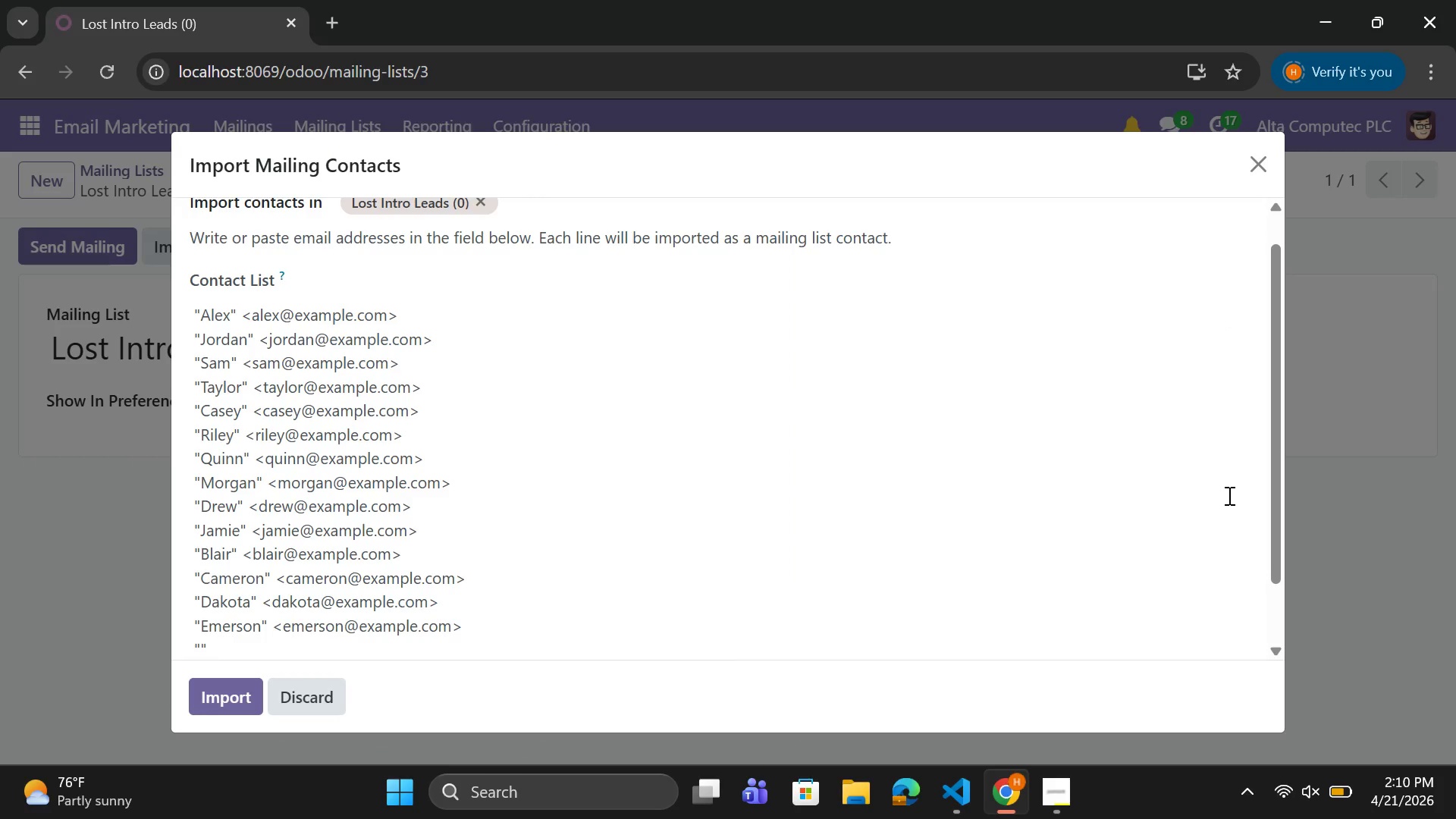 
key(ArrowLeft)
 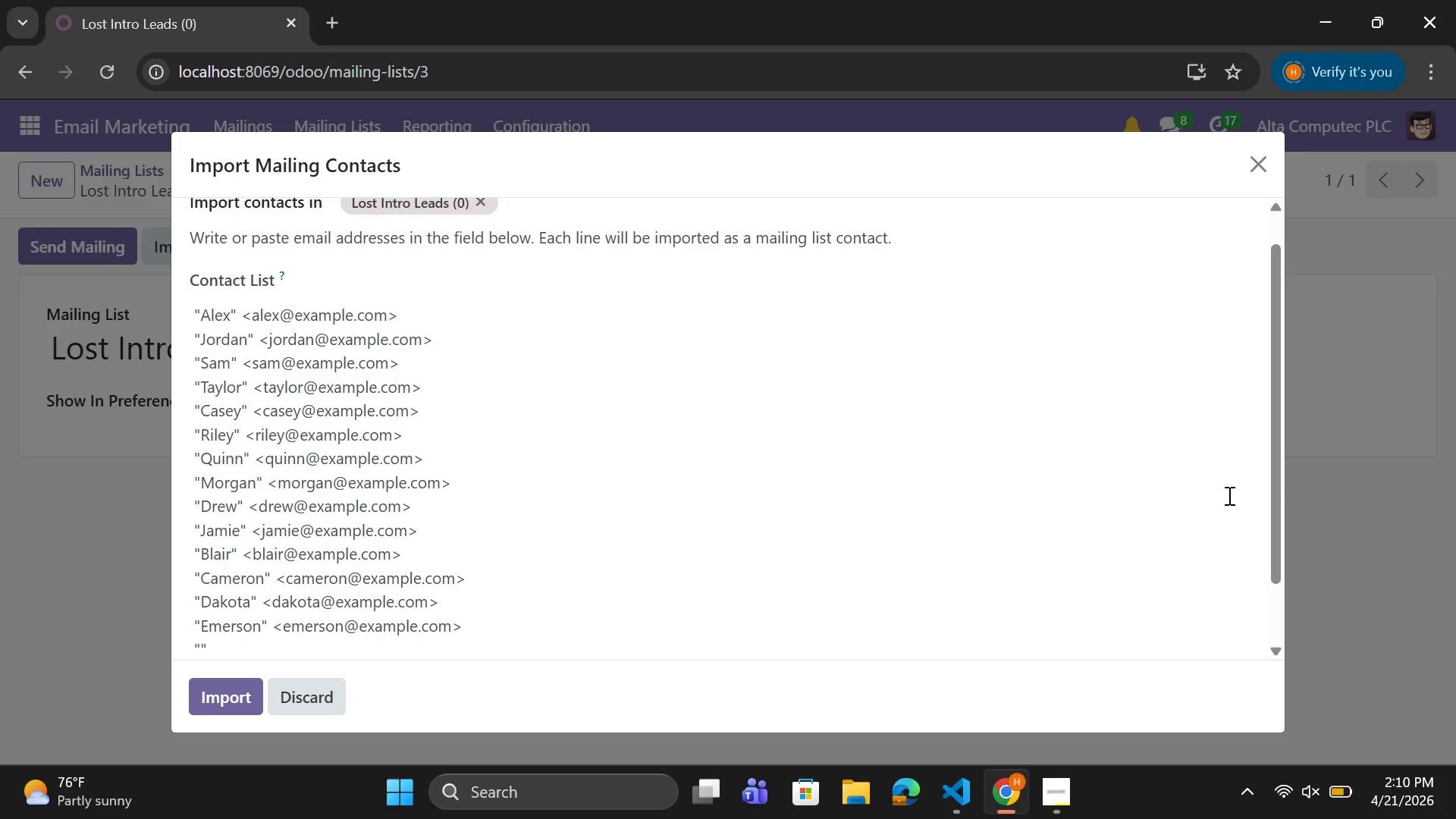 
type(Fie)
key(Backspace)
type(nely)
 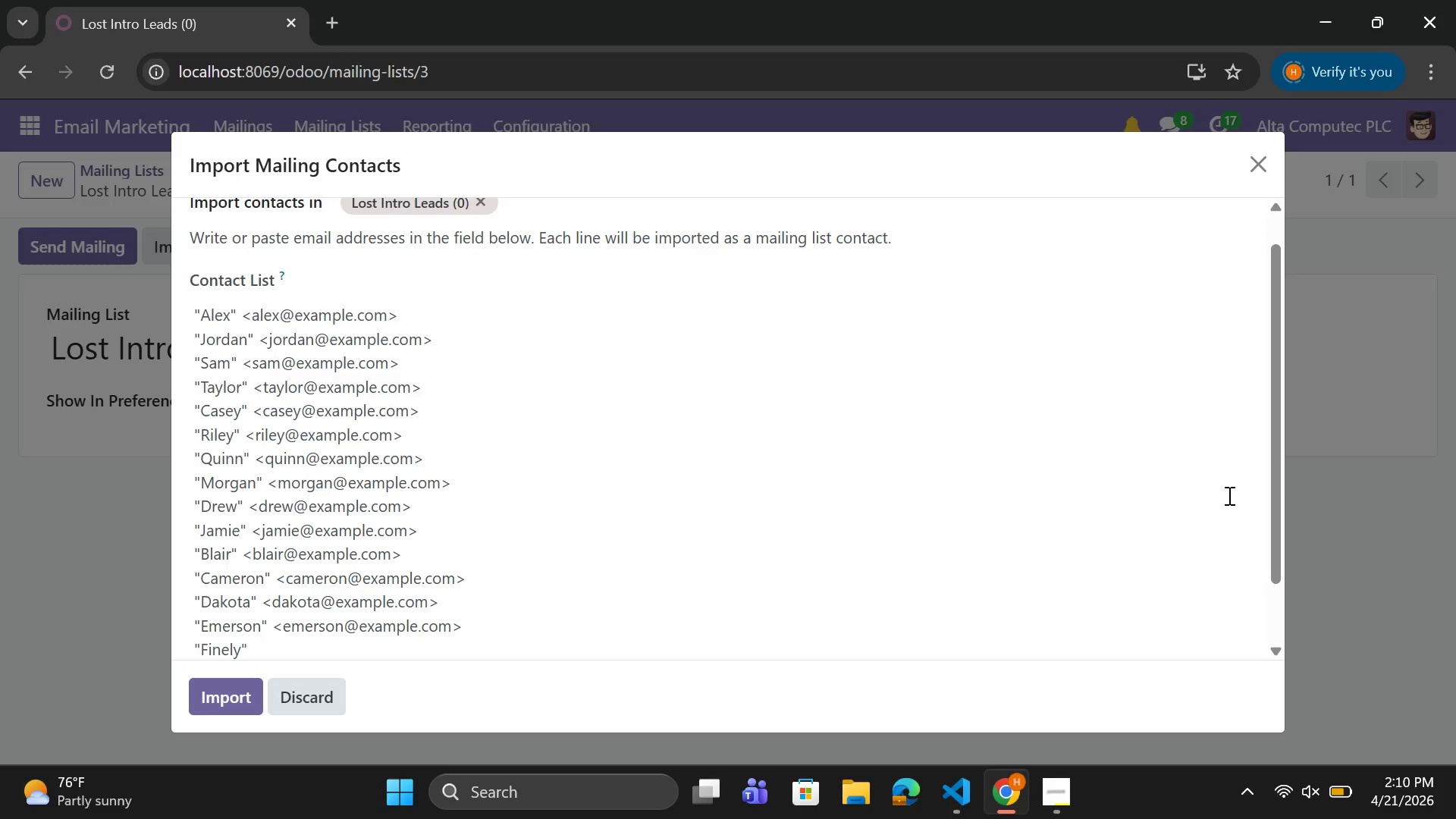 
key(ArrowRight)
 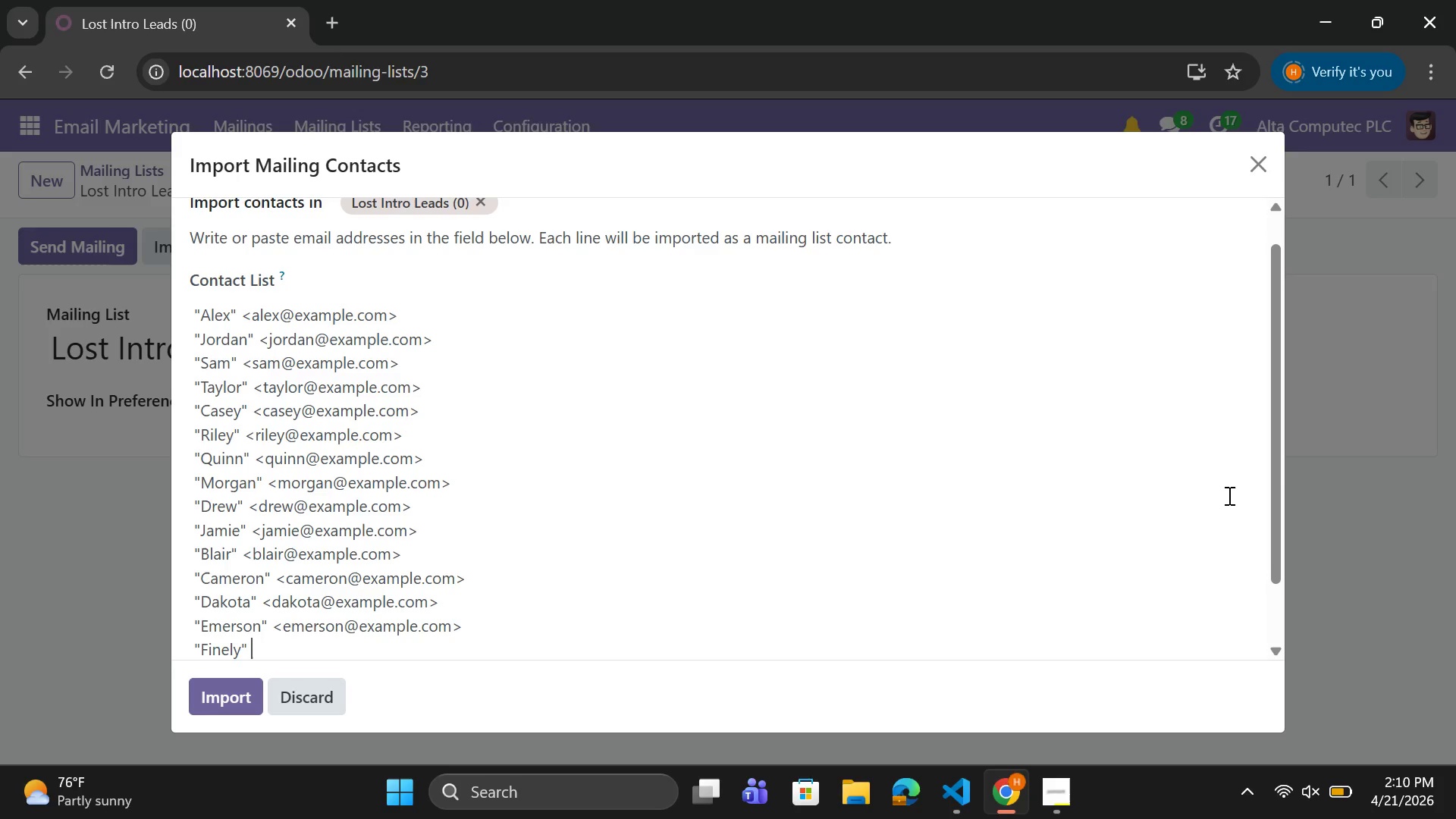 
key(Space)
 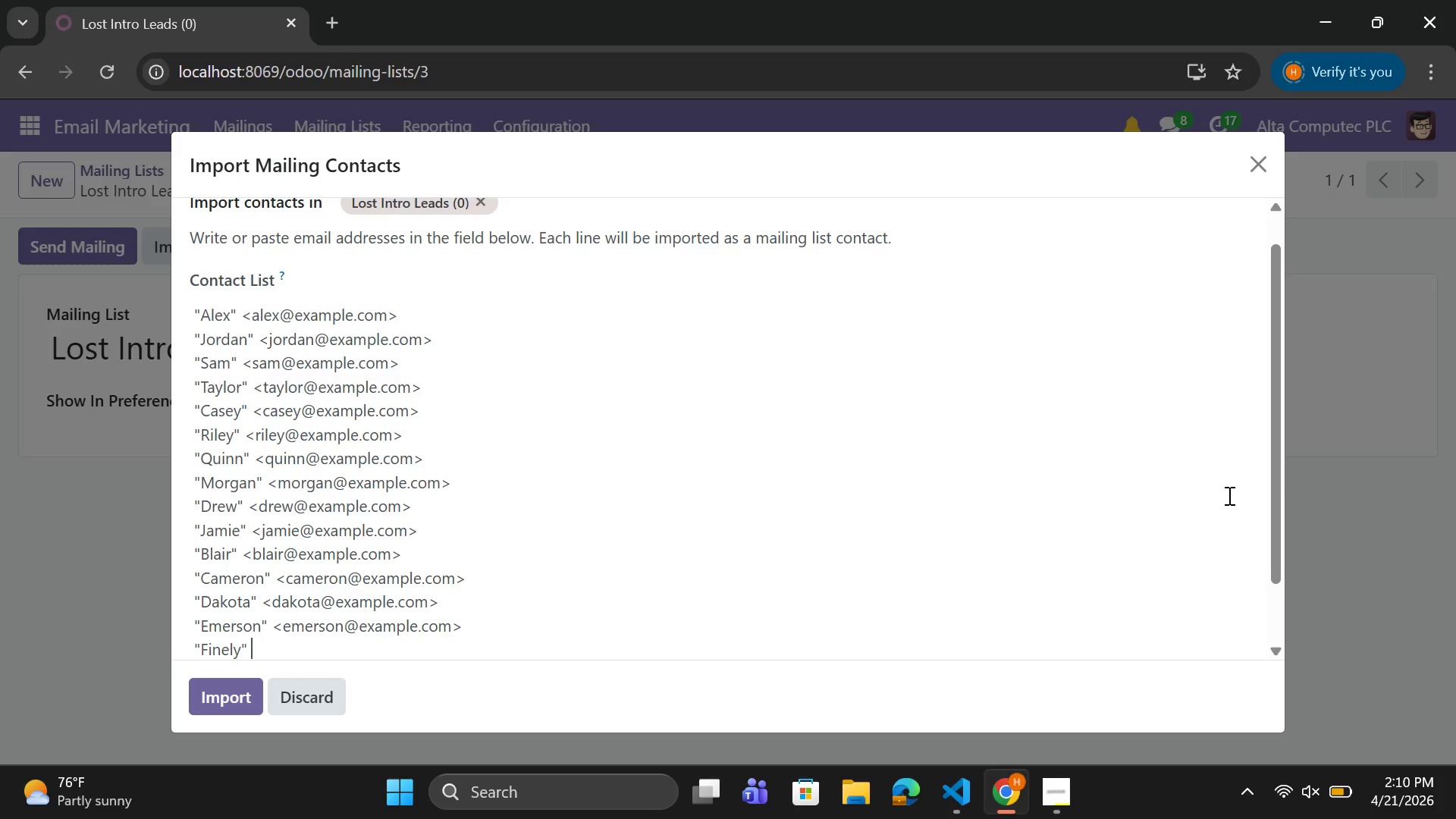 
key(Shift+Comma)
 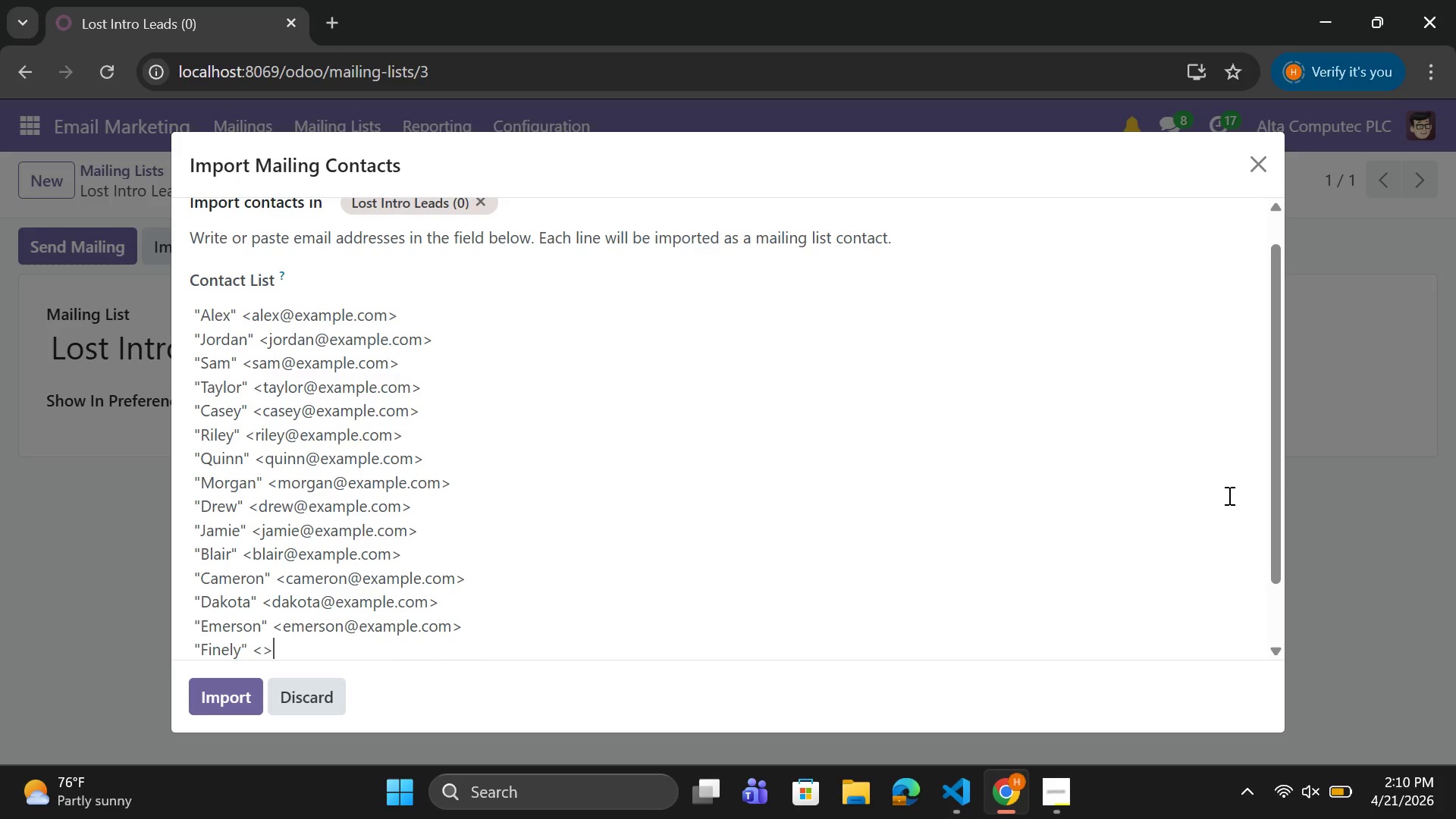 
key(Shift+Period)
 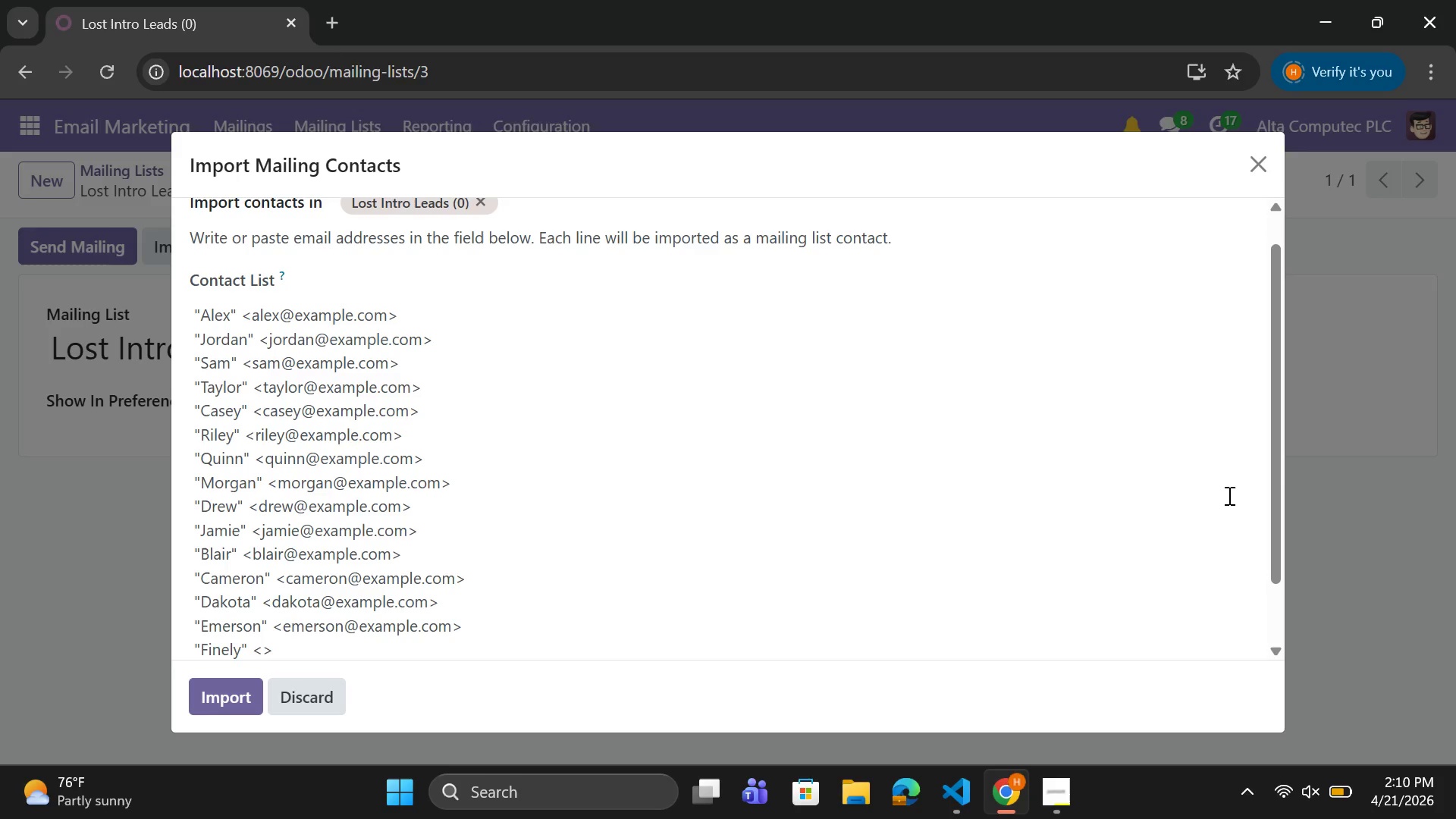 
key(ArrowLeft)
 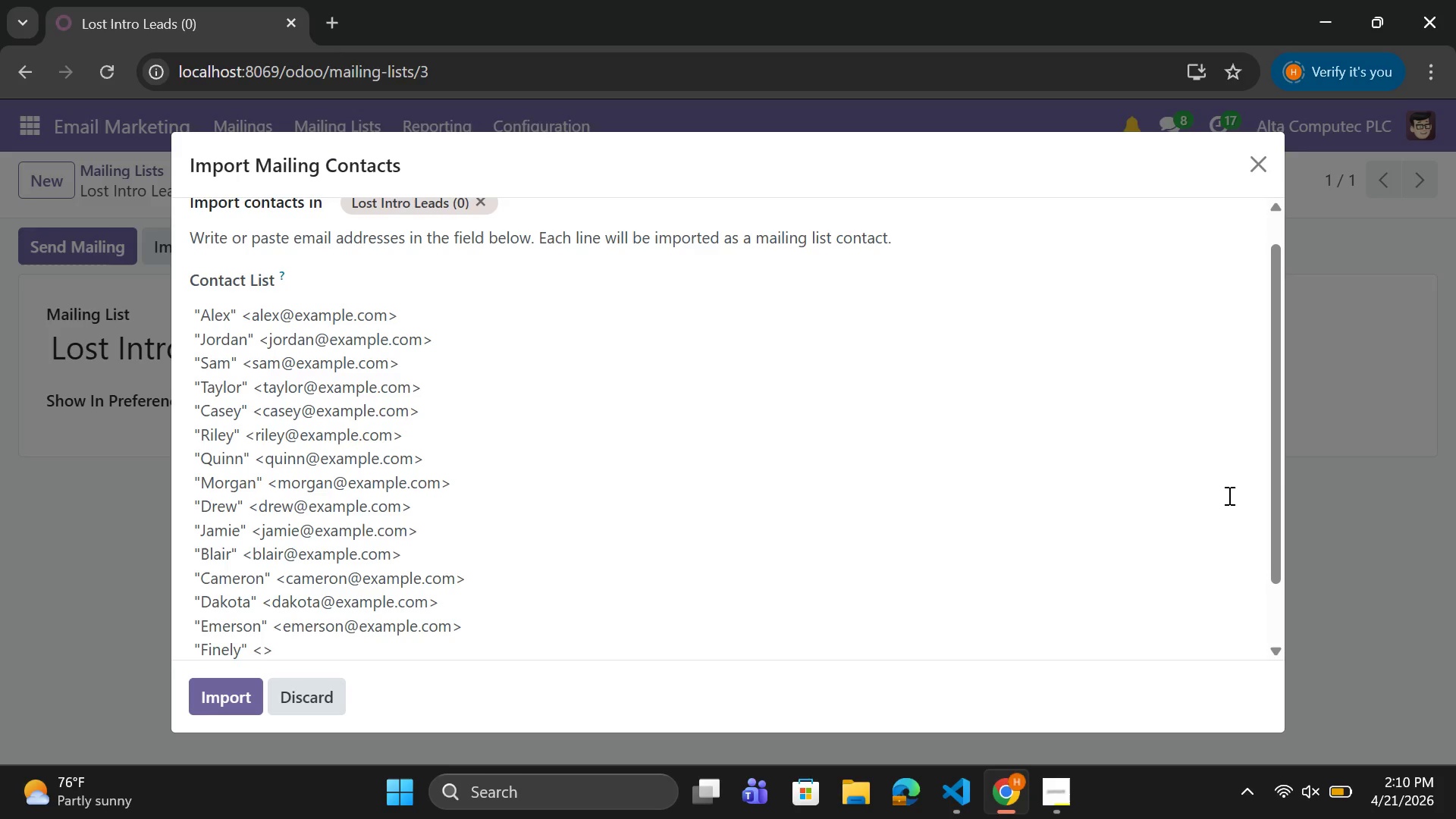 
type(g)
key(Backspace)
type(finely@example.com)
 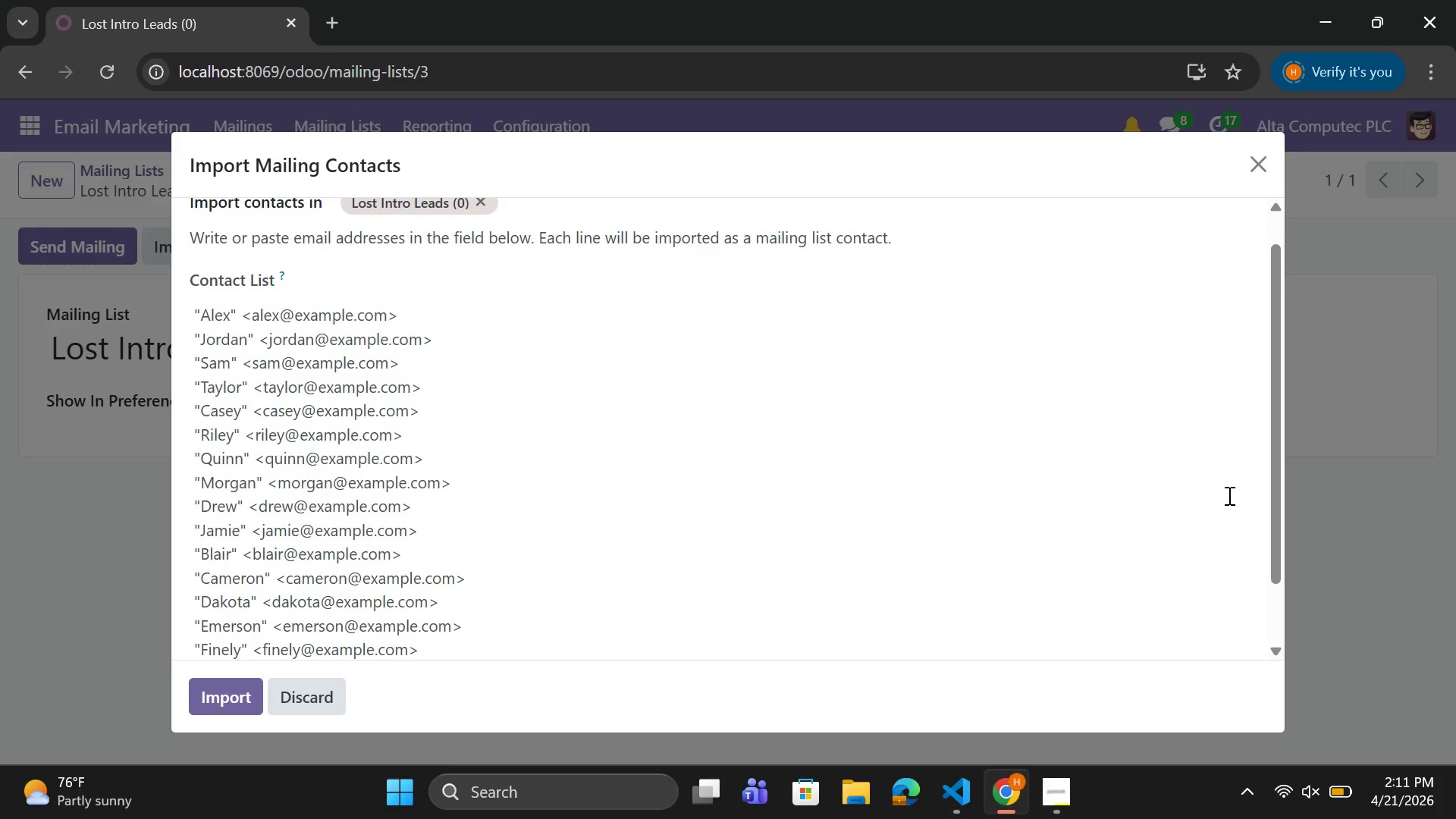 
key(ArrowRight)
 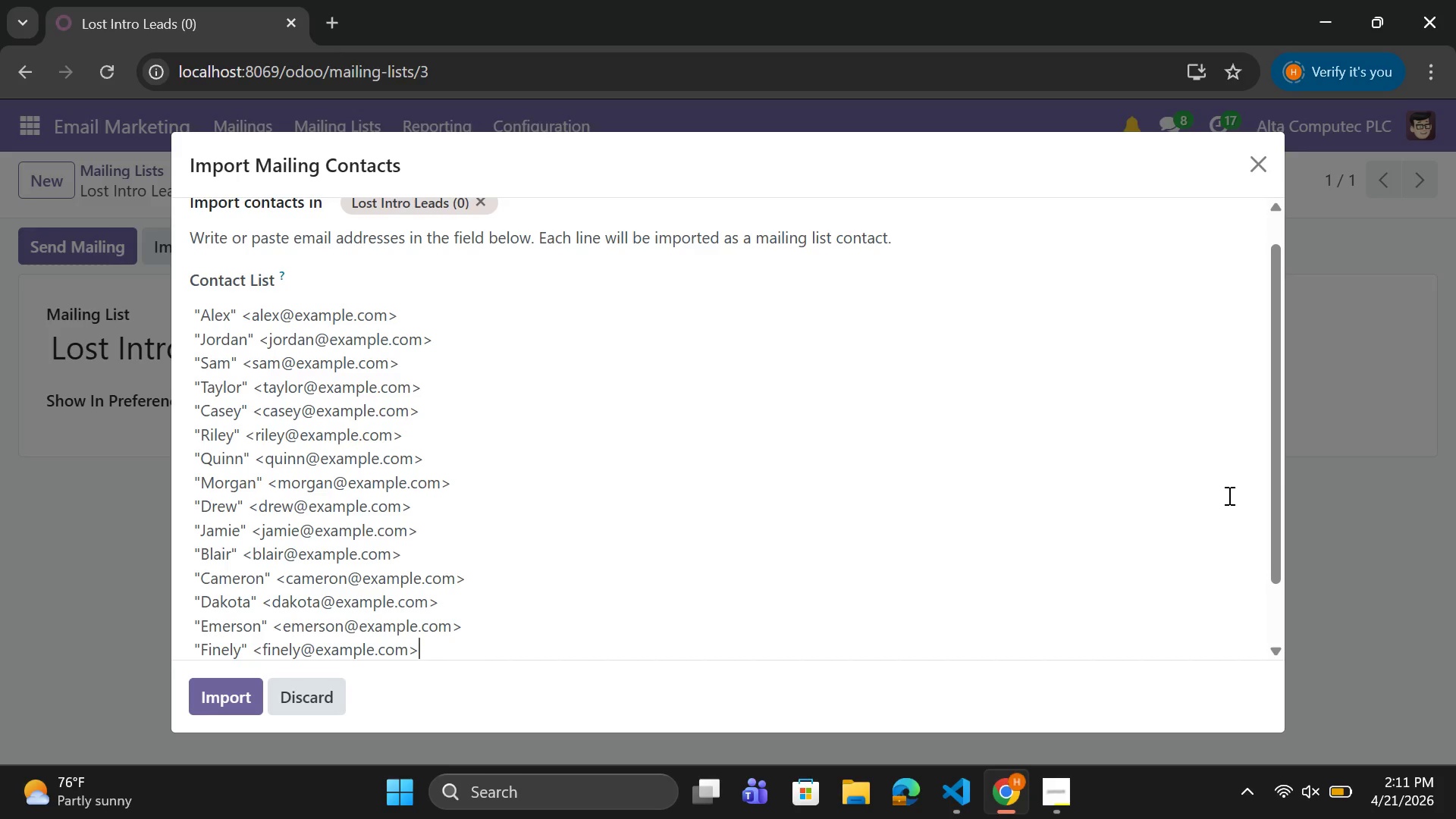 
key(Enter)
 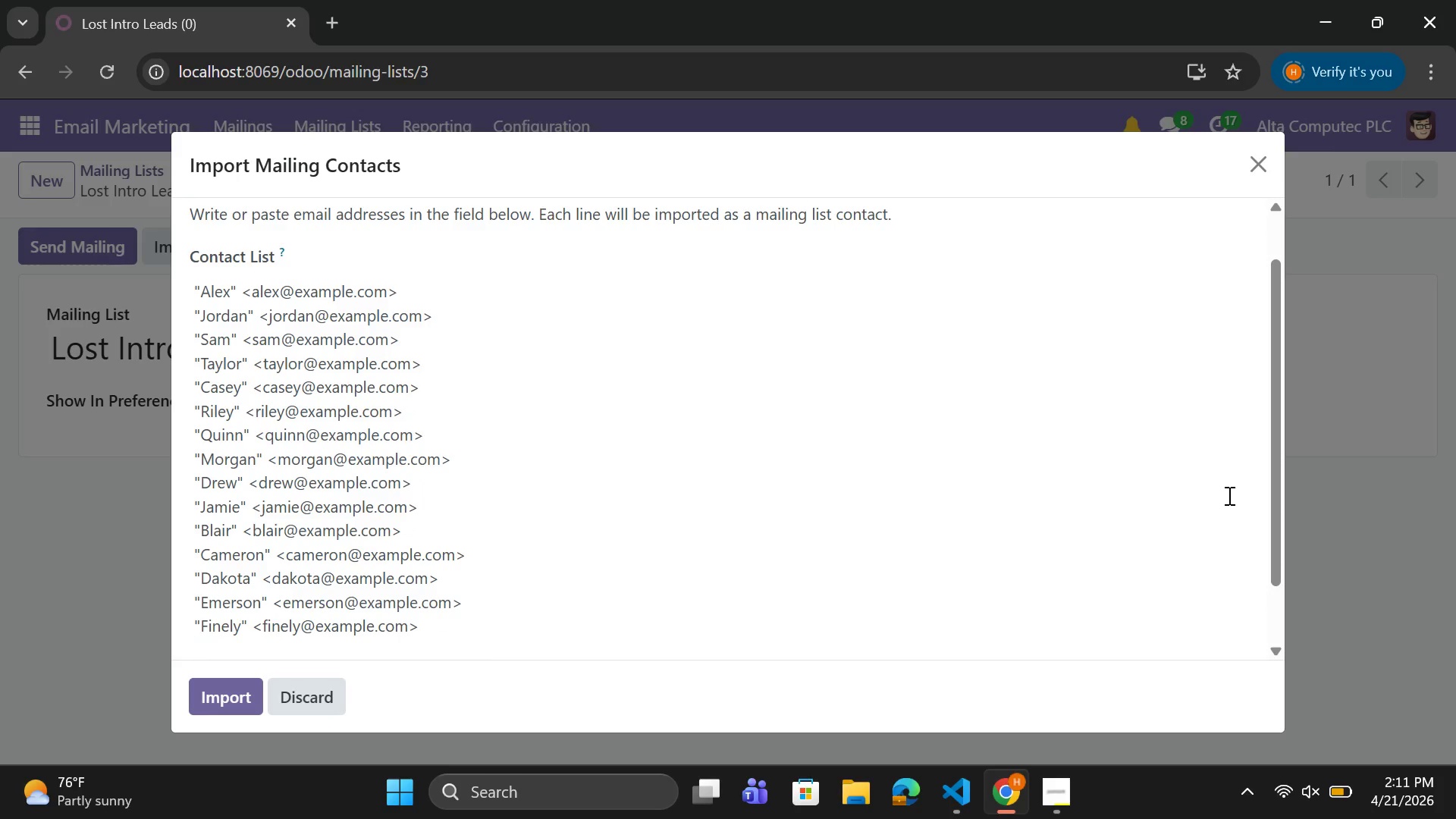 
key(Shift+Quote)
 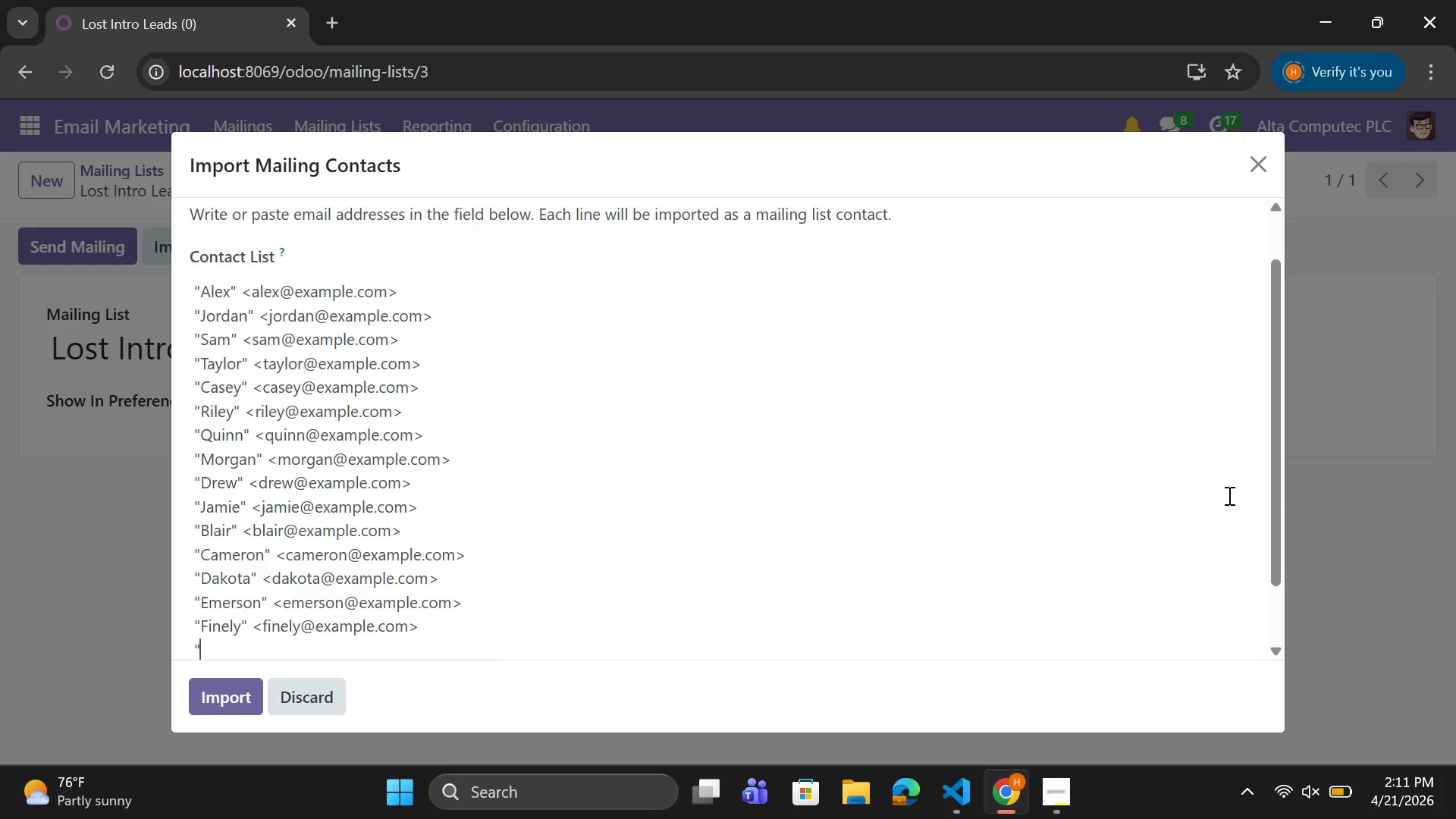 
key(Shift+Quote)
 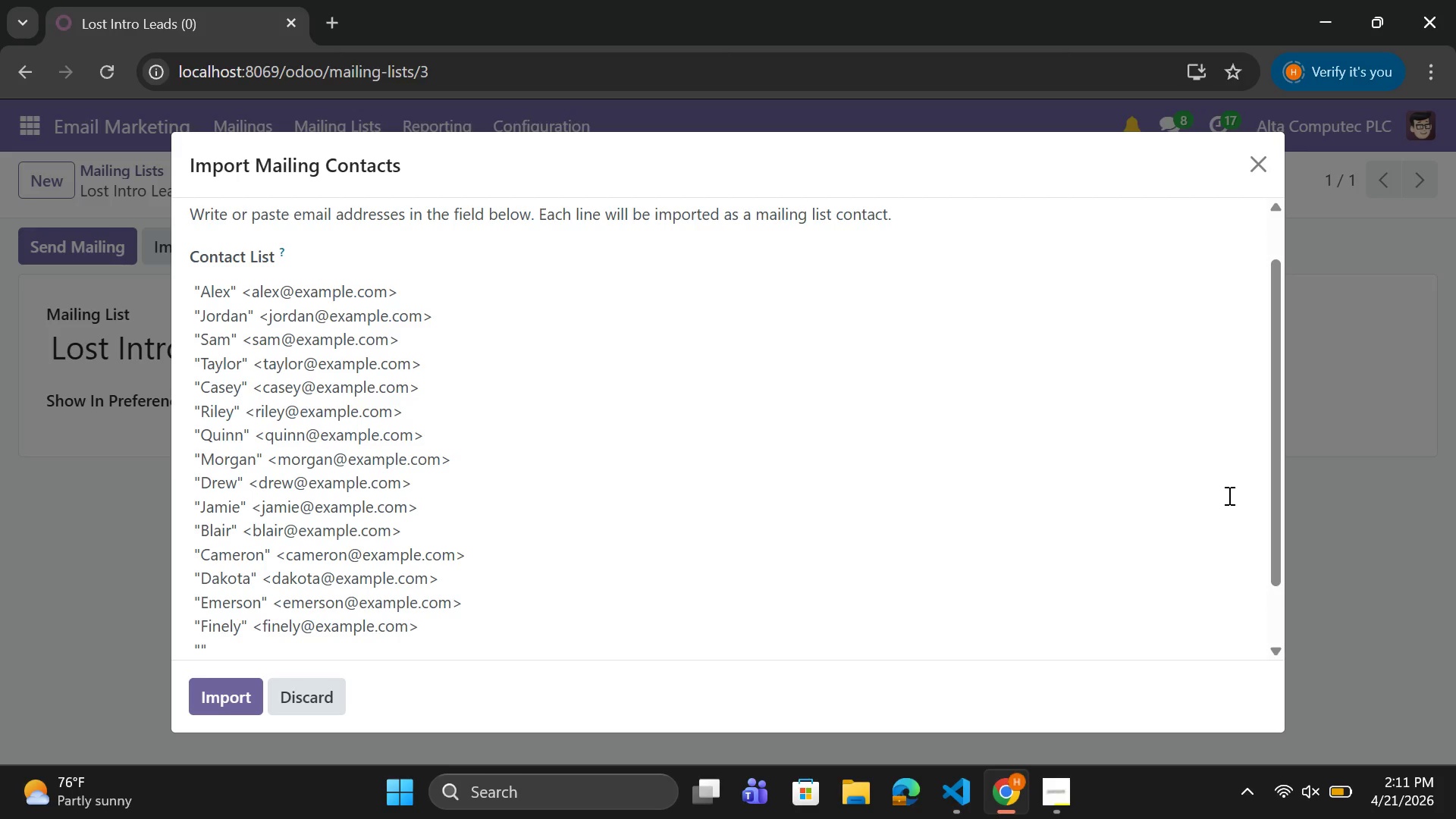 
key(ArrowLeft)
 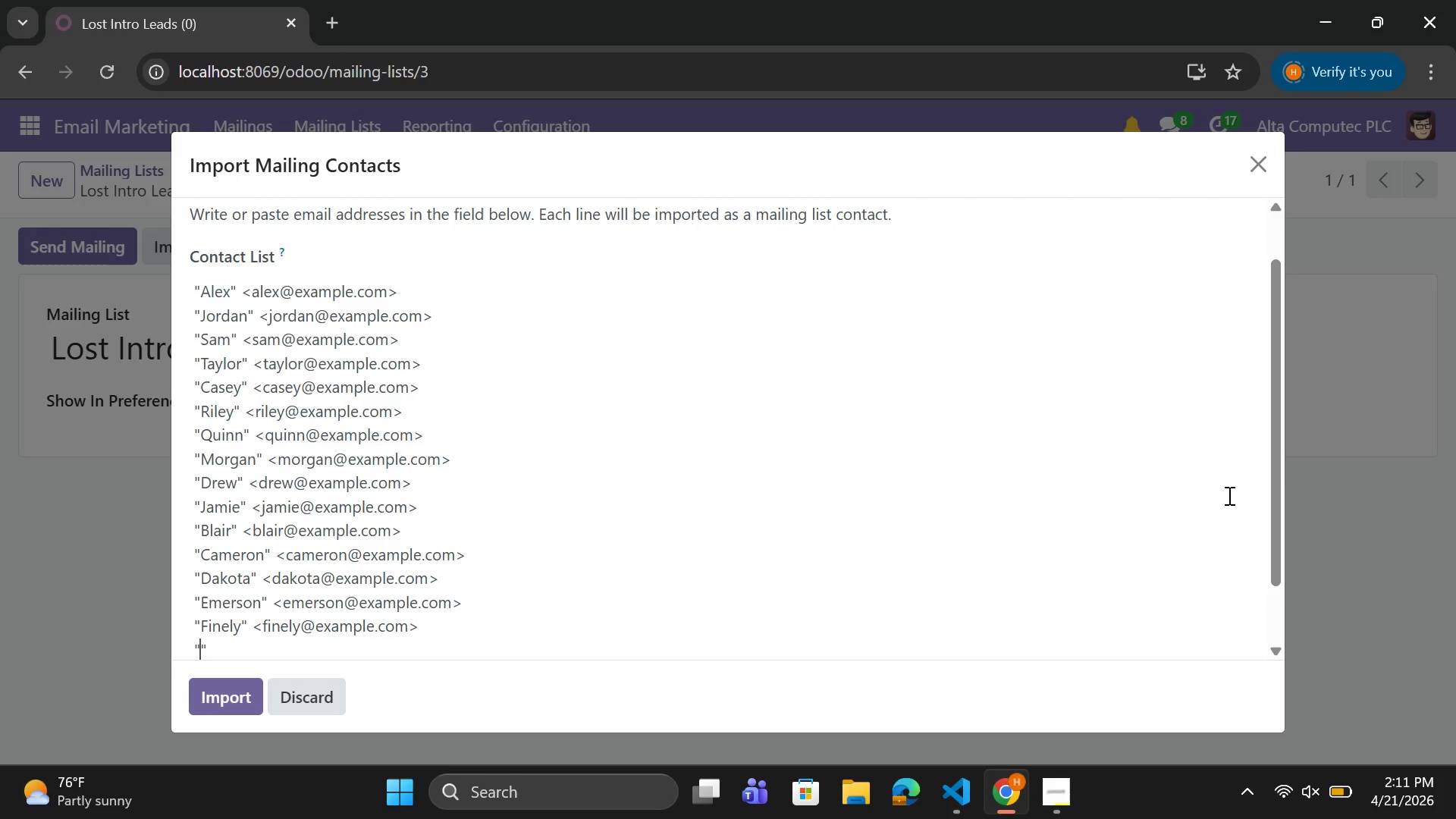 
type(Greer)
 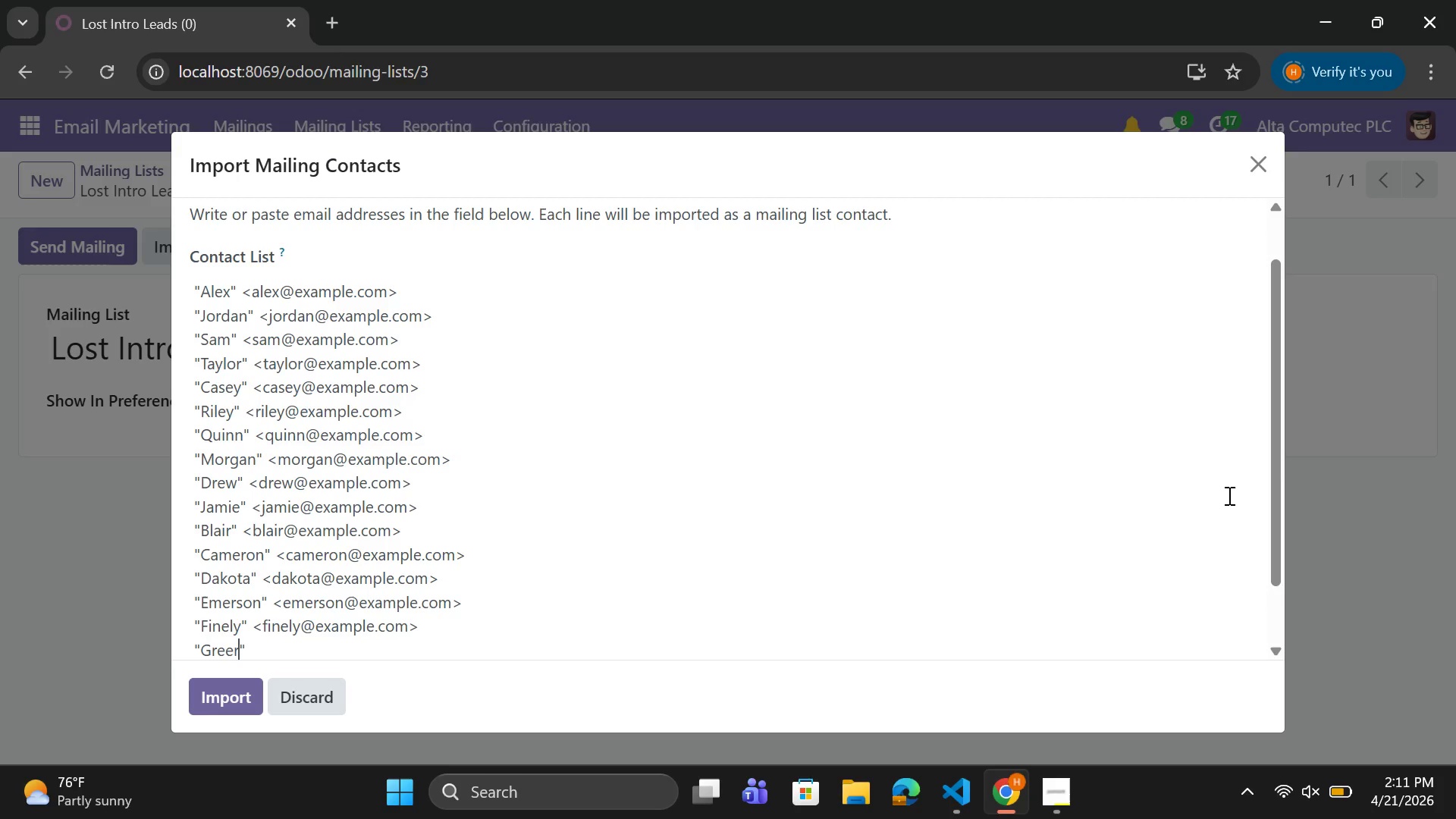 
key(ArrowRight)
 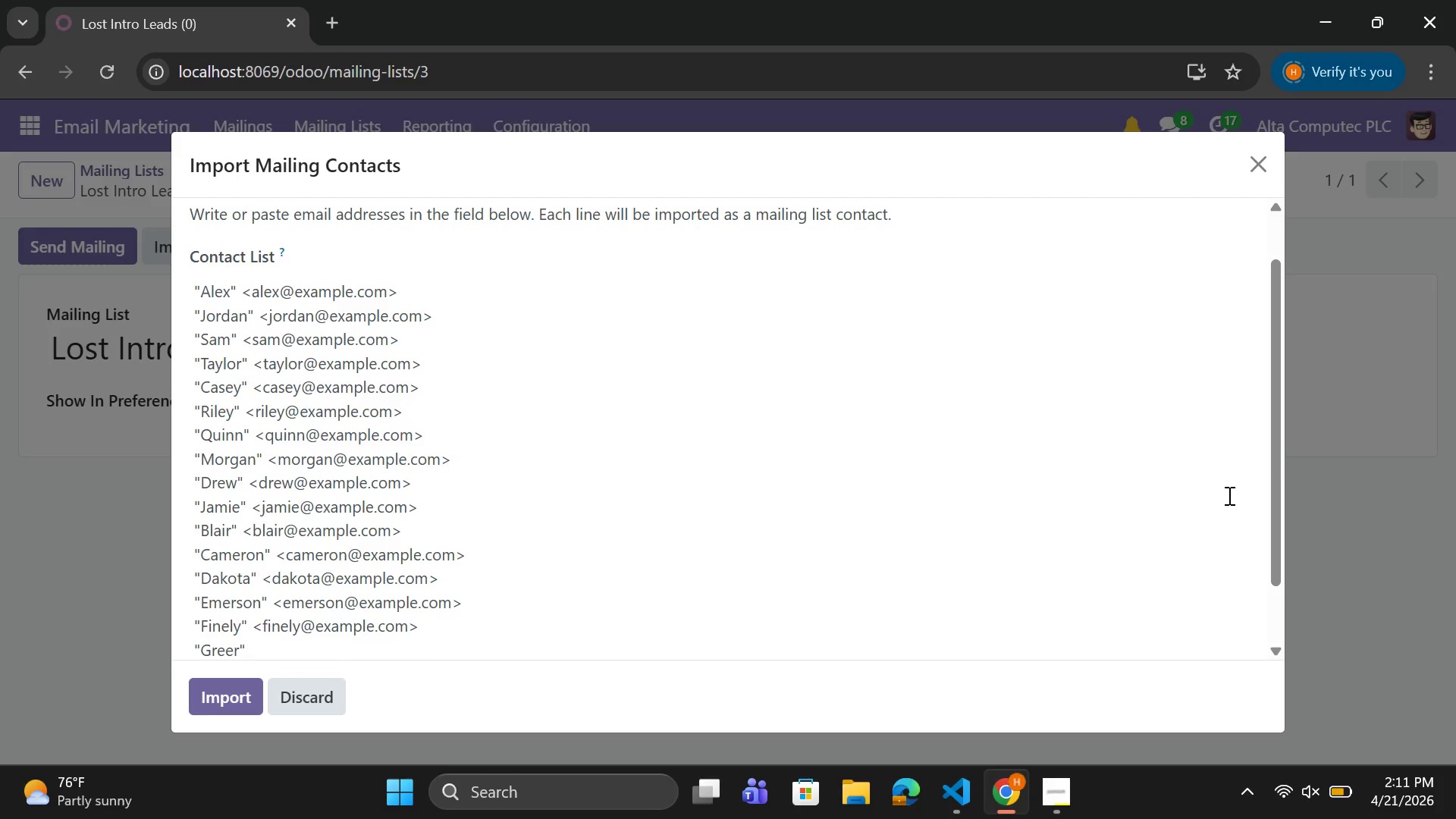 
key(Space)
 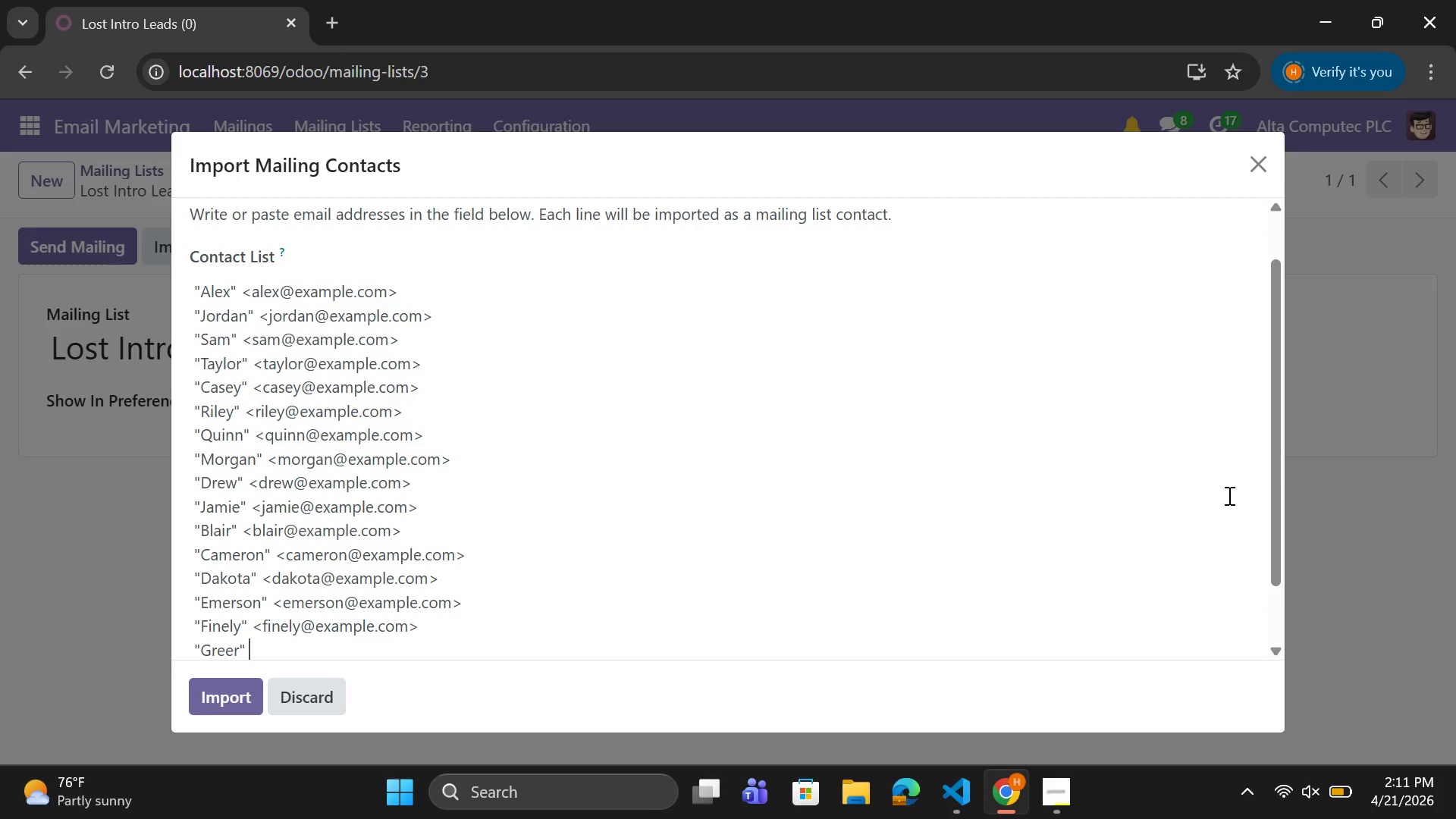 
key(Shift+Comma)
 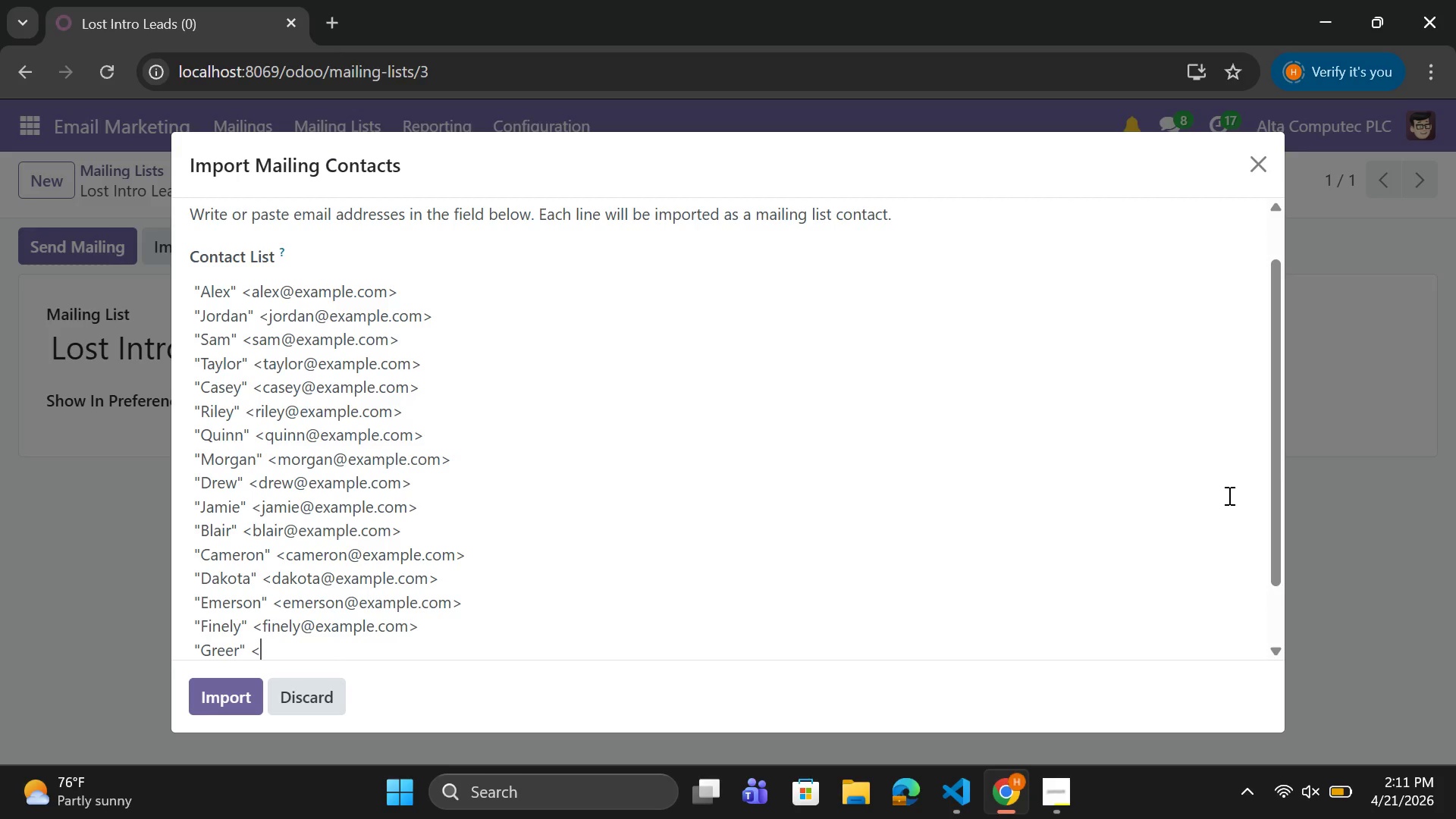 
key(Shift+Period)
 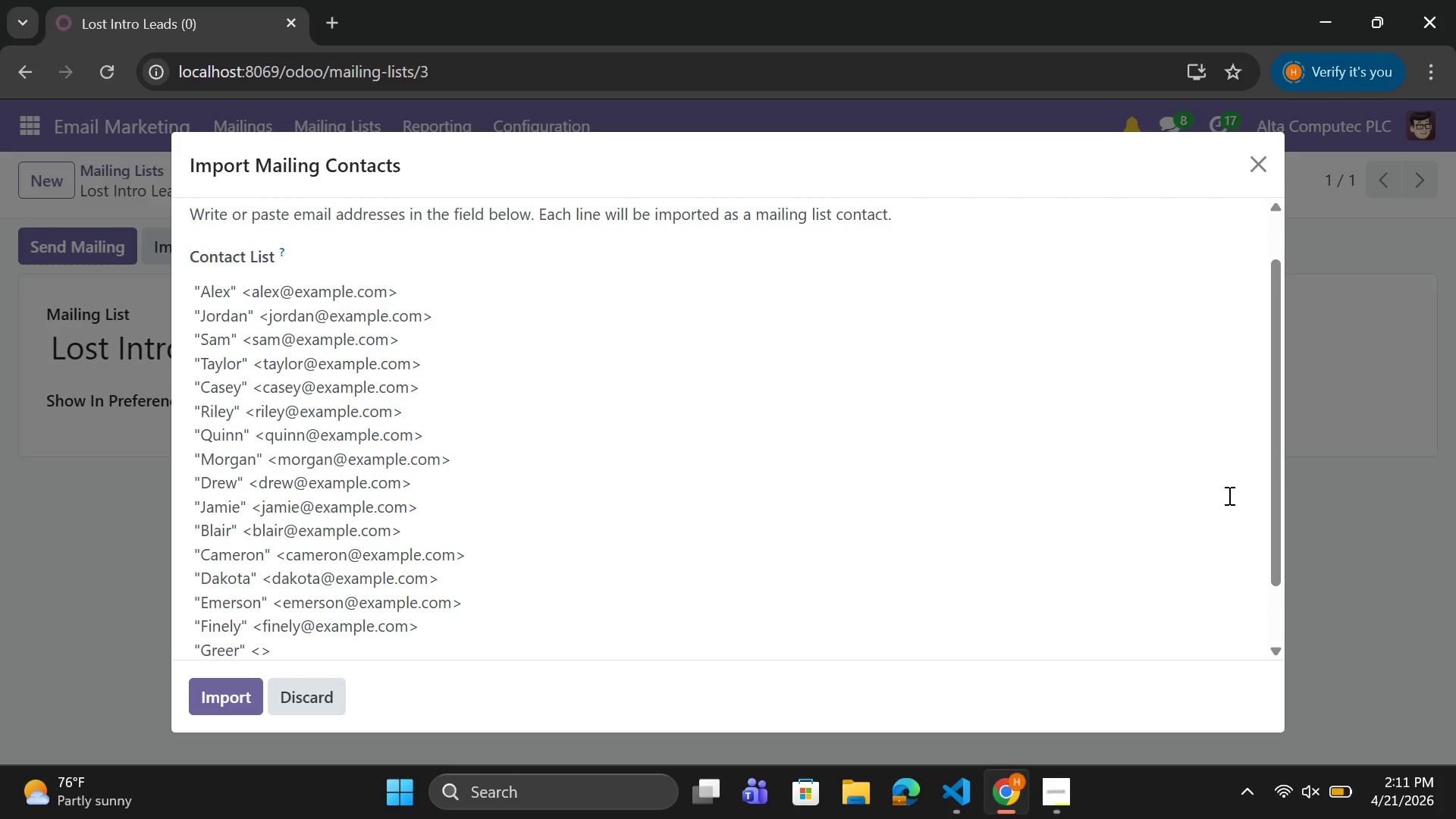 
key(ArrowLeft)
 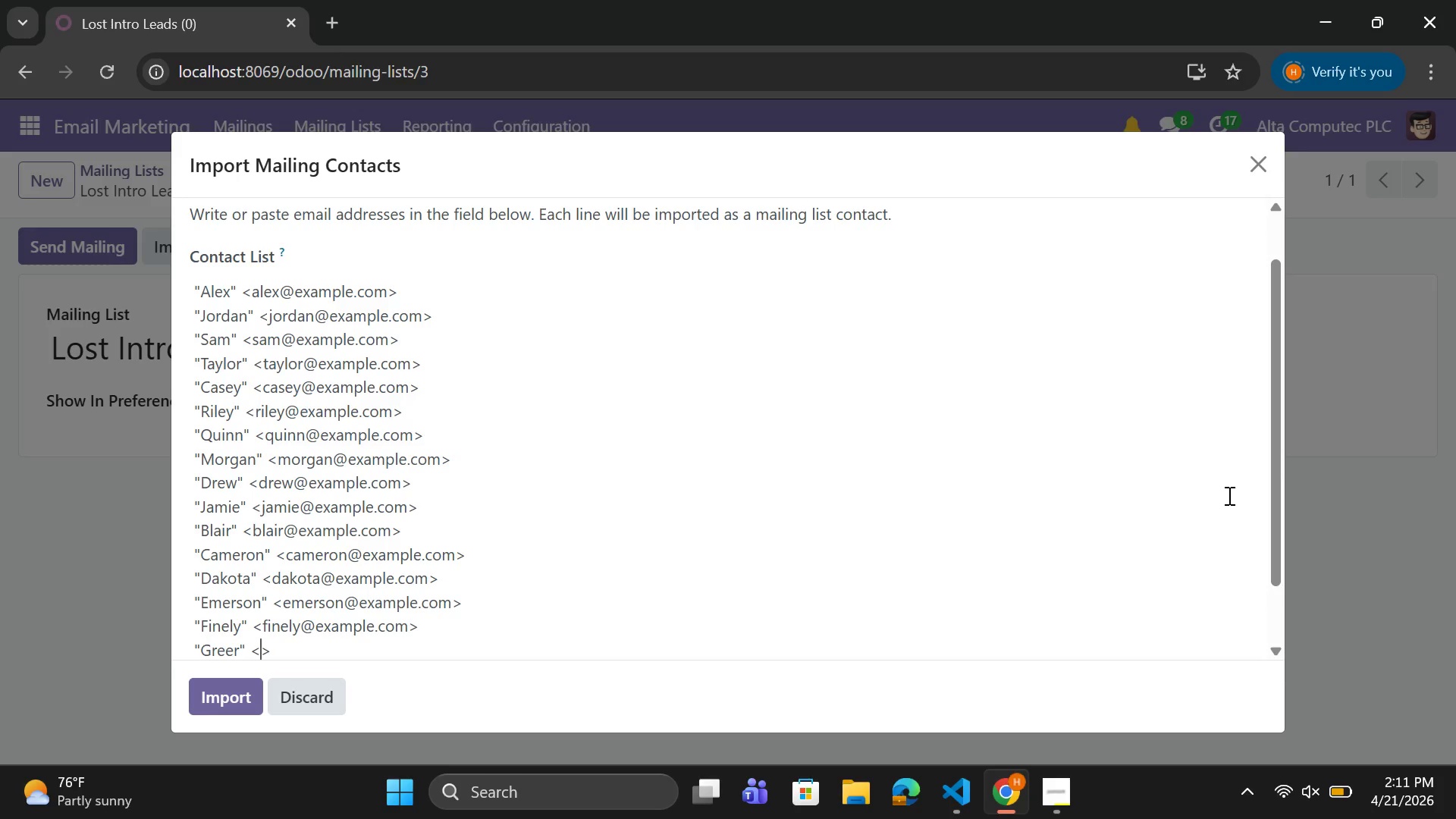 
type(greer)
 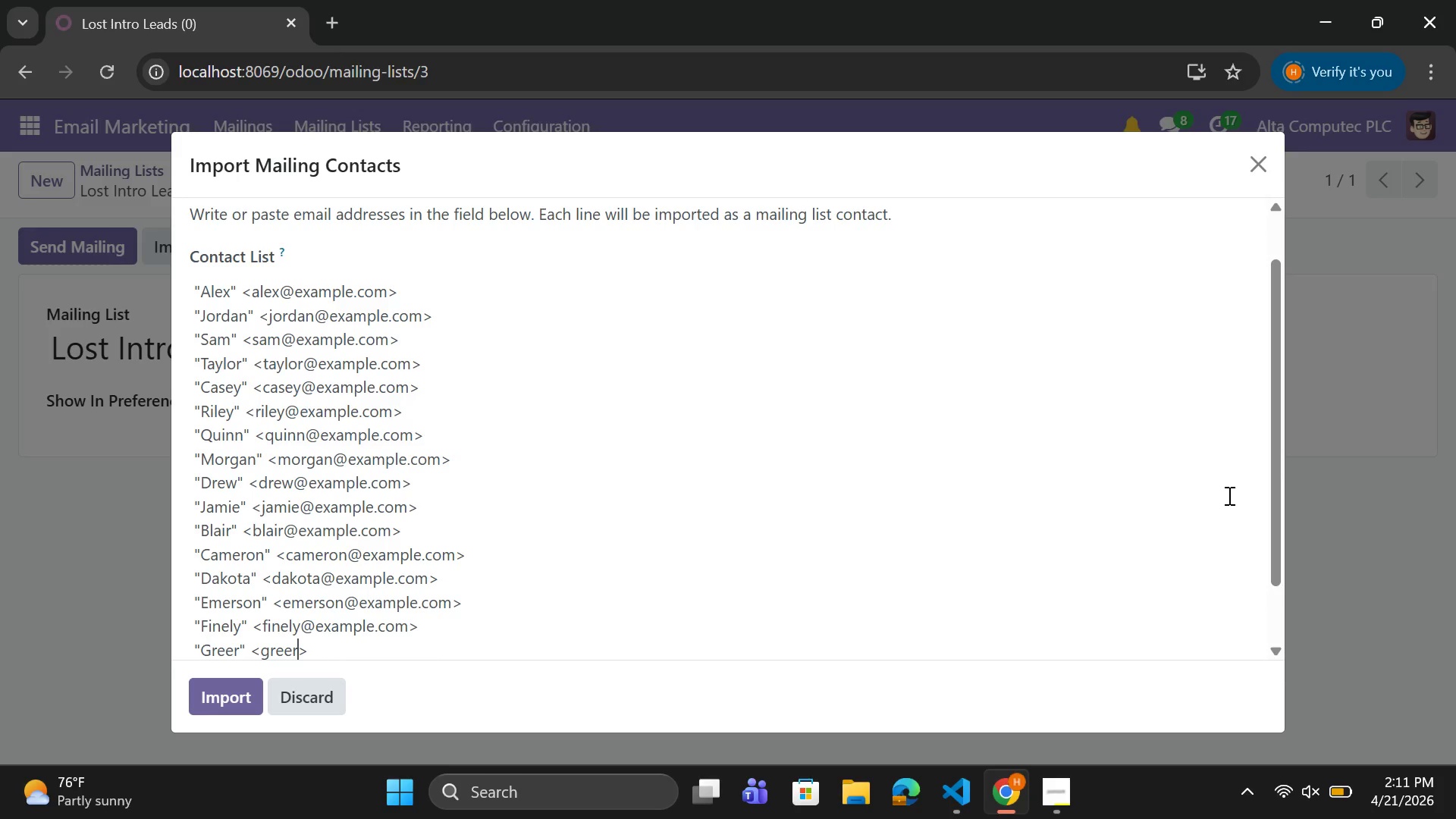 
wait(6.31)
 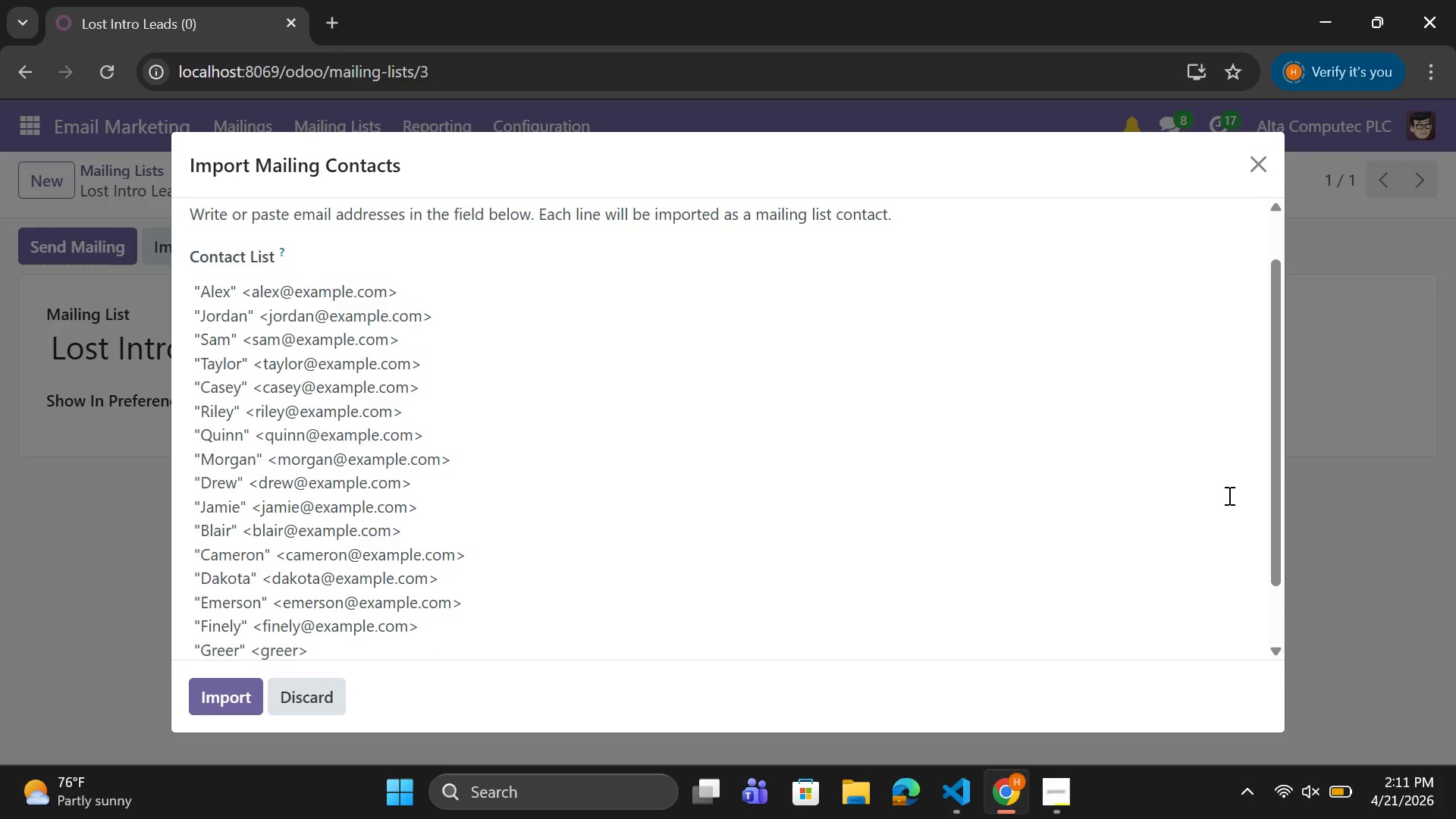 
type(@example.com)
 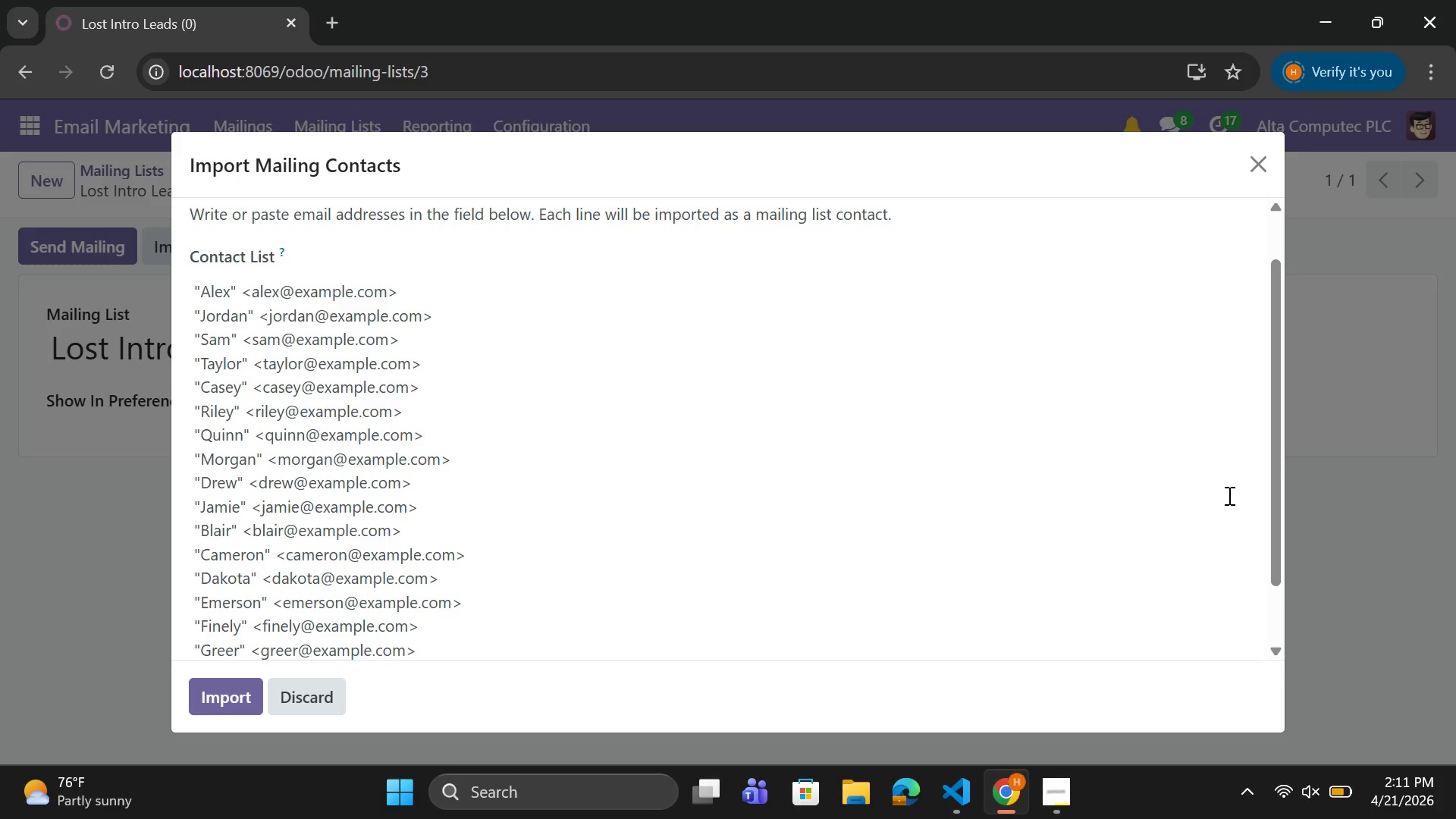 
key(Enter)
 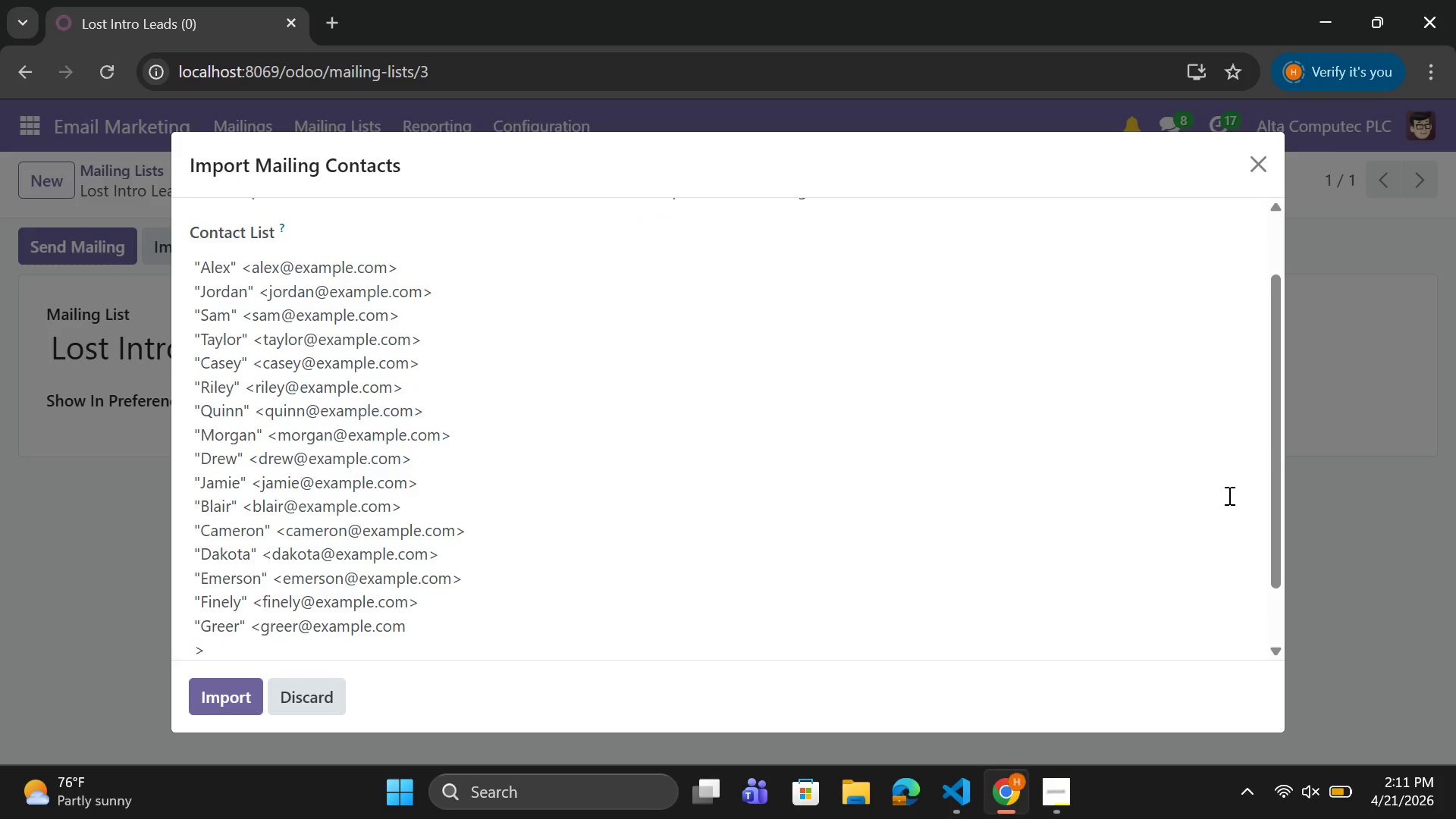 
key(Shift+ShiftRight)
 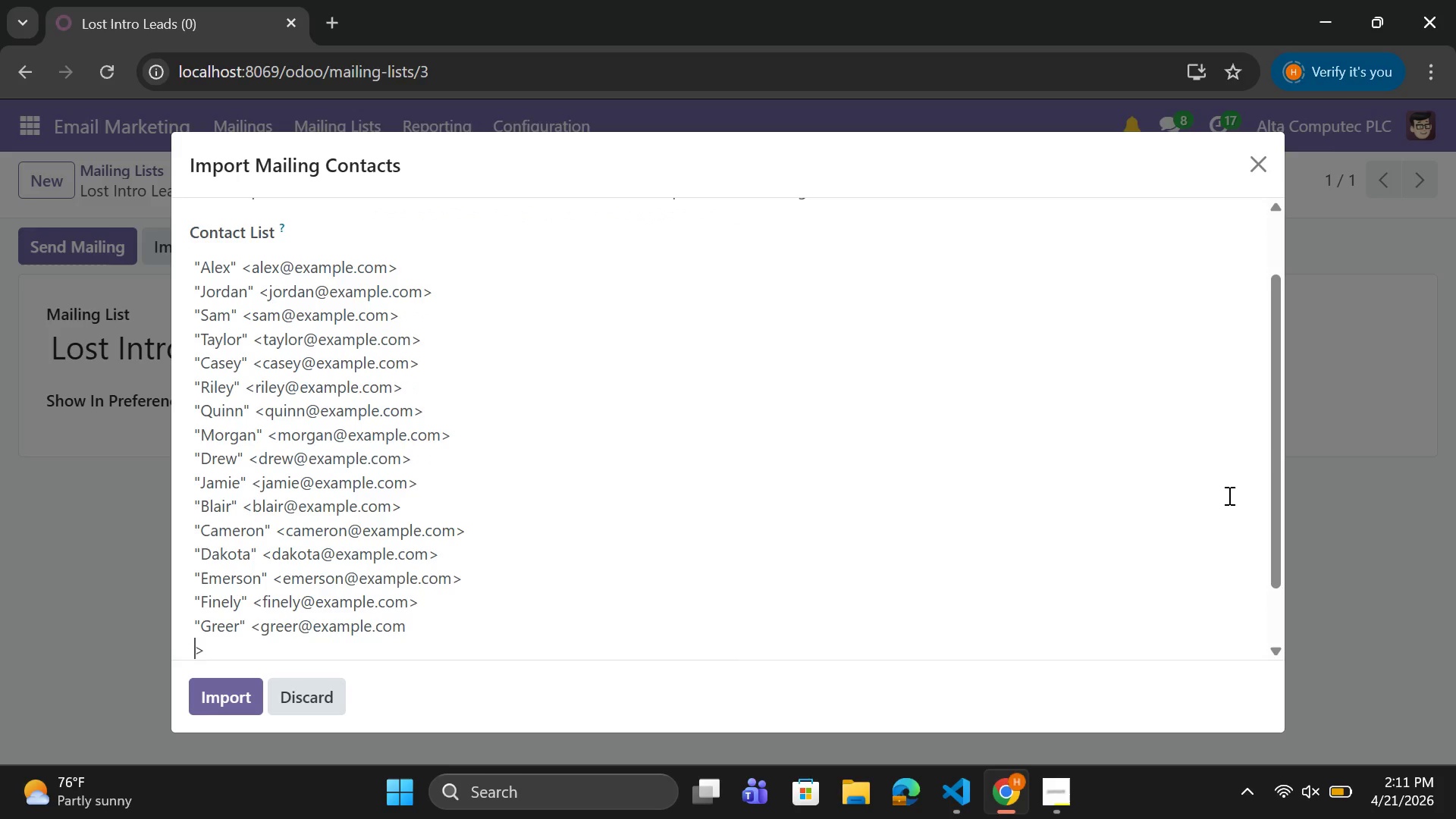 
key(Backspace)
 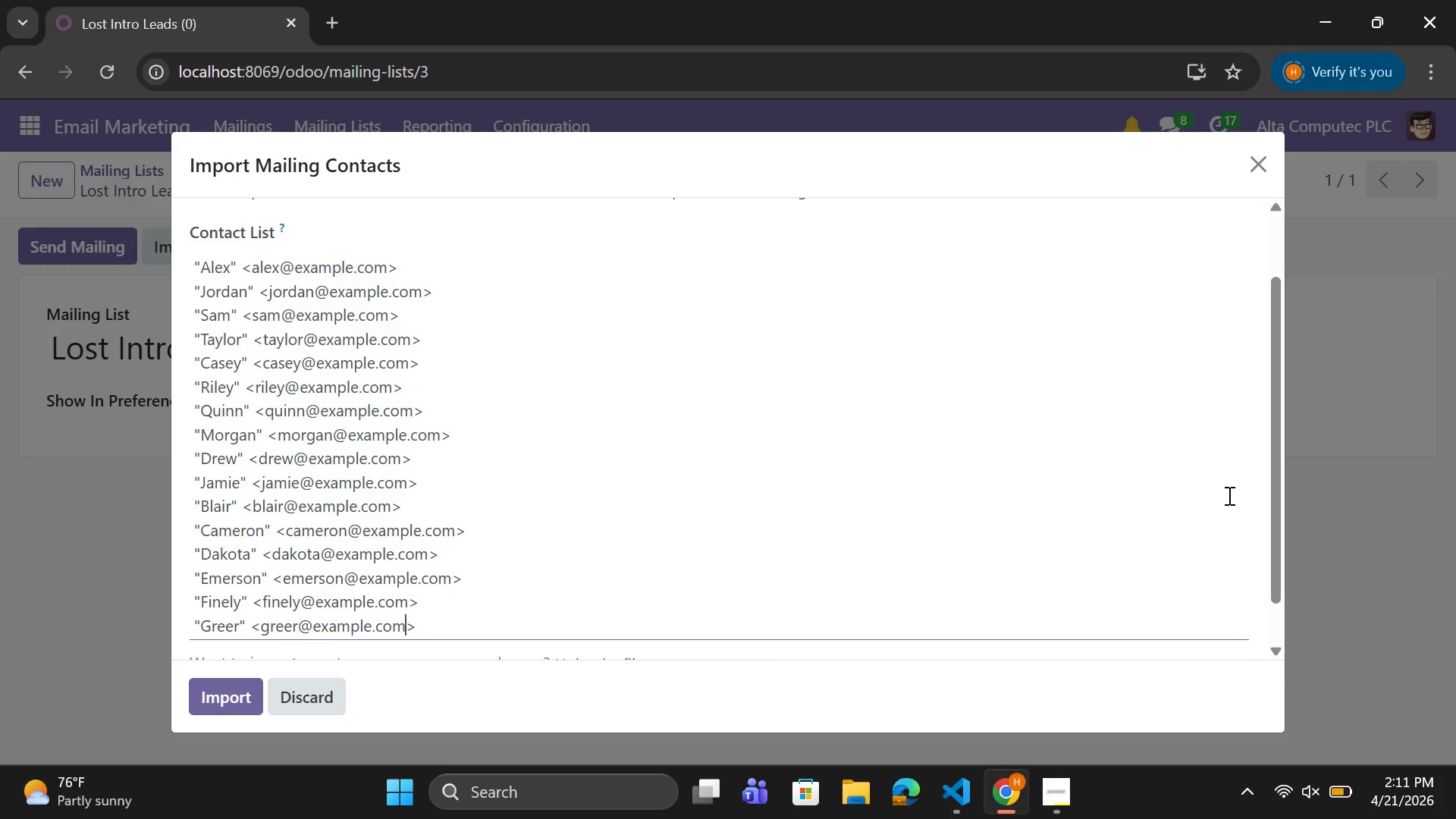 
key(ArrowRight)
 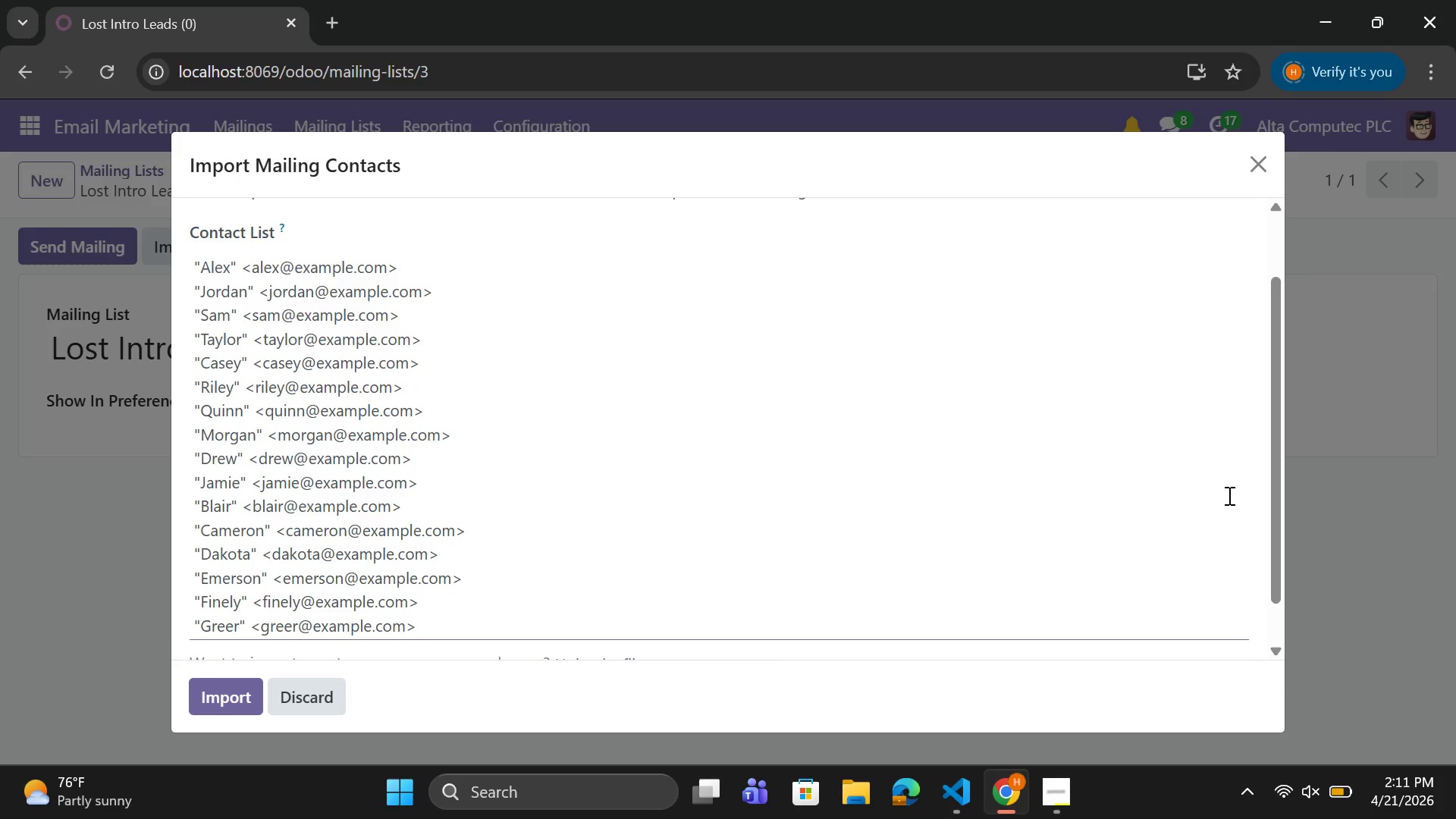 
key(Enter)
 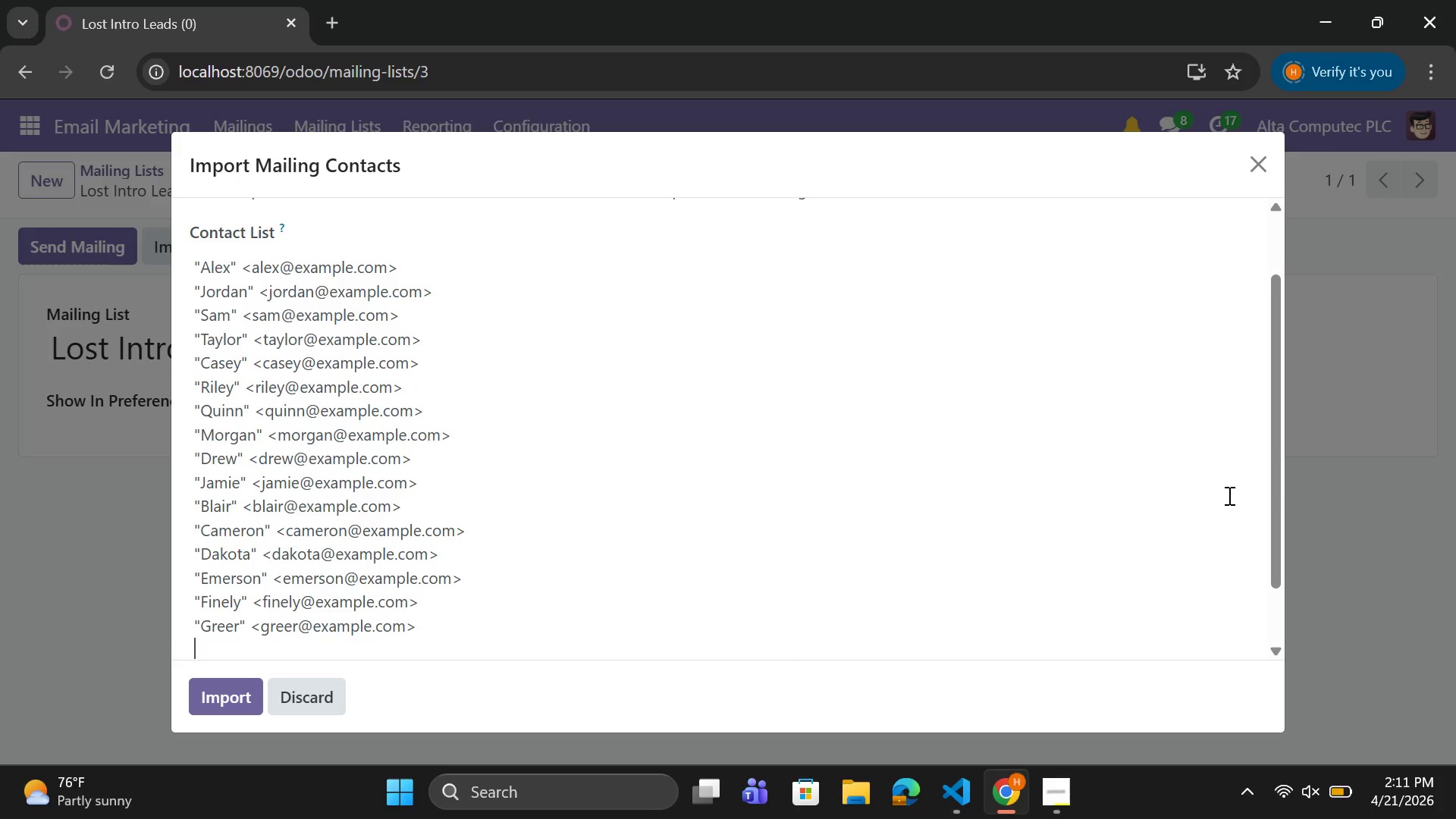 
key(Shift+Quote)
 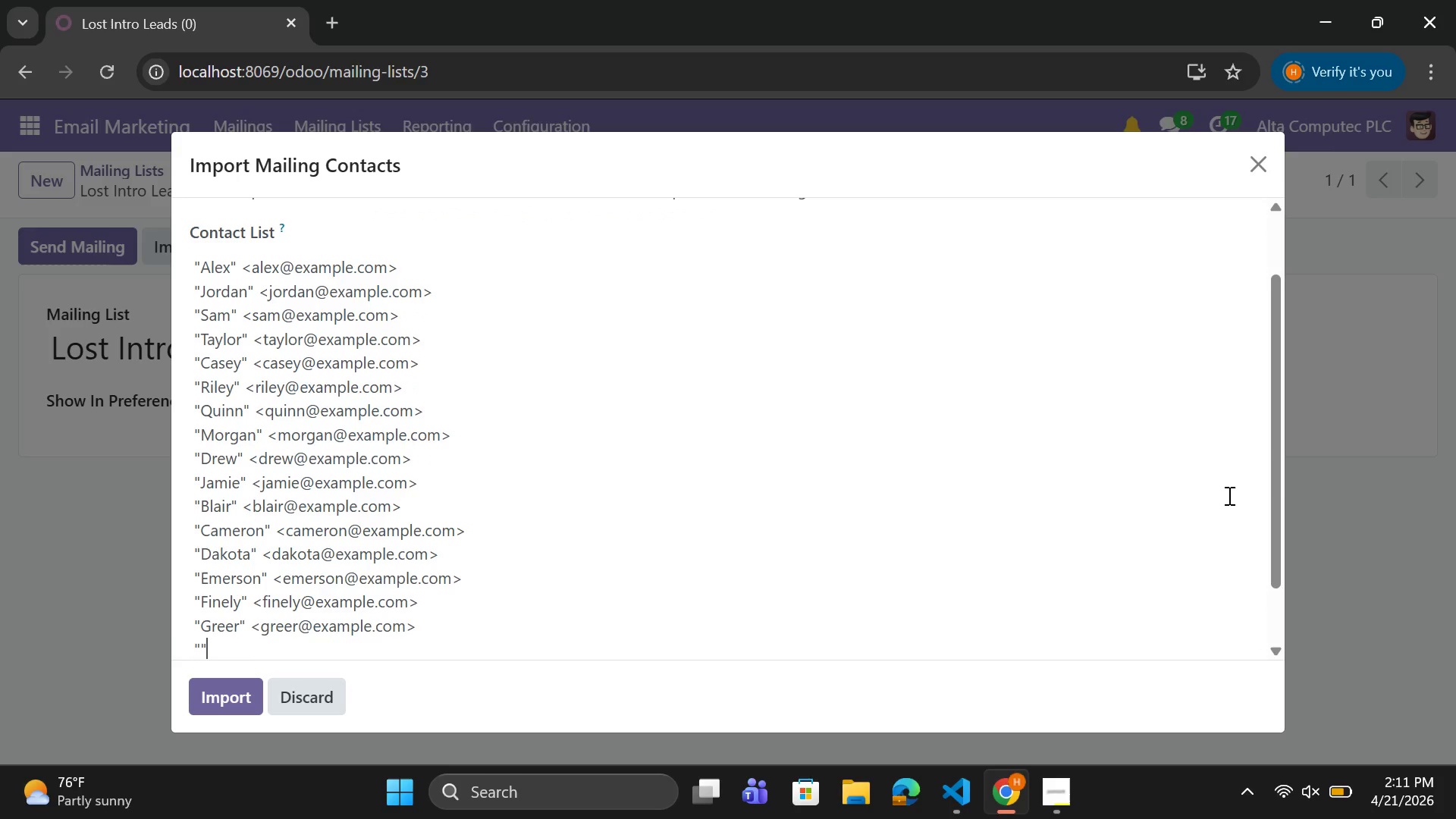 
key(Shift+Quote)
 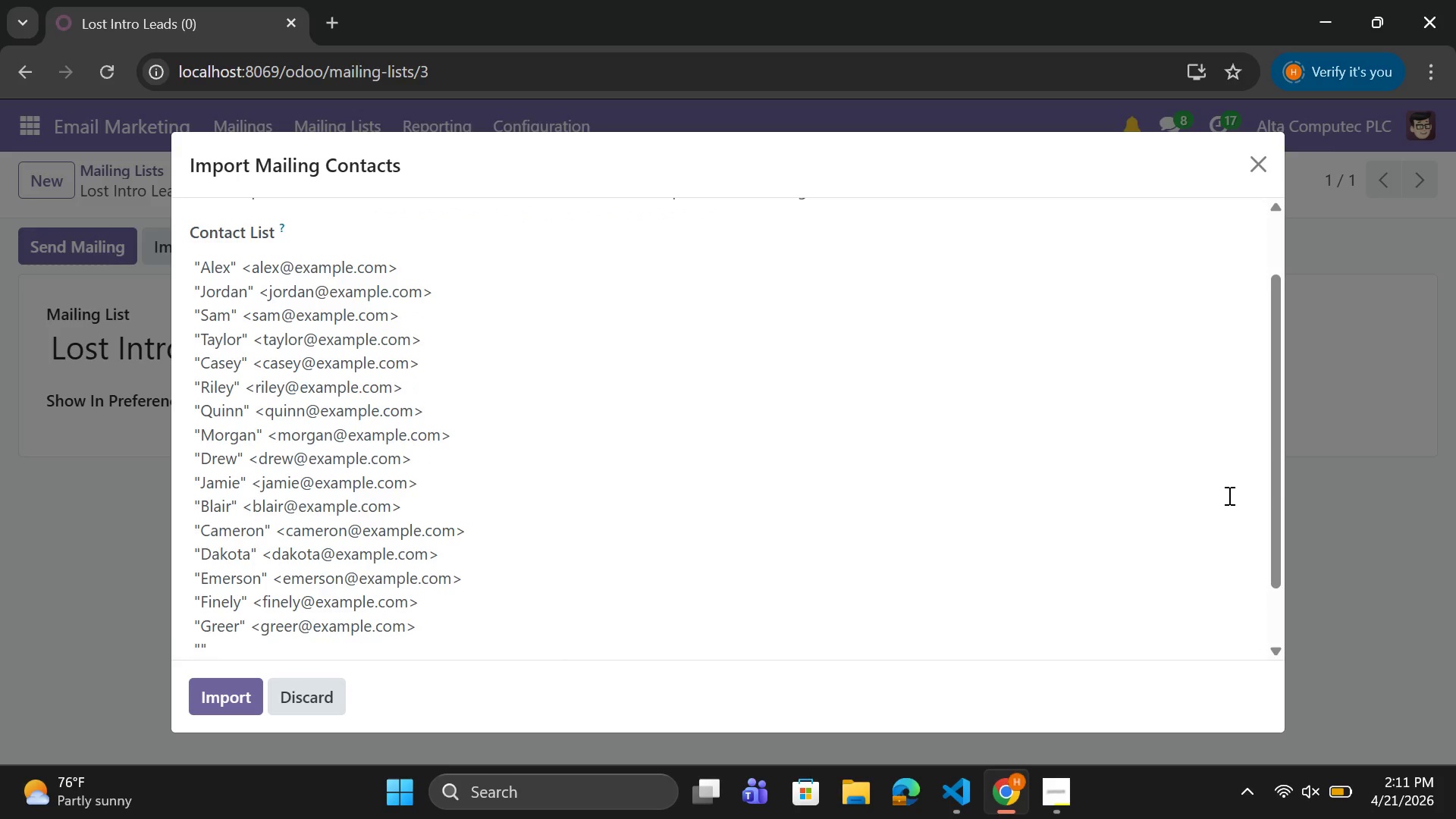 
key(ArrowLeft)
 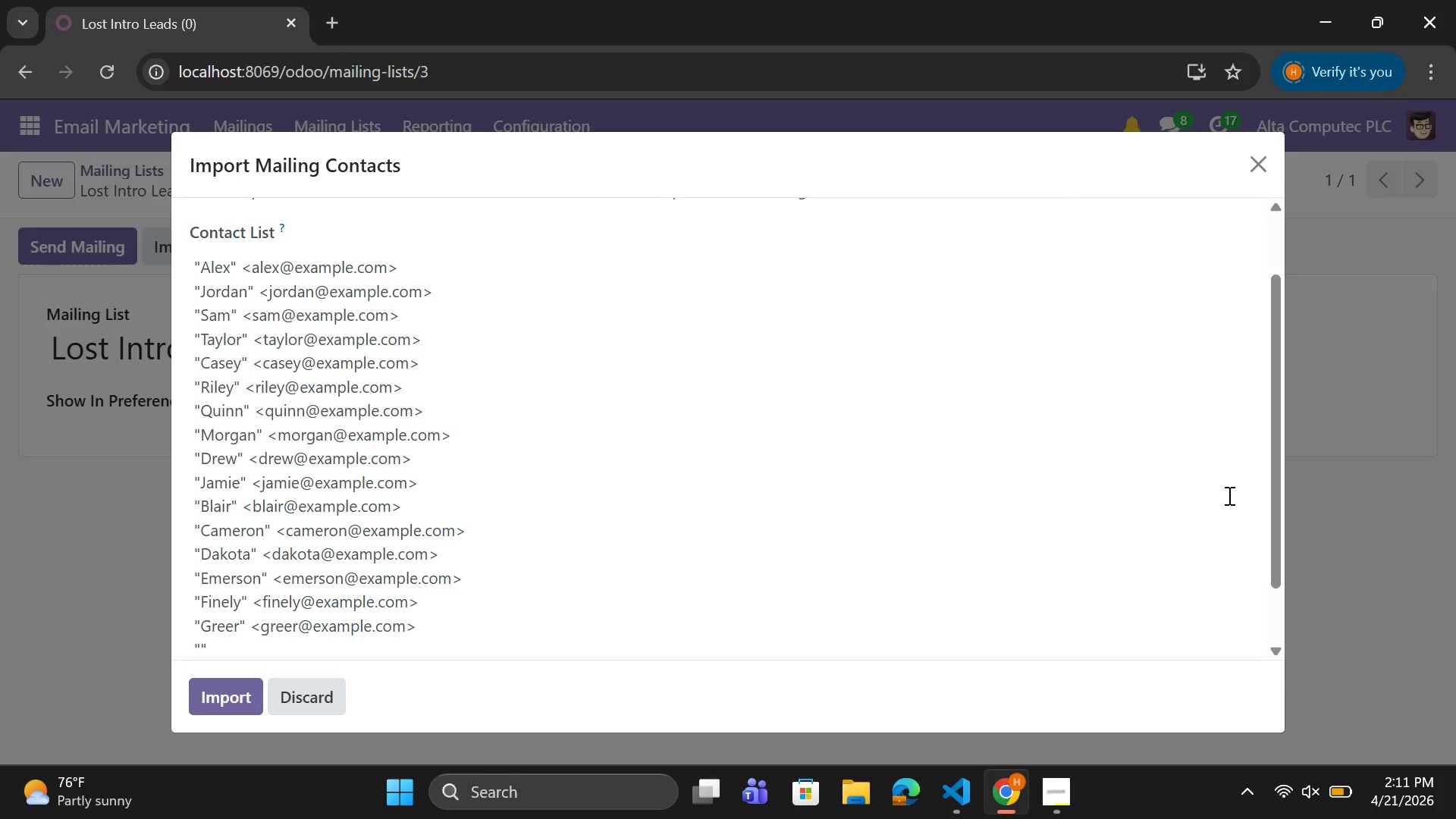 
type(Hayden)
 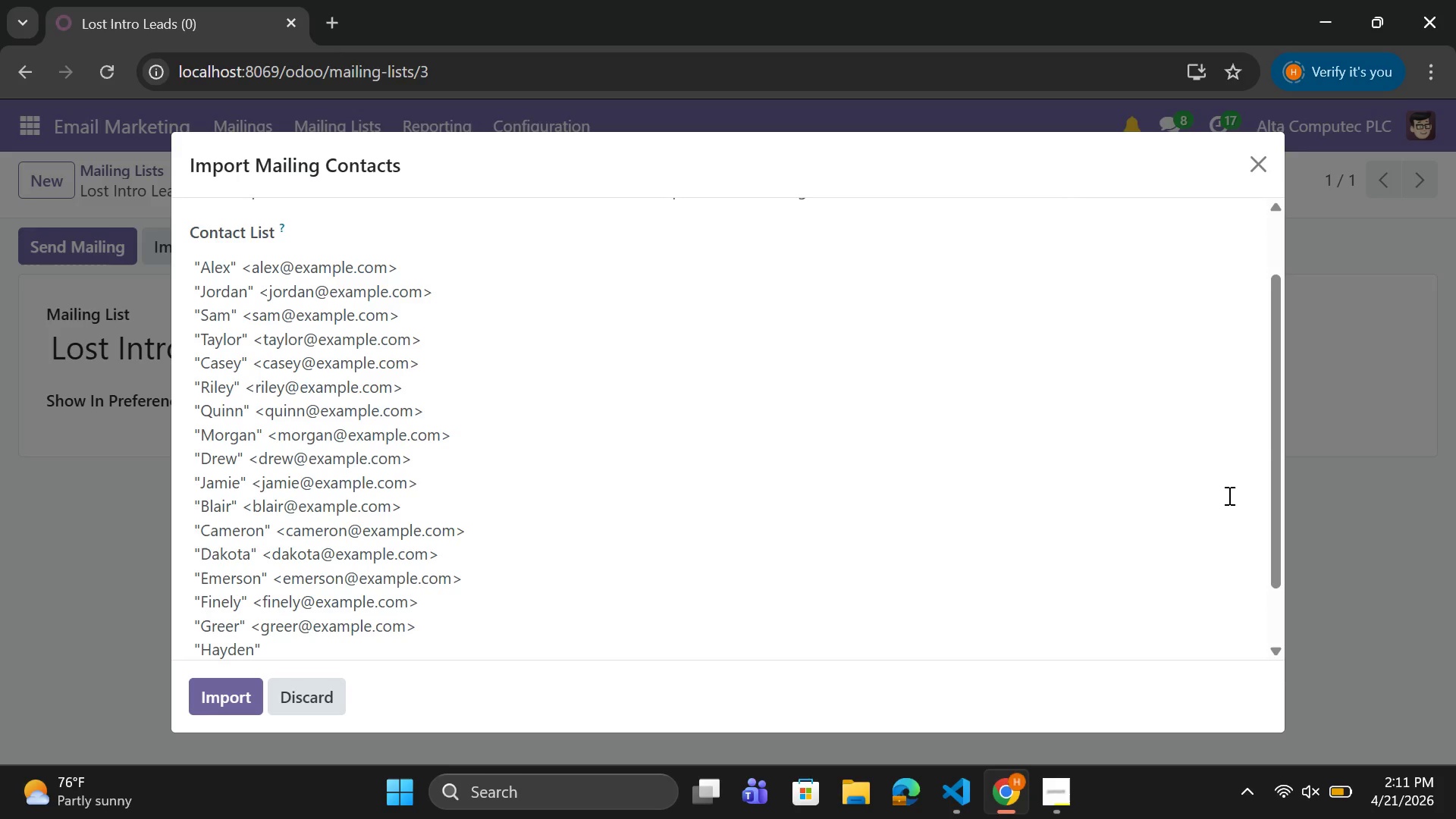 
key(ArrowRight)
 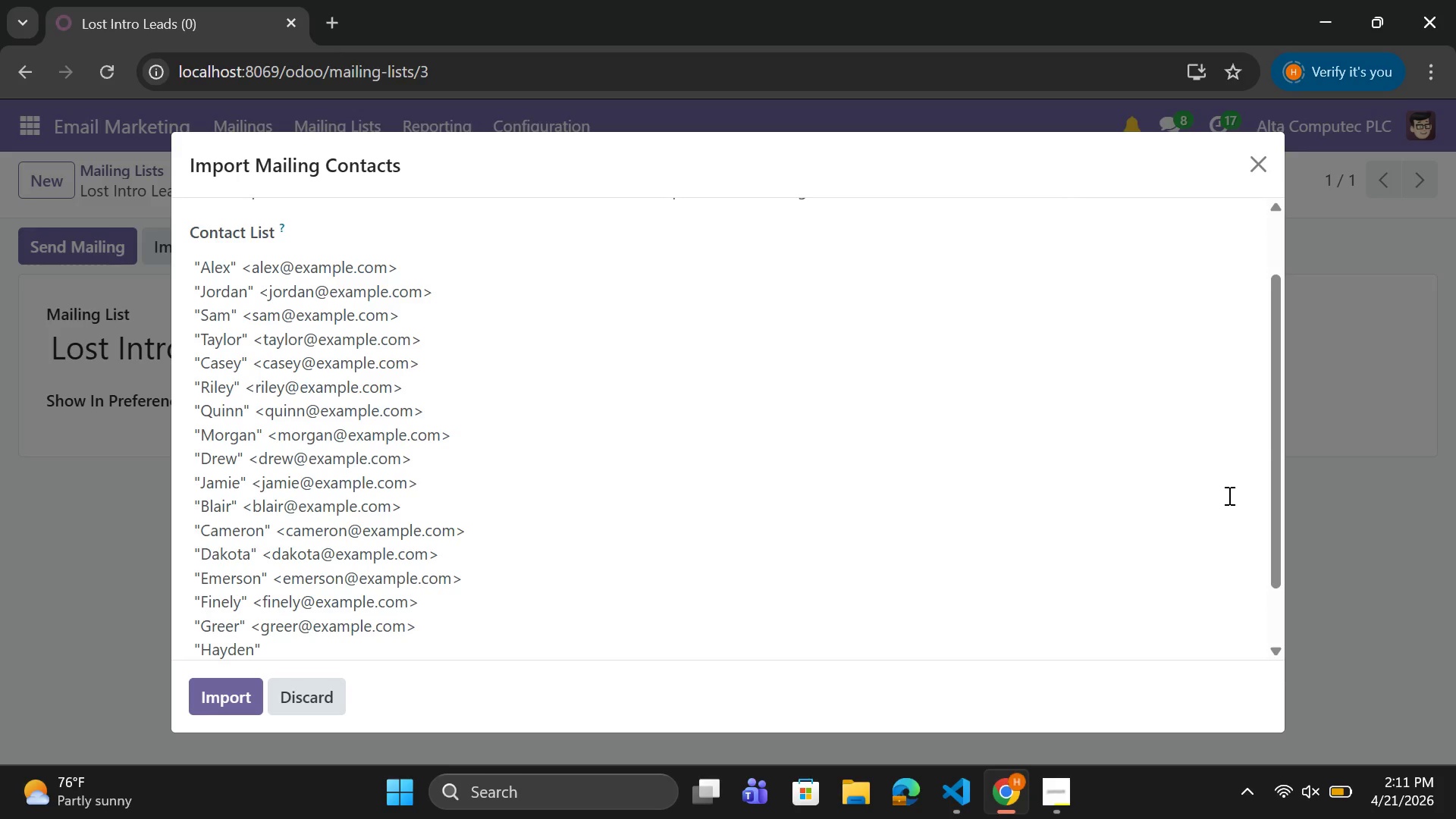 
key(Space)
 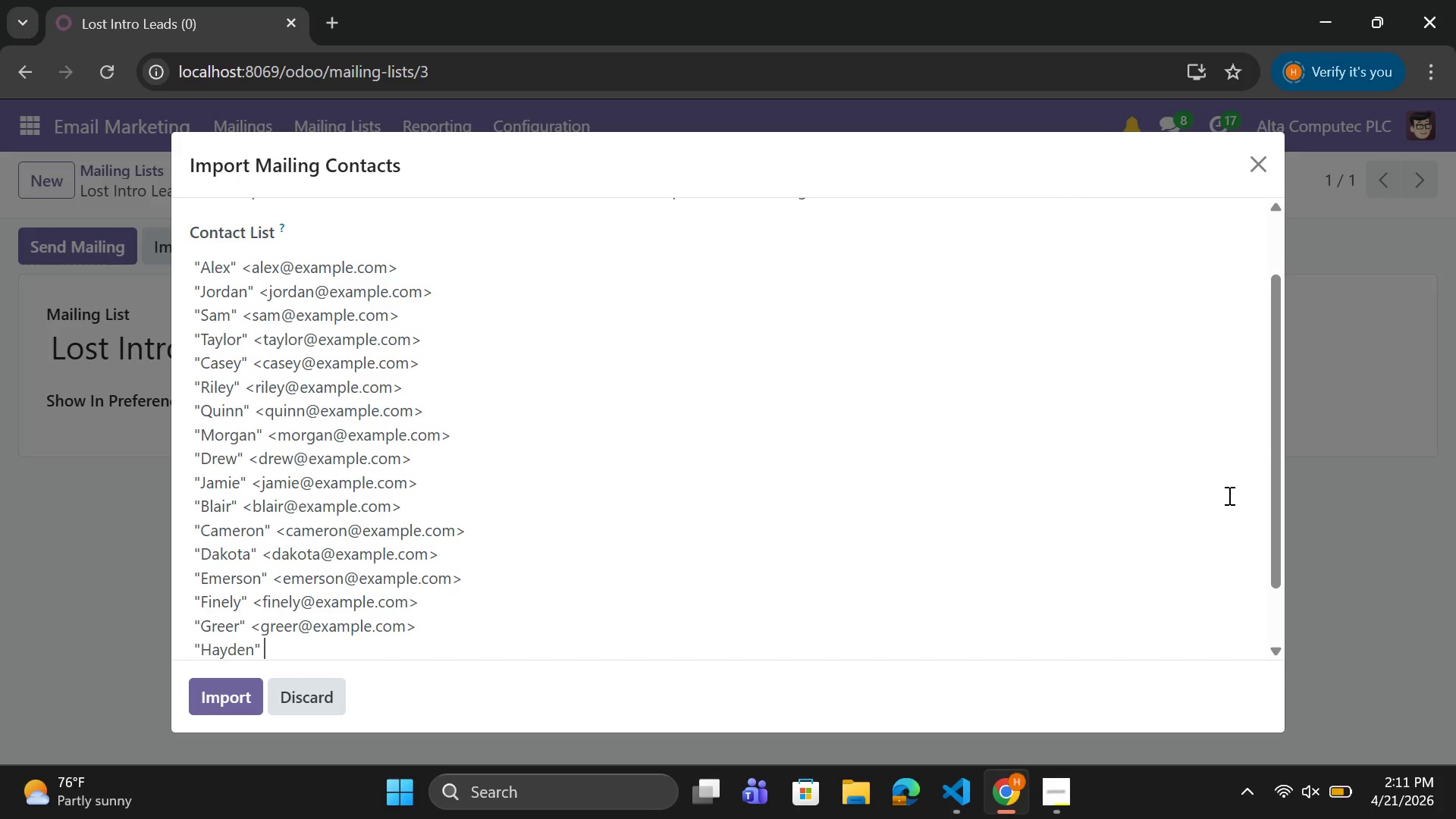 
key(Shift+Comma)
 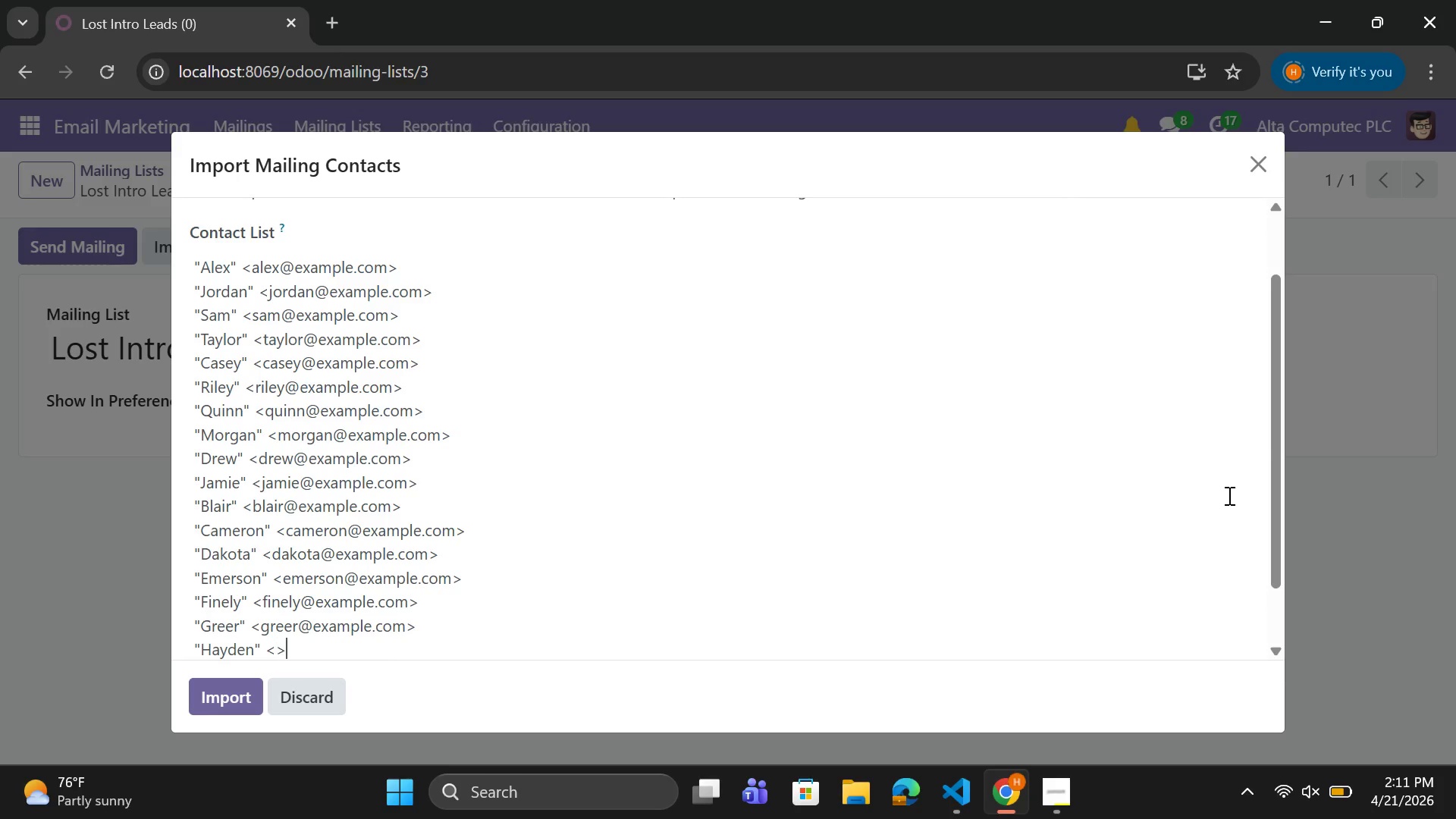 
key(Shift+Period)
 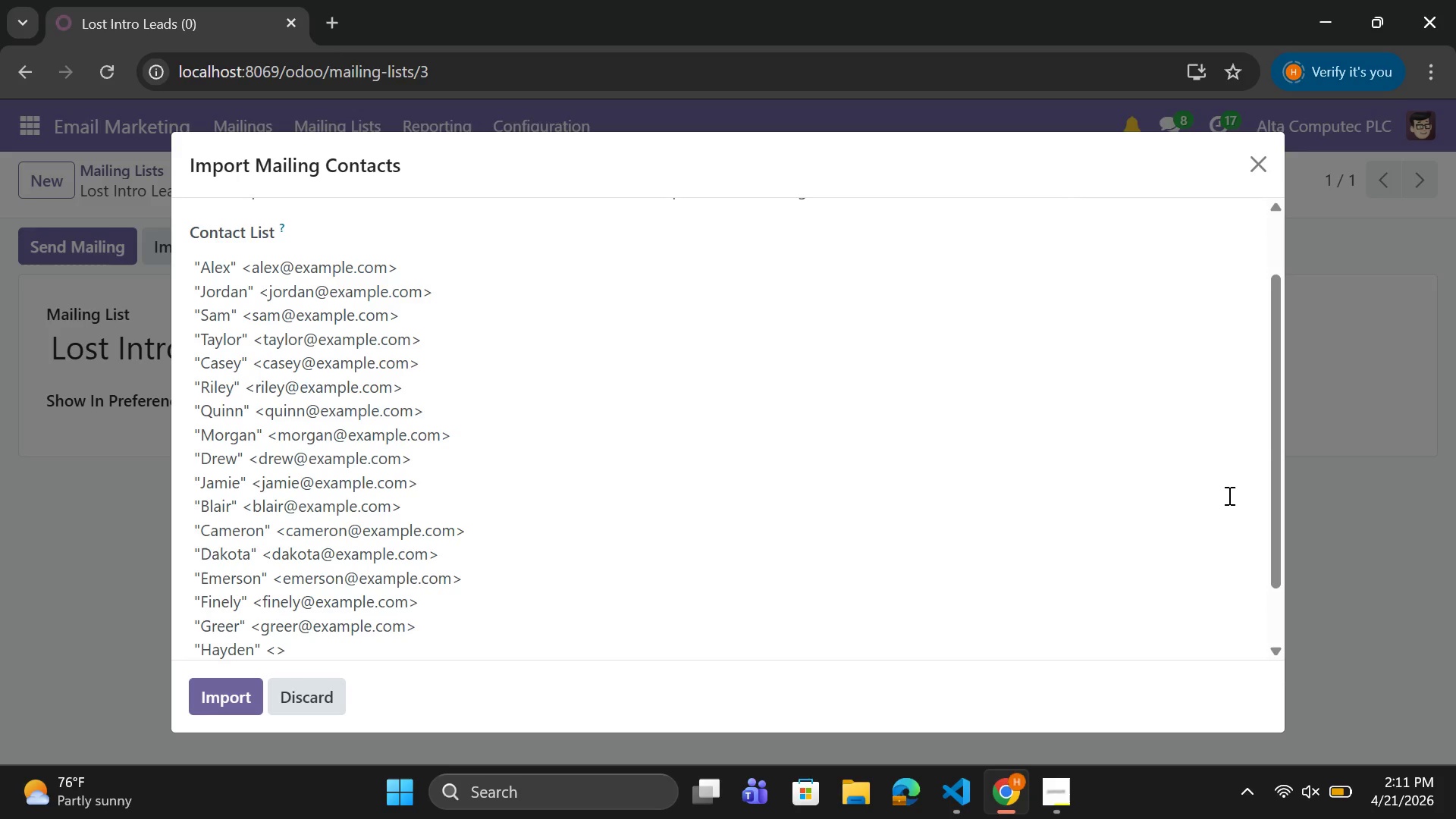 
key(ArrowLeft)
 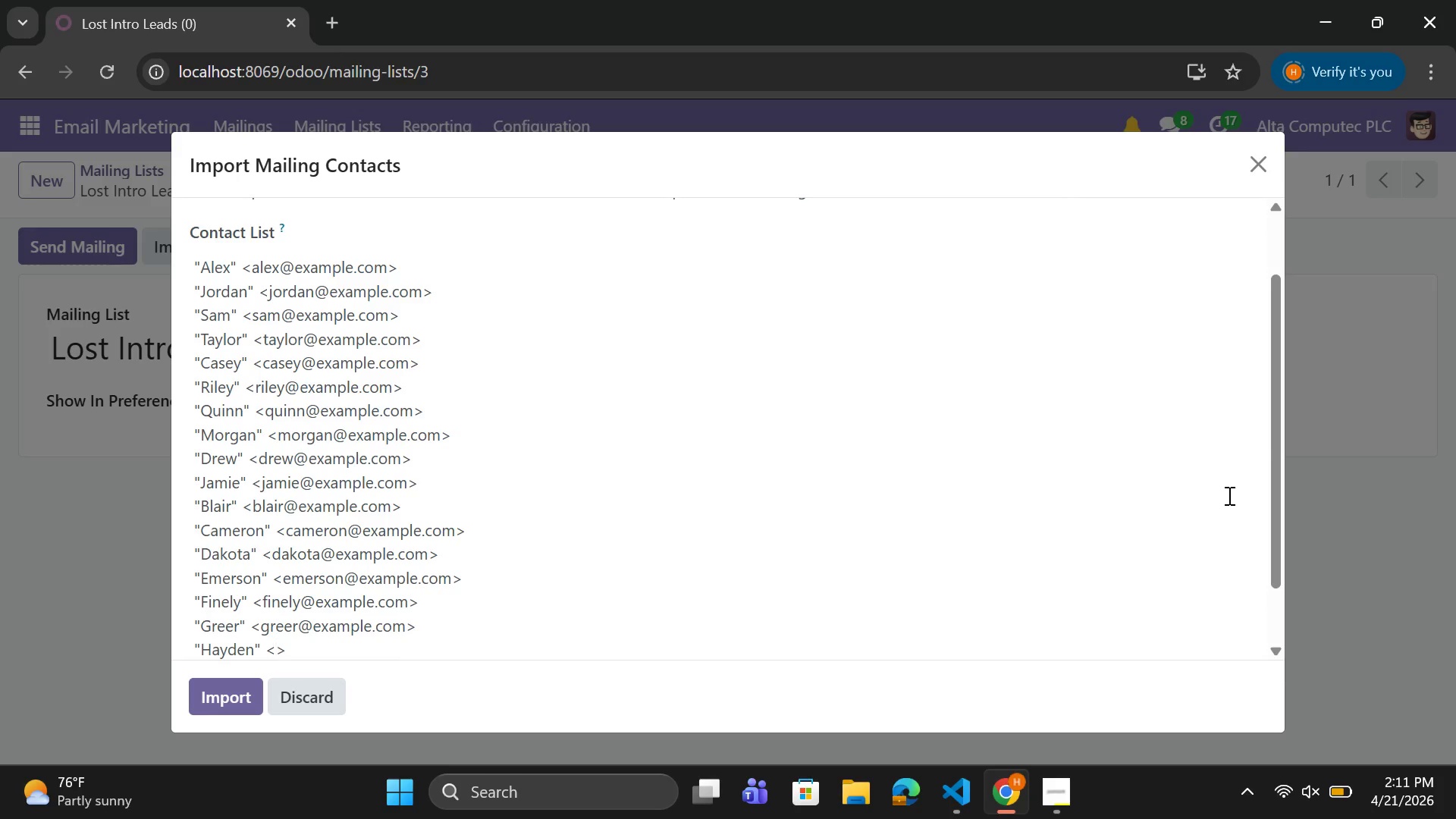 
type(hayden@example.com)
 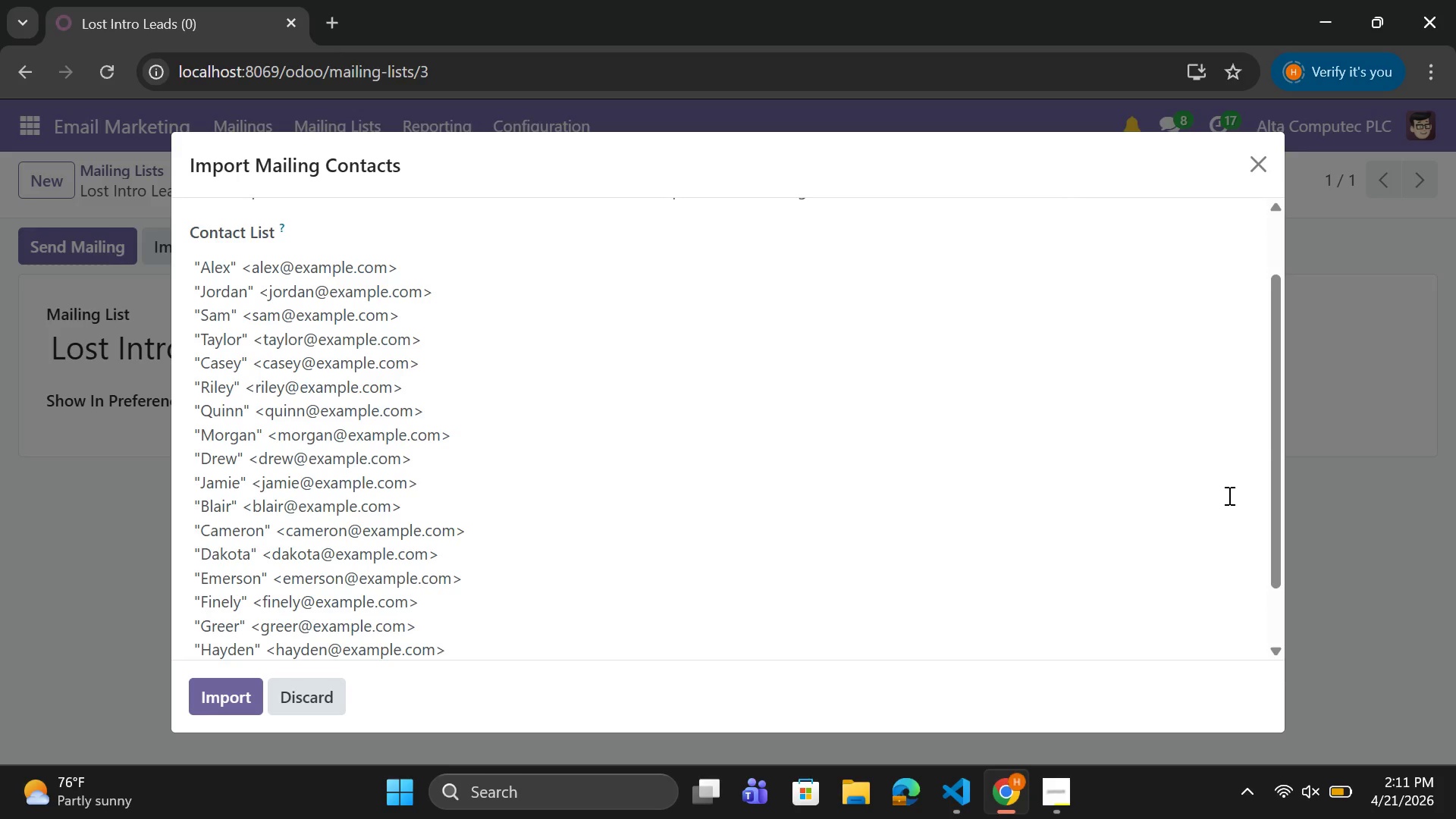 
key(ArrowRight)
 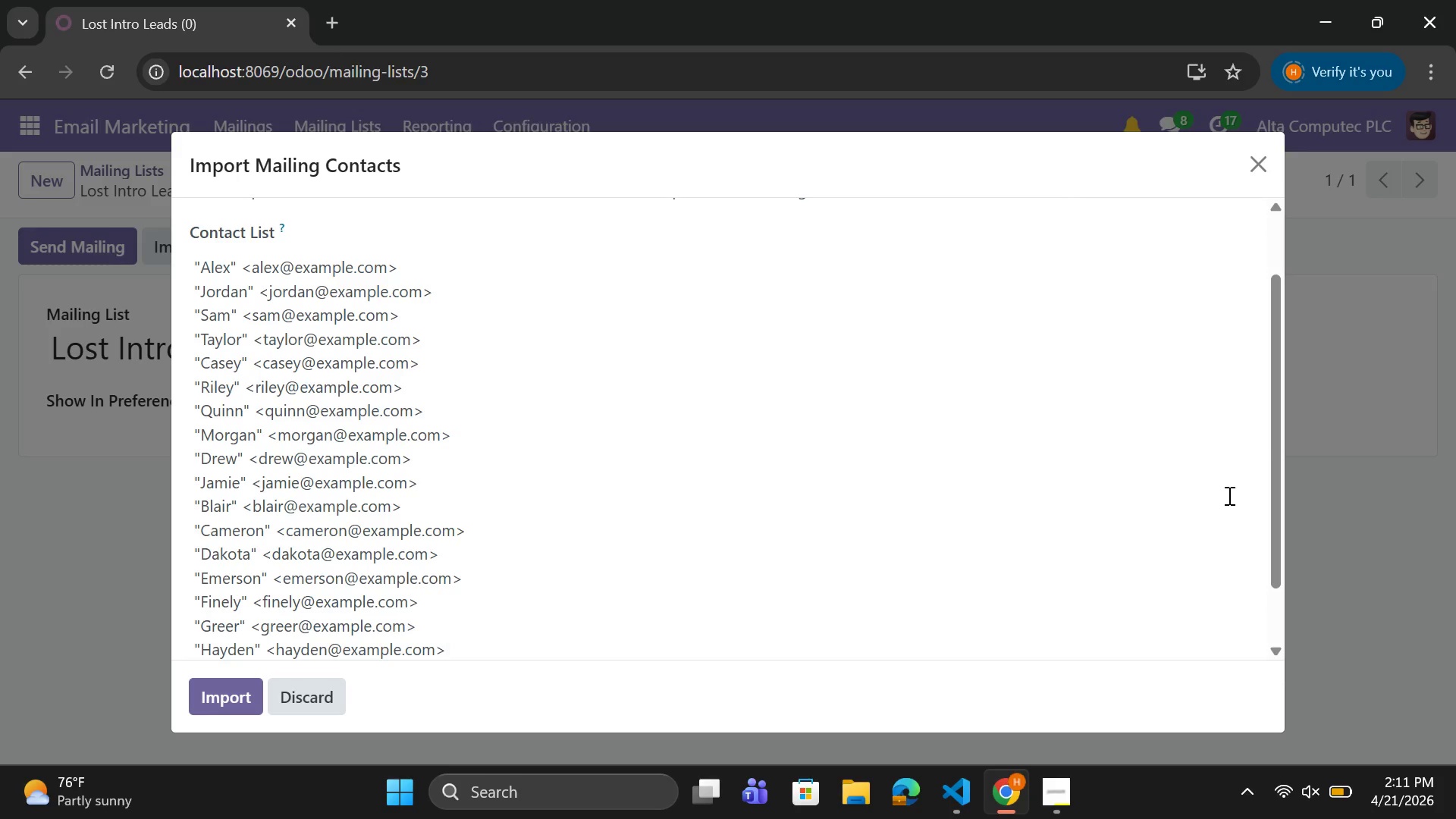 
key(Enter)
 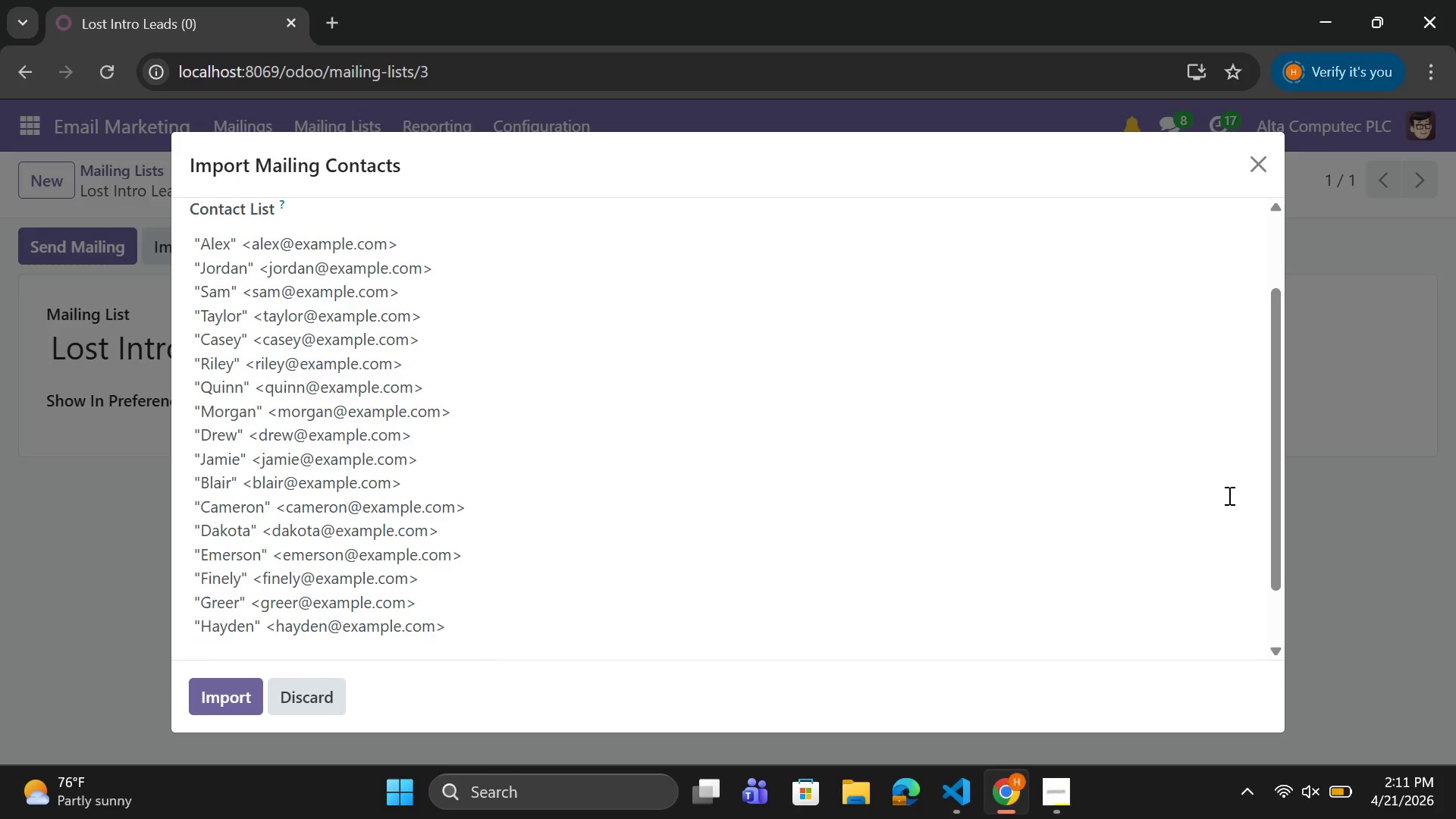 
key(Shift+Quote)
 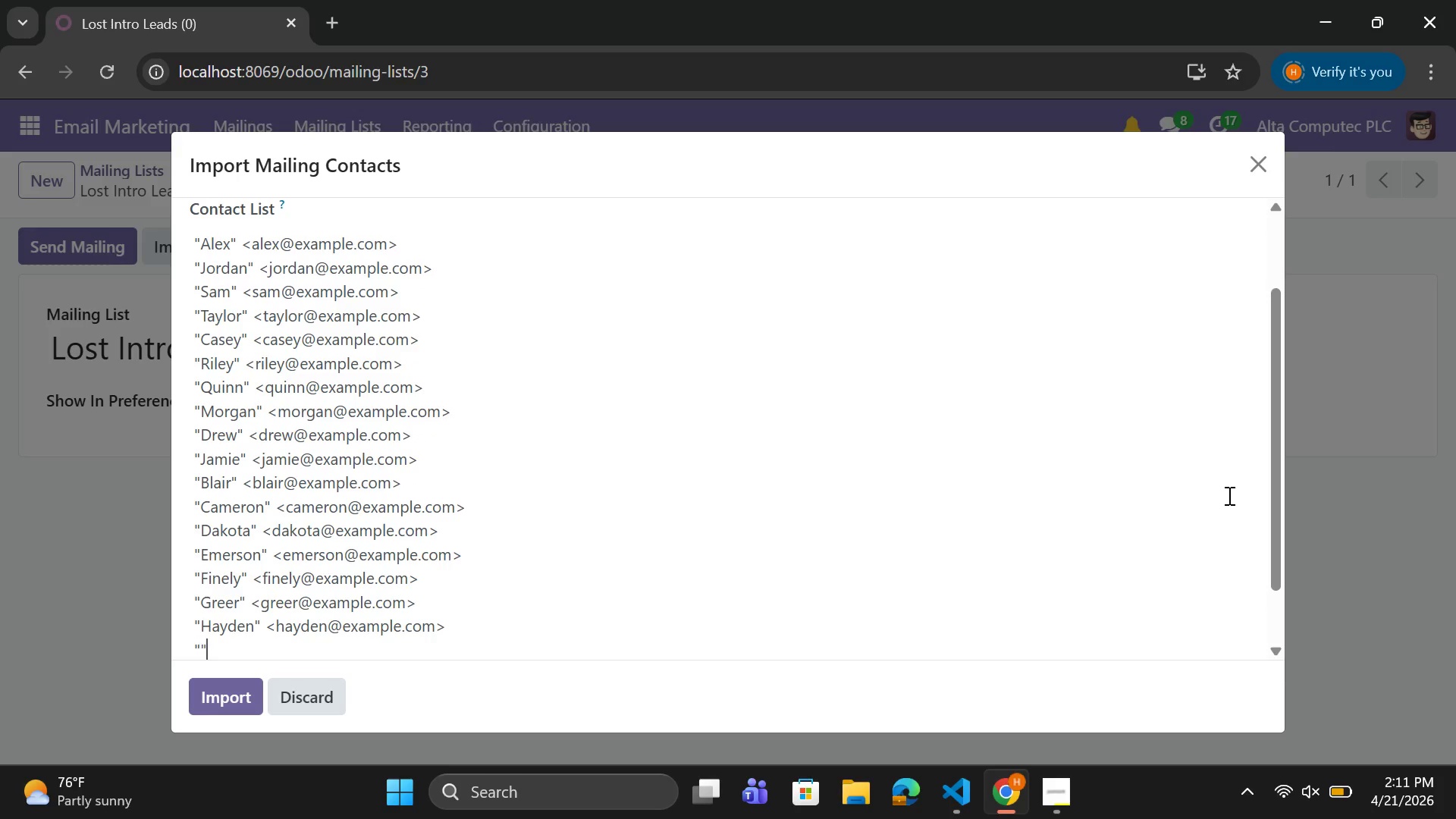 
key(Shift+Quote)
 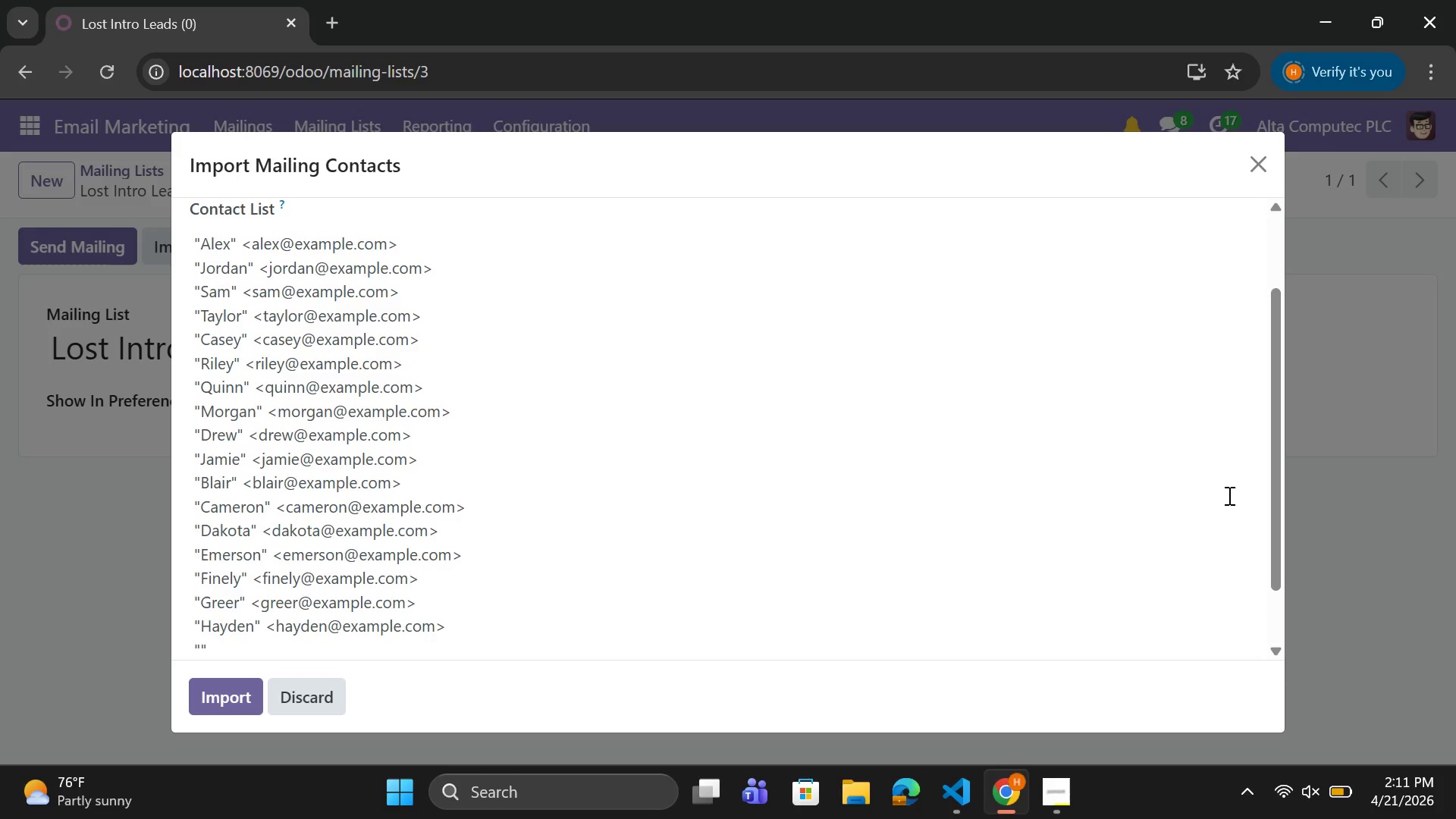 
key(ArrowLeft)
 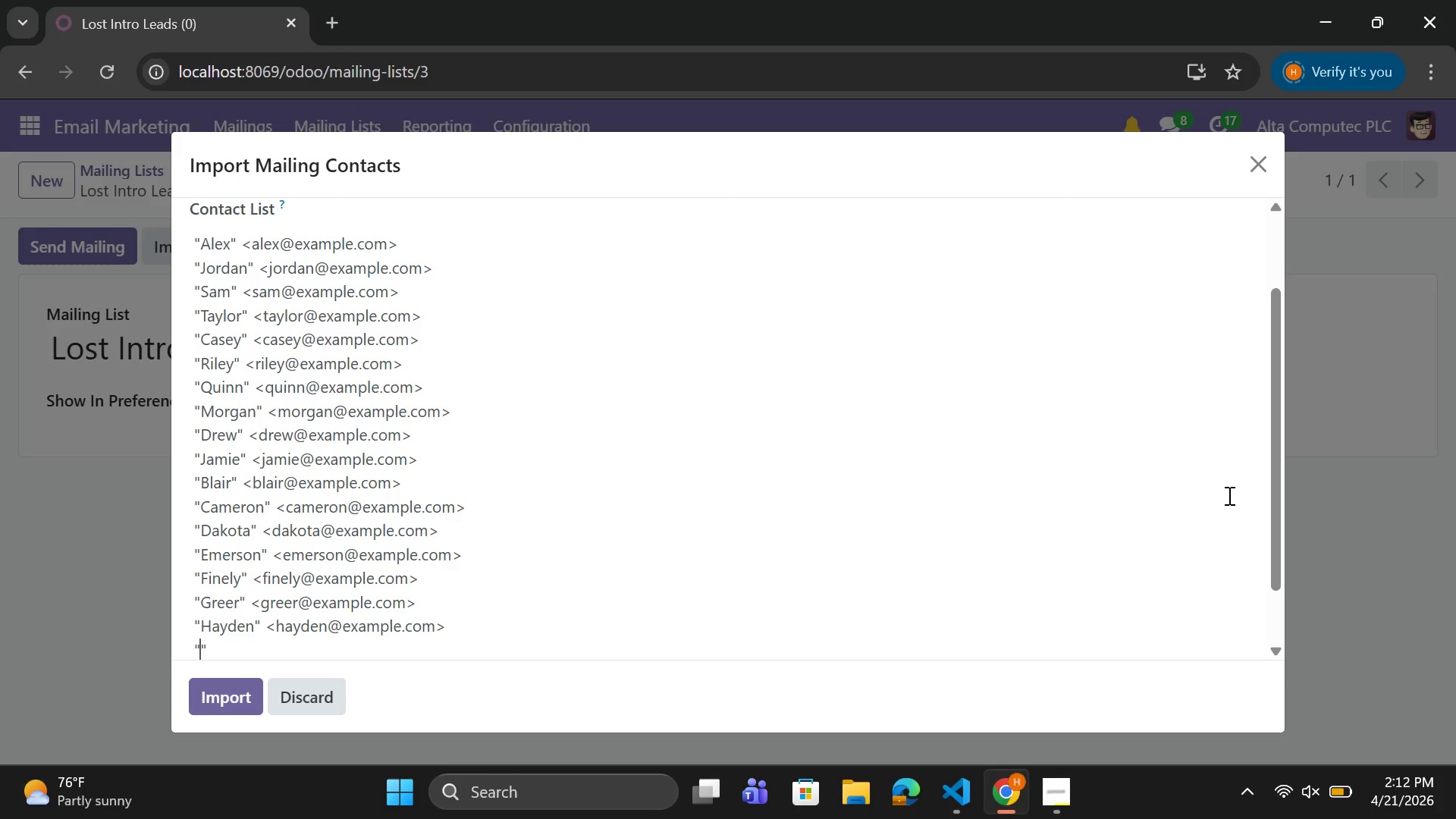 
wait(6.95)
 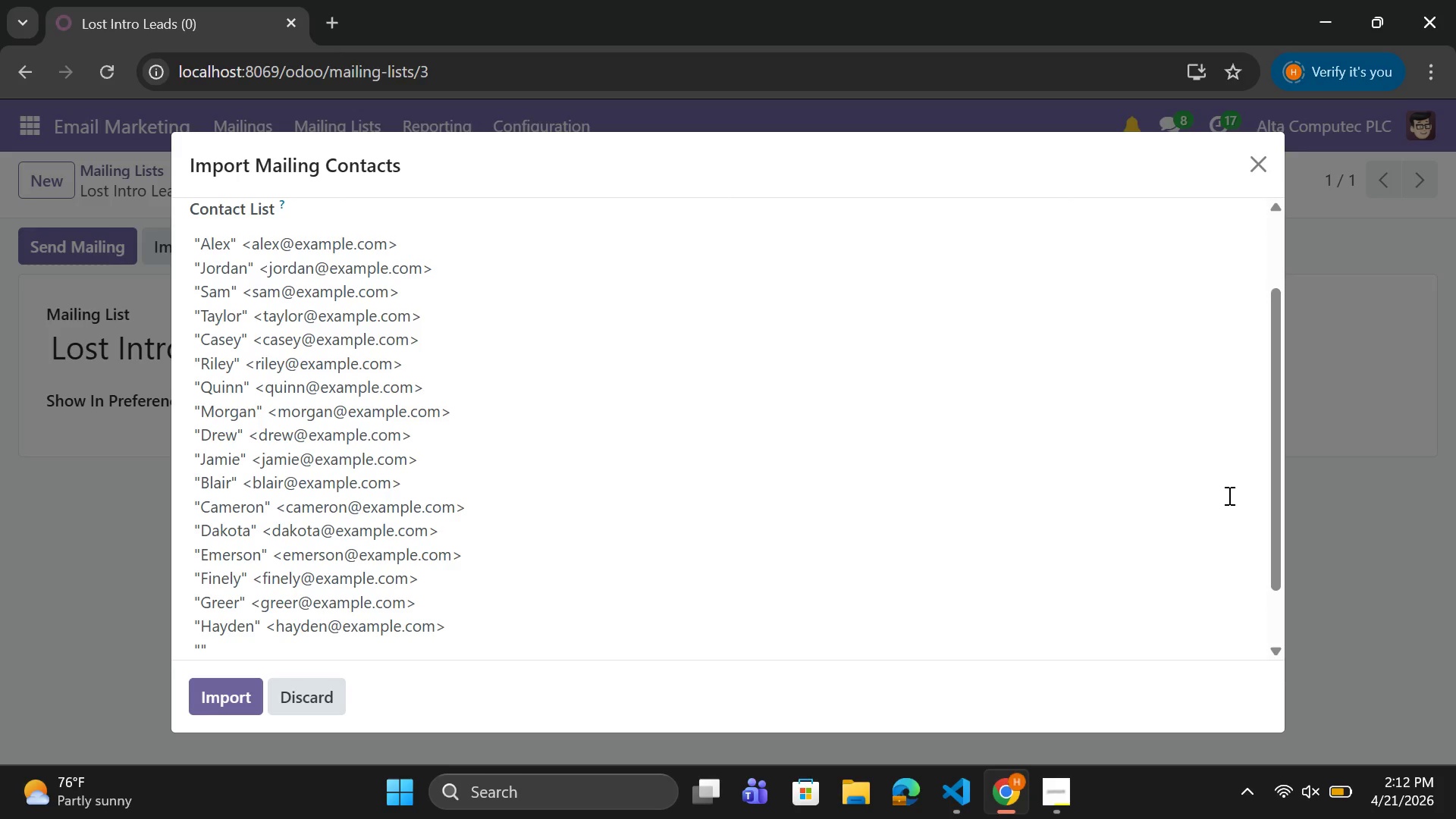 
type(Indigo)
 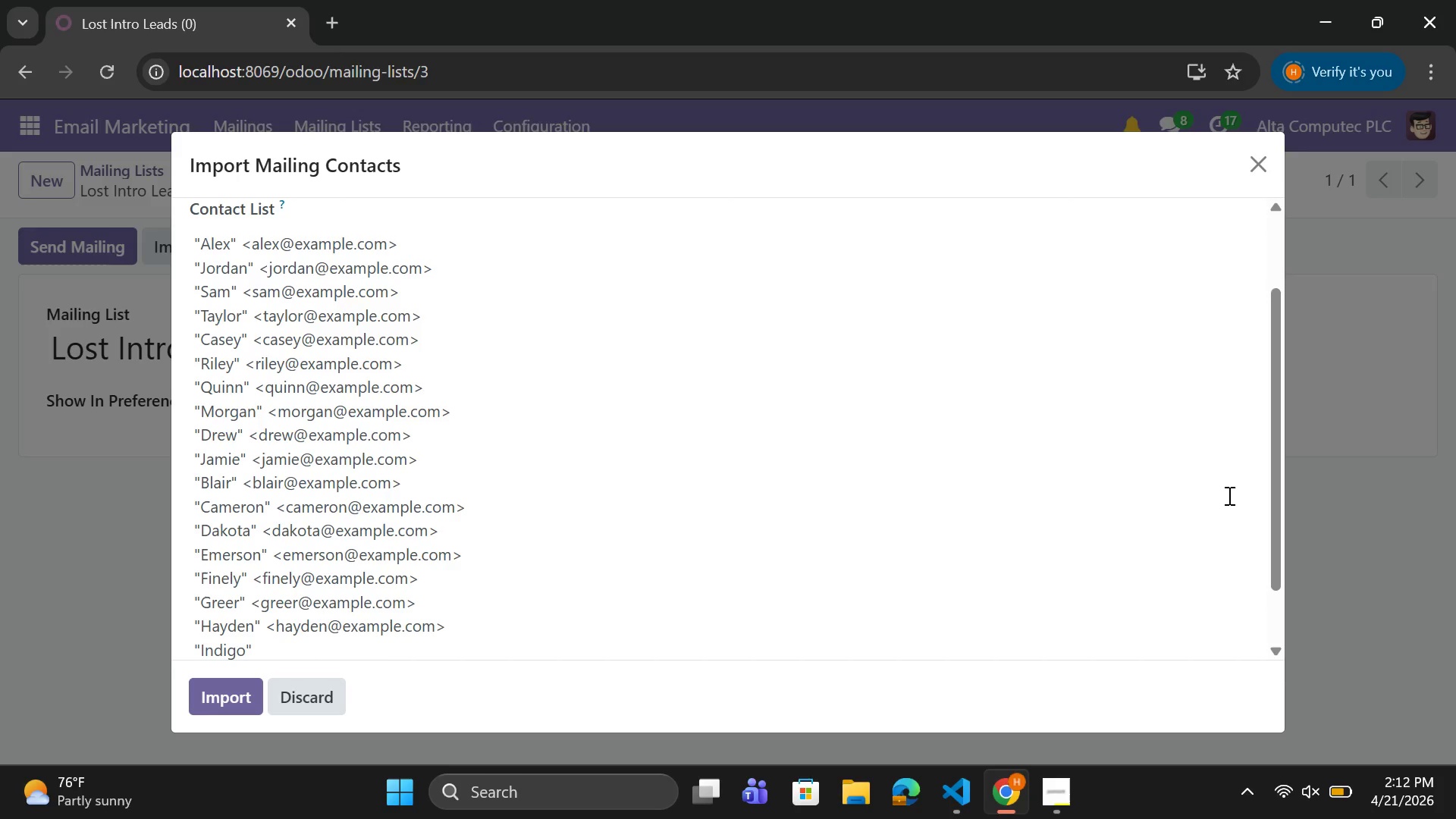 
key(ArrowRight)
 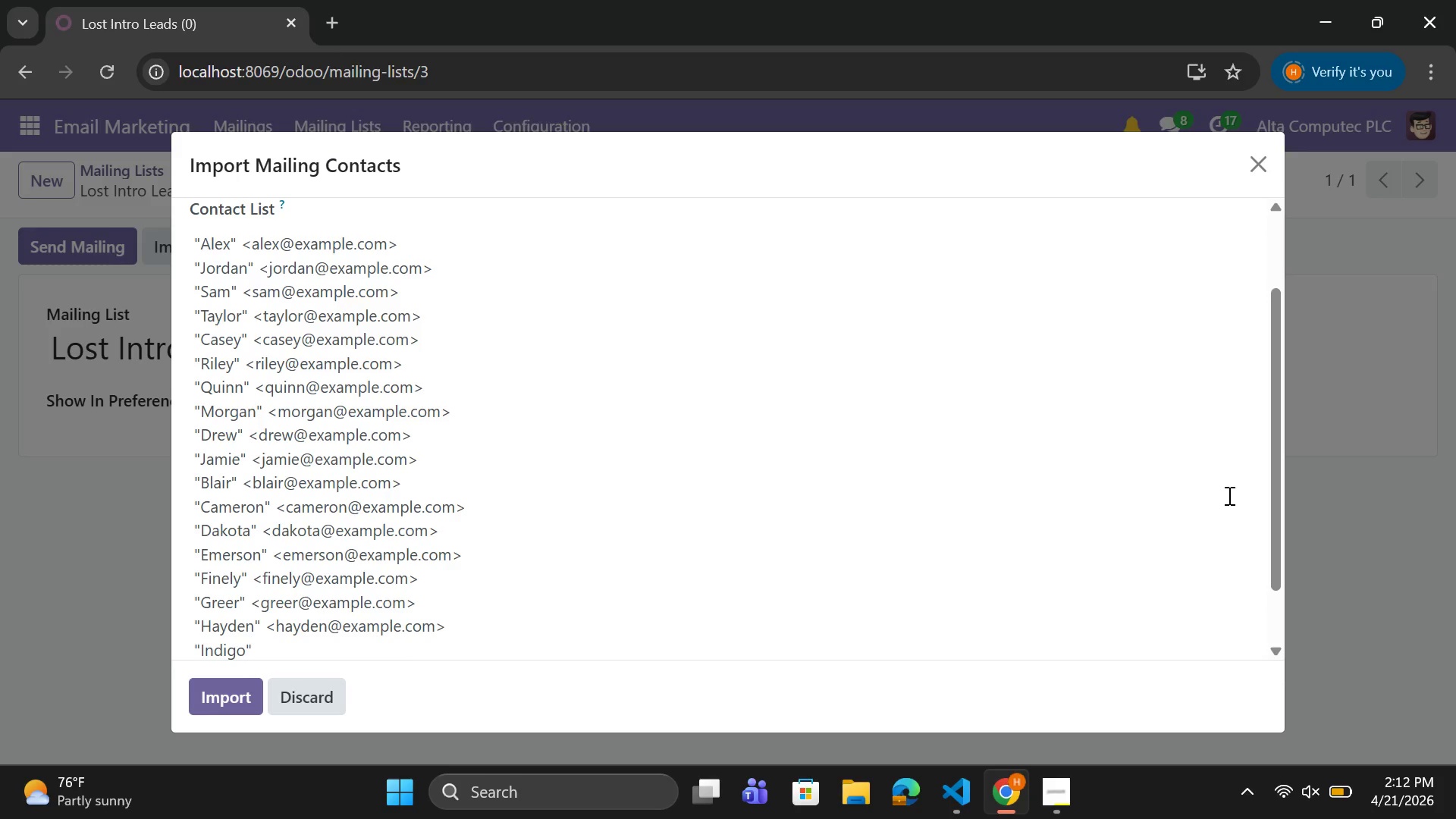 
key(Space)
 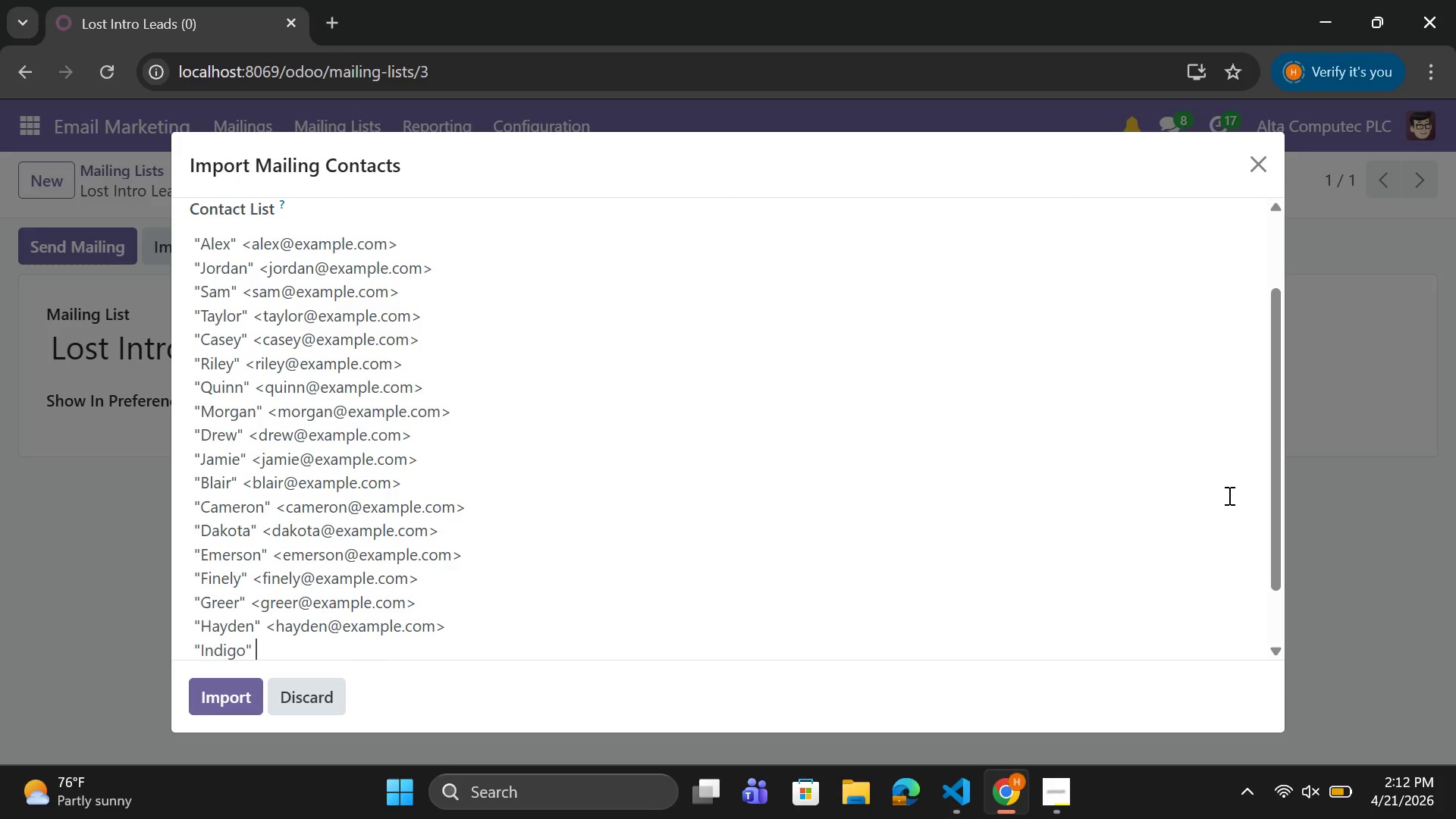 
key(Shift+Comma)
 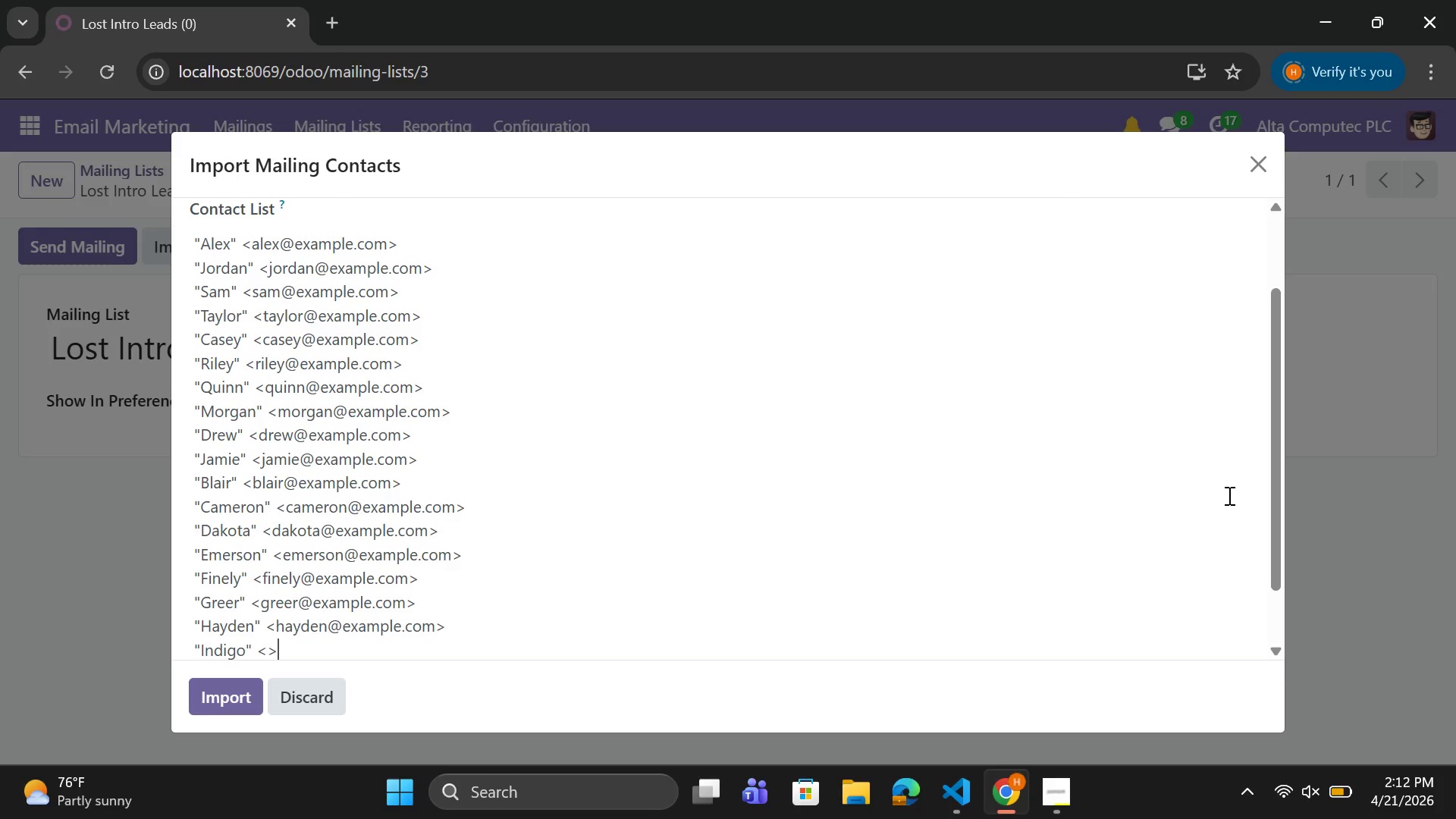 
key(Shift+Period)
 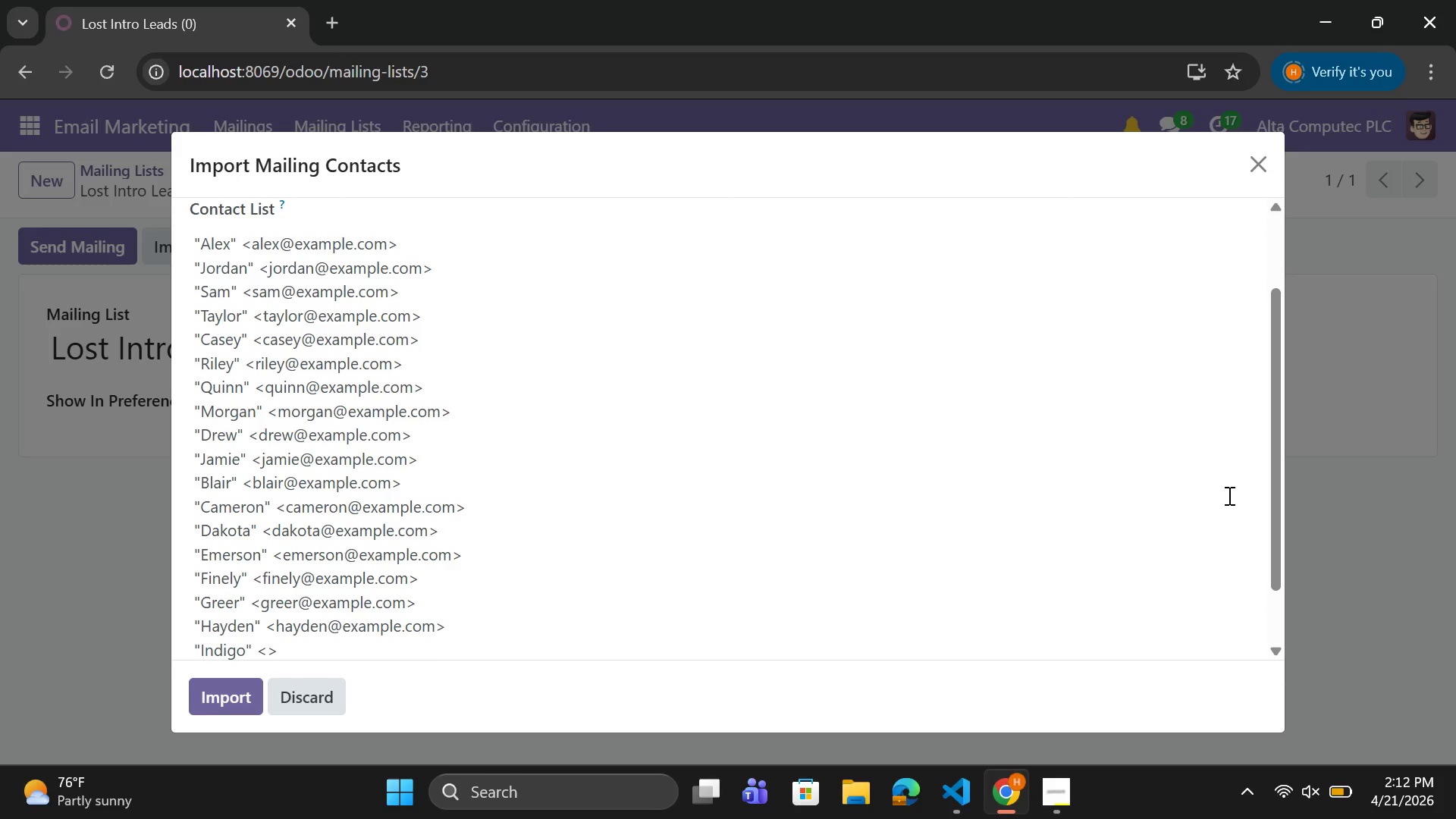 
key(ArrowLeft)
 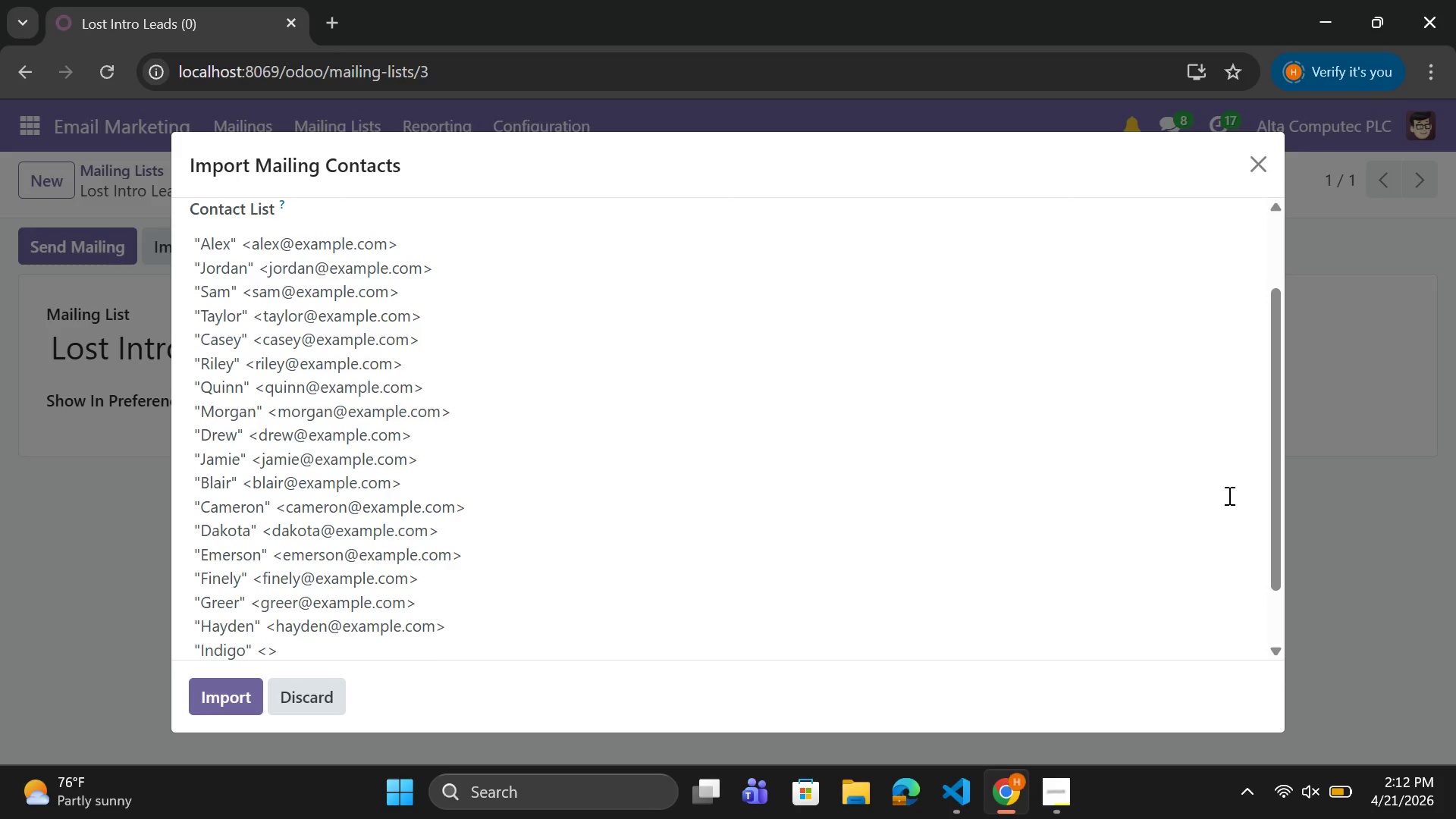 
type(in)
 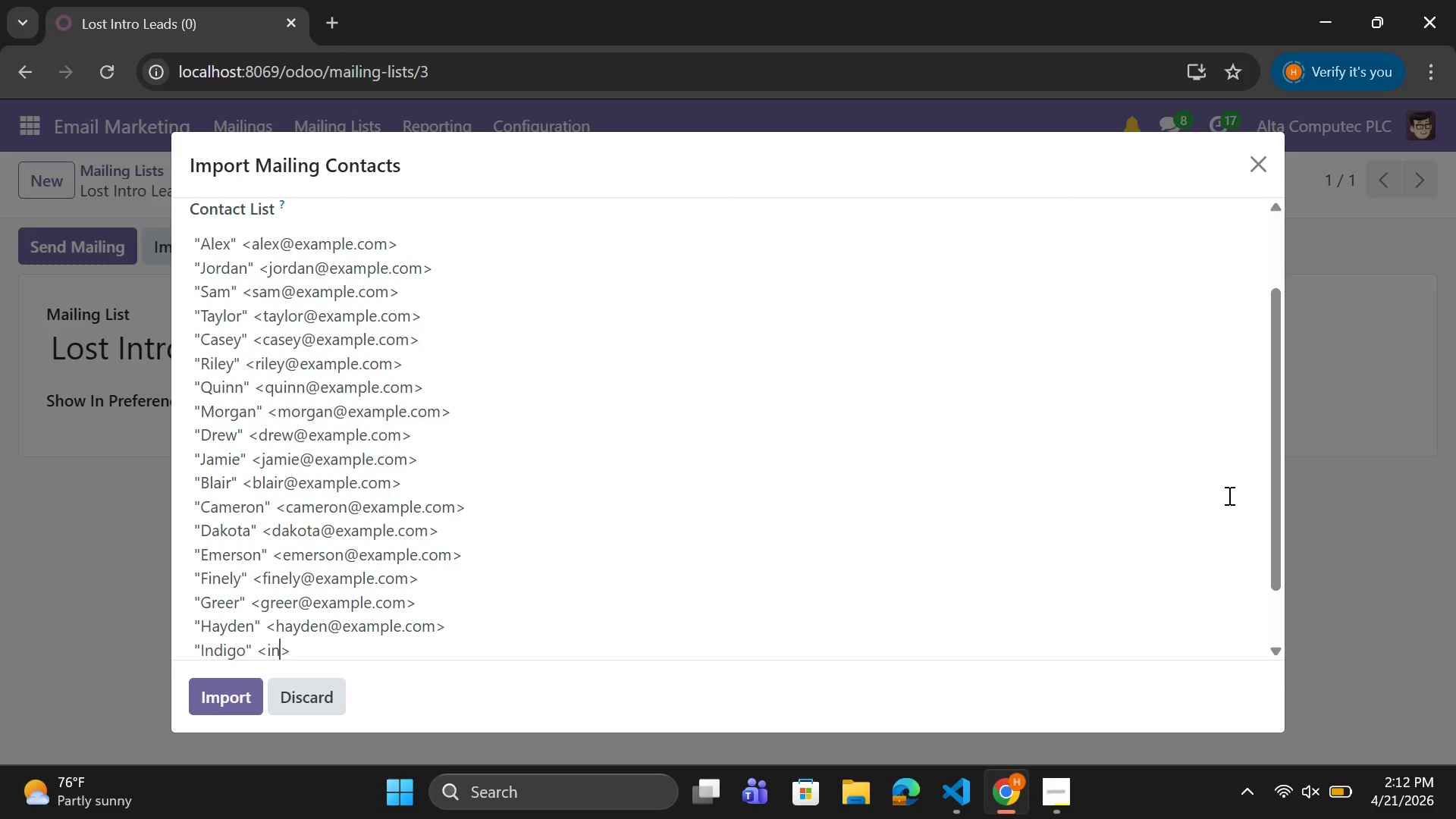 
type(digo@example.com)
 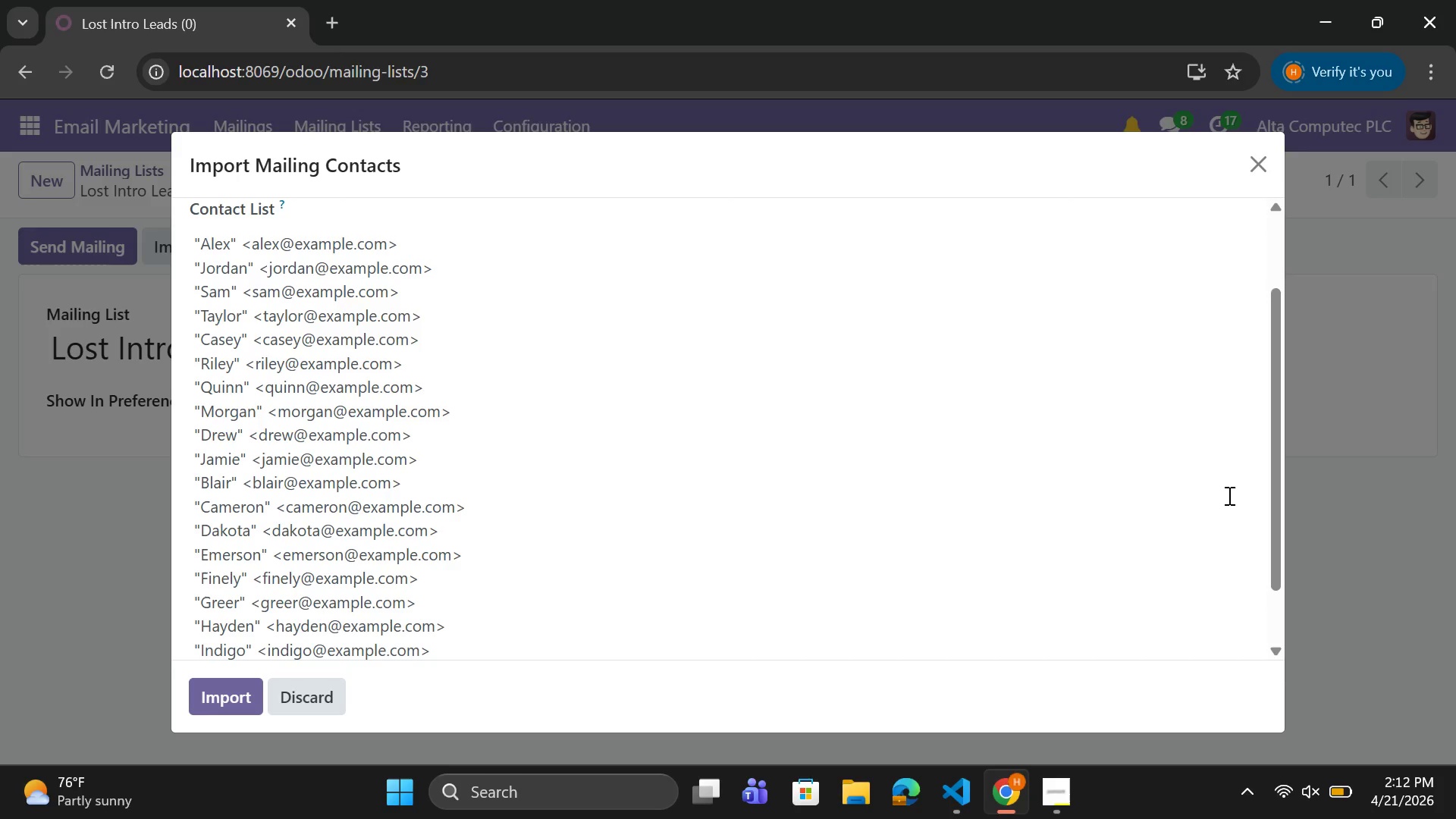 
hold_key(key=ControlLeft, duration=0.47)
 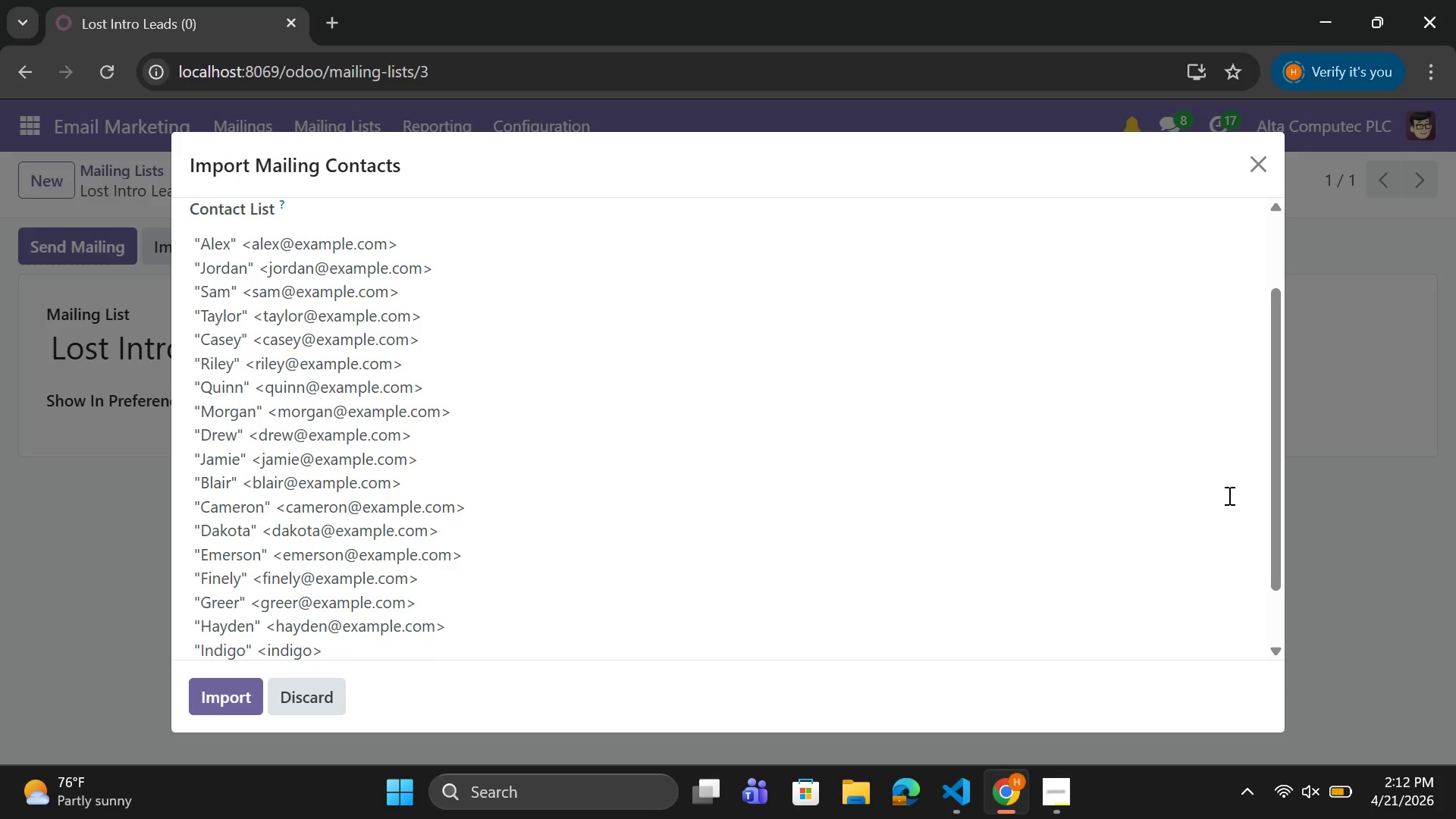 
key(ArrowRight)
 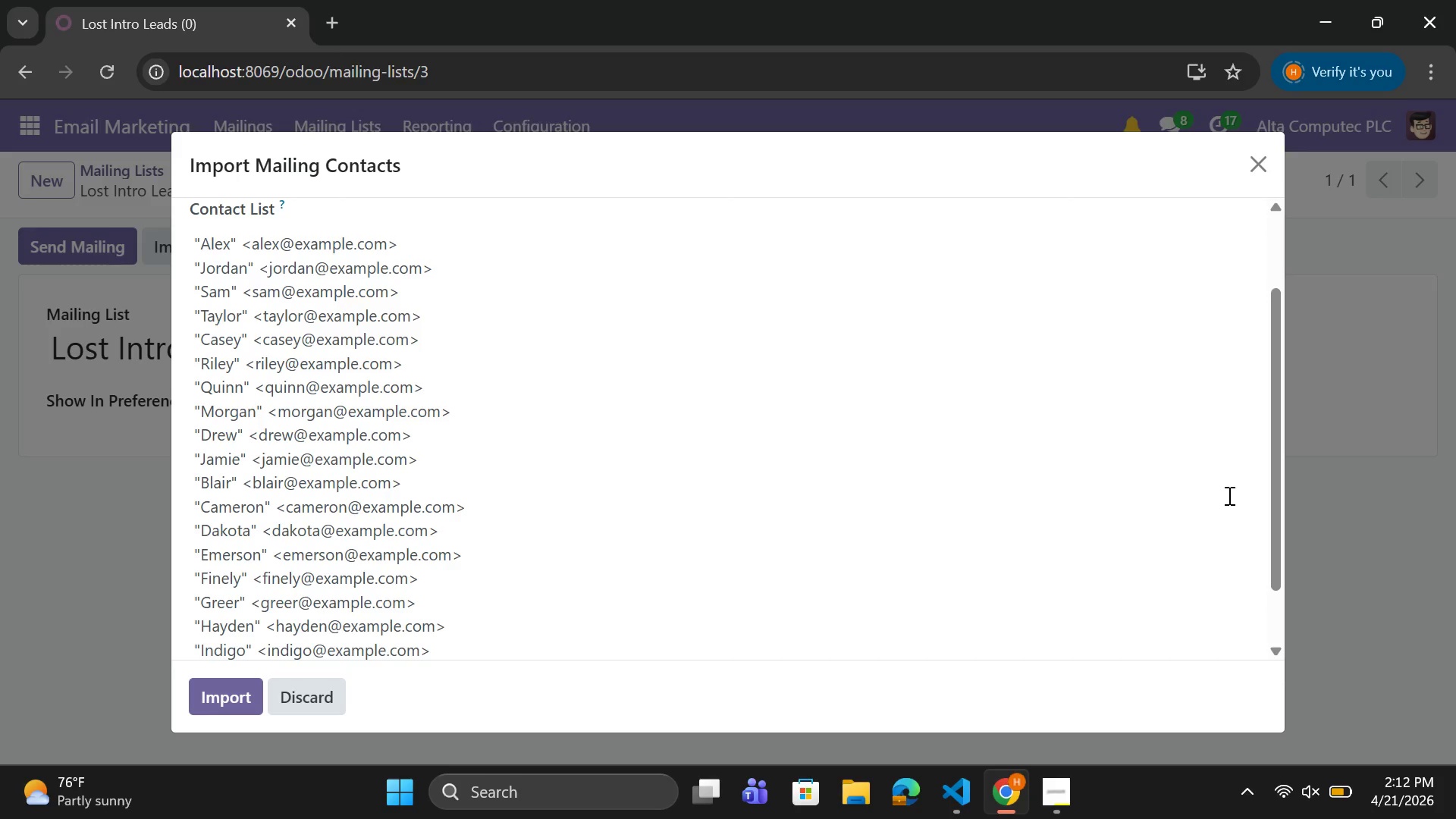 
key(Enter)
 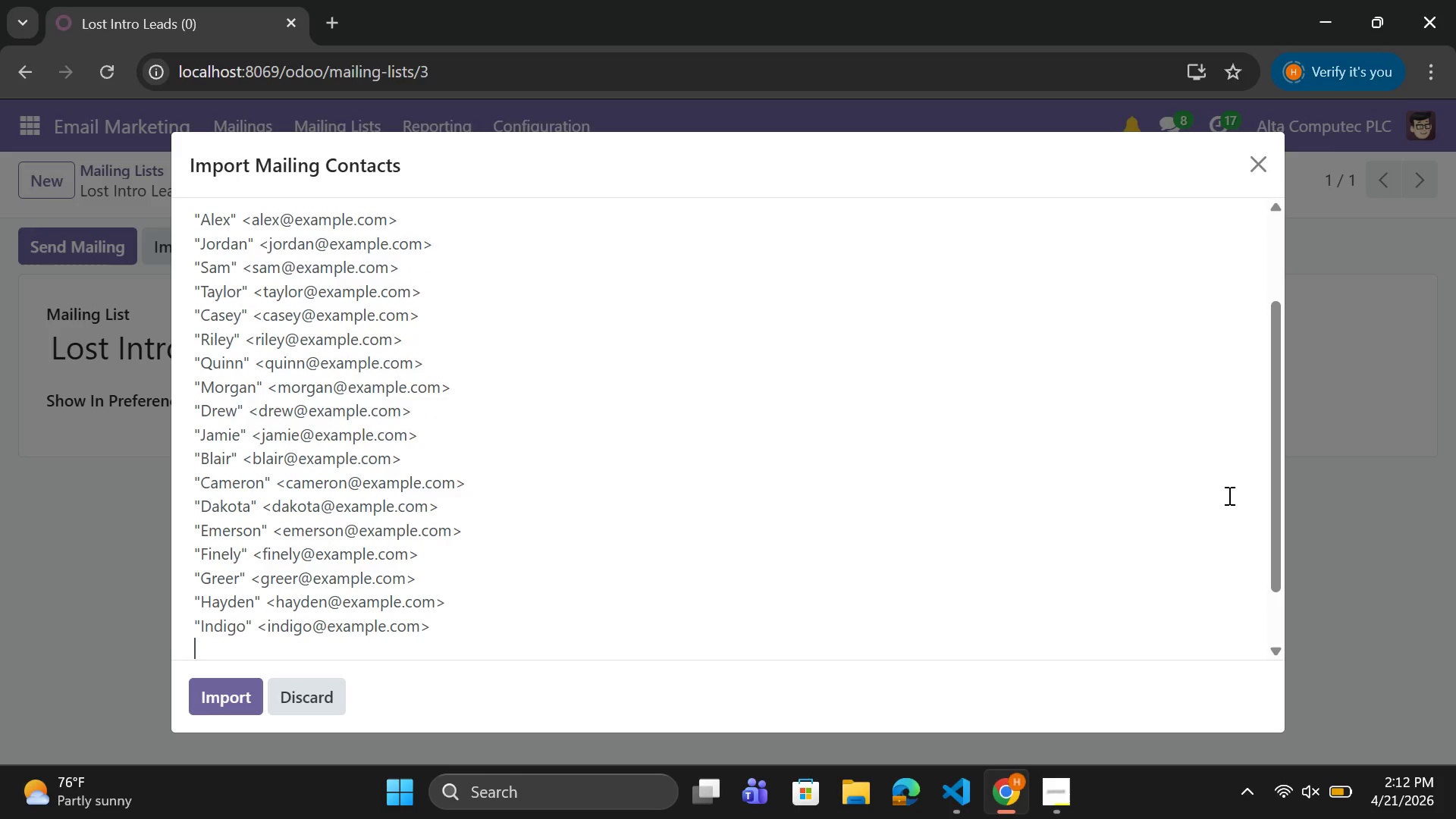 
key(Shift+Quote)
 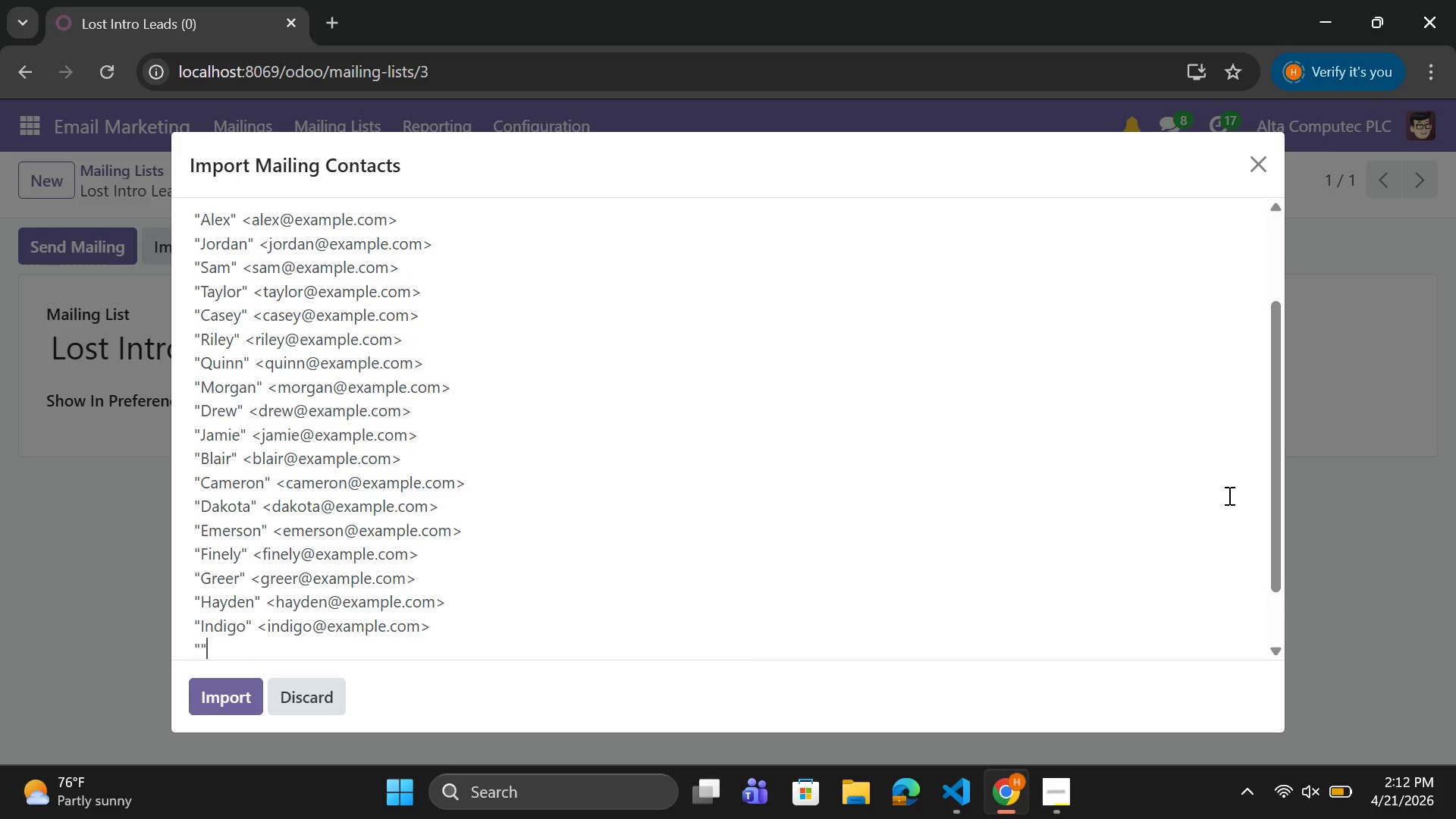 
key(Shift+Quote)
 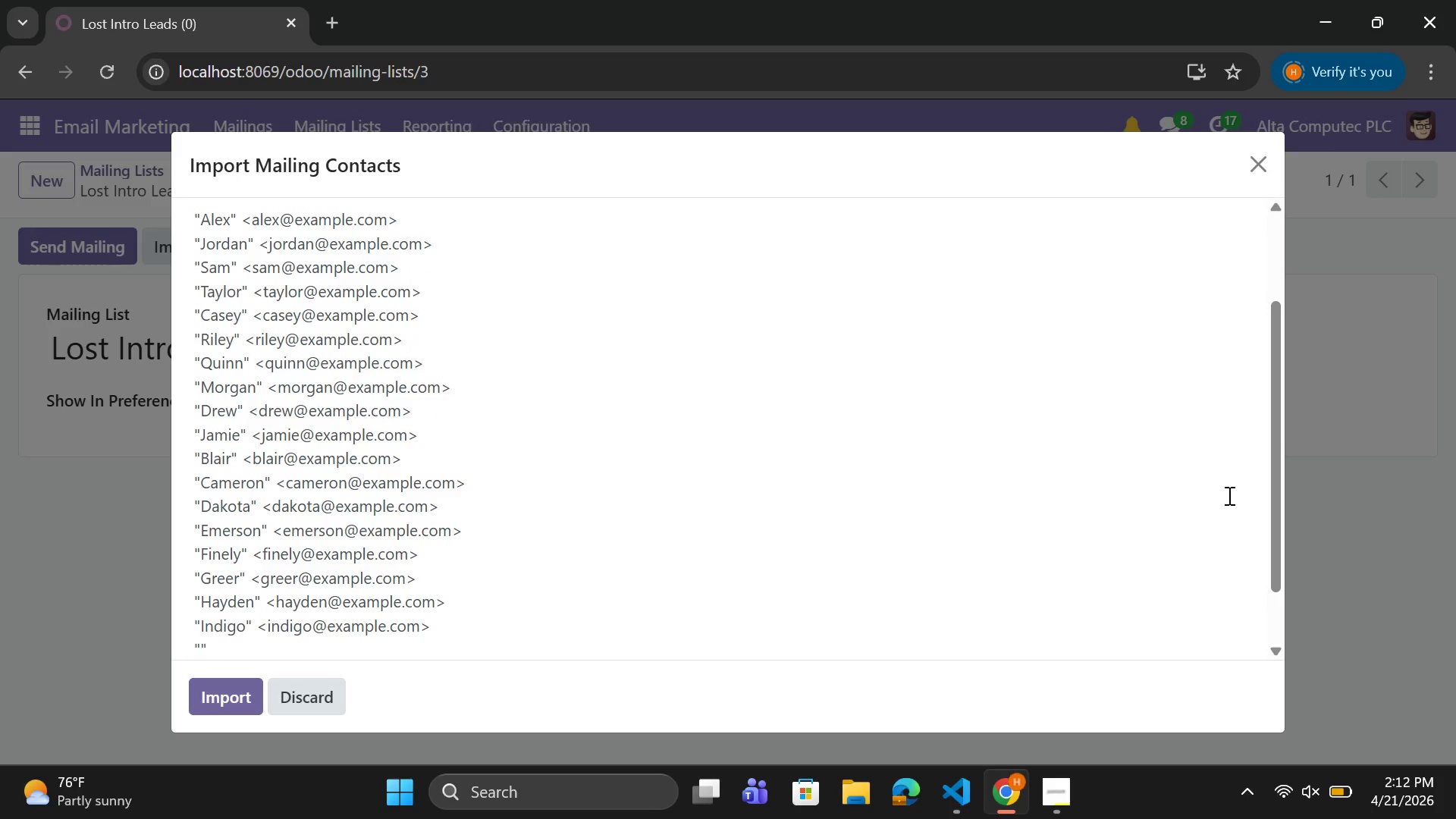 
key(ArrowLeft)
 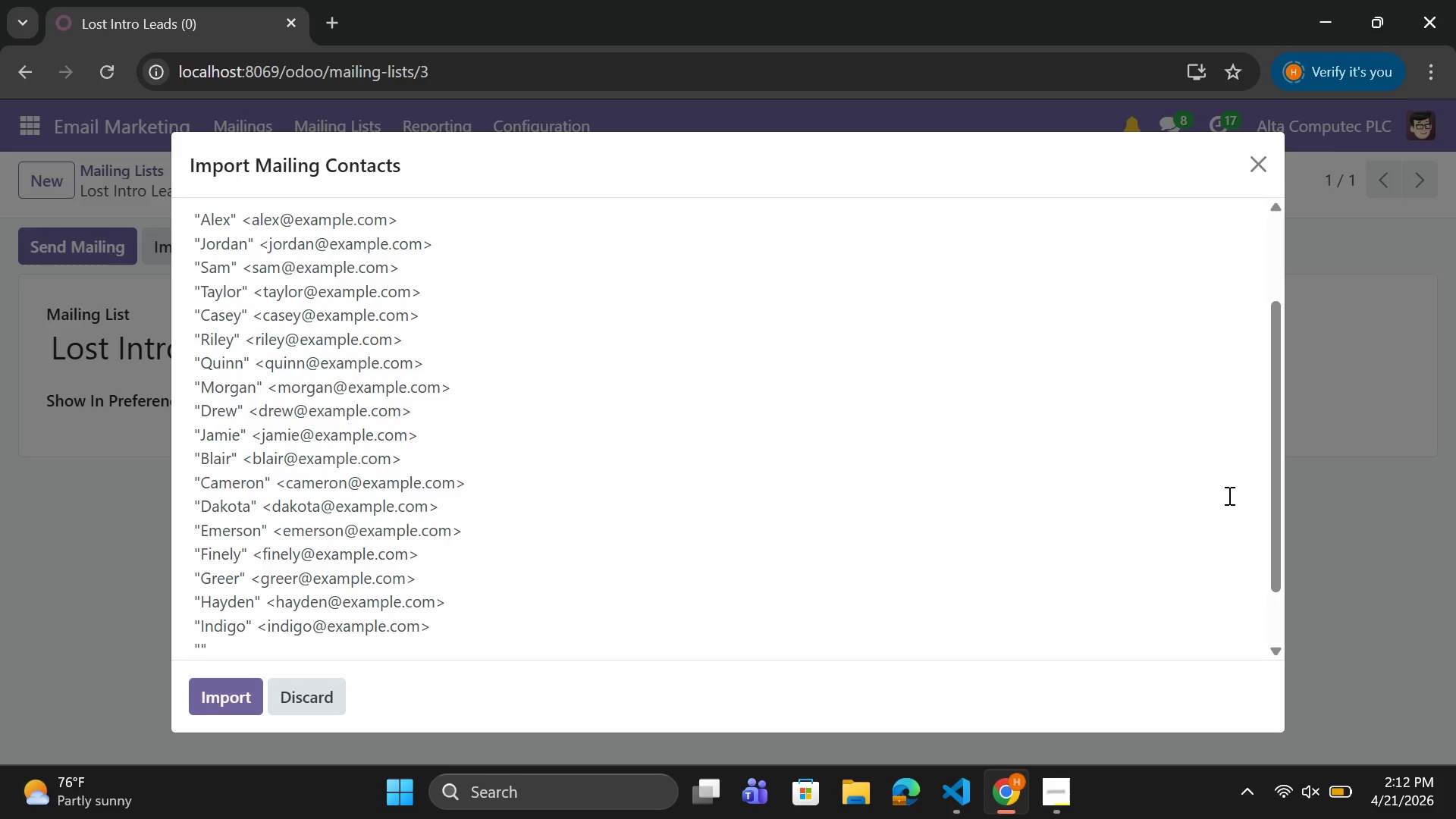 
type(Justice)
 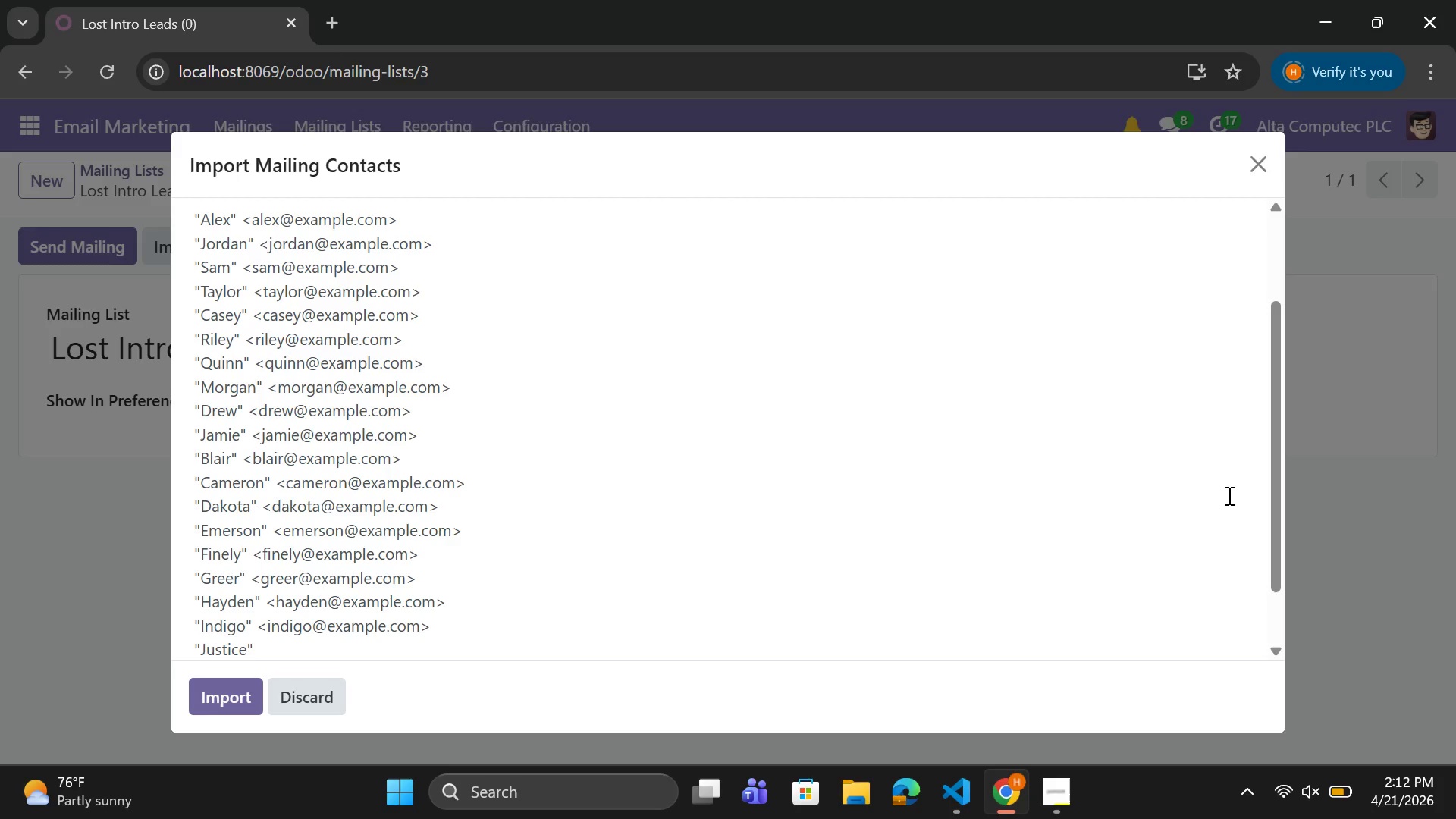 
key(ArrowRight)
 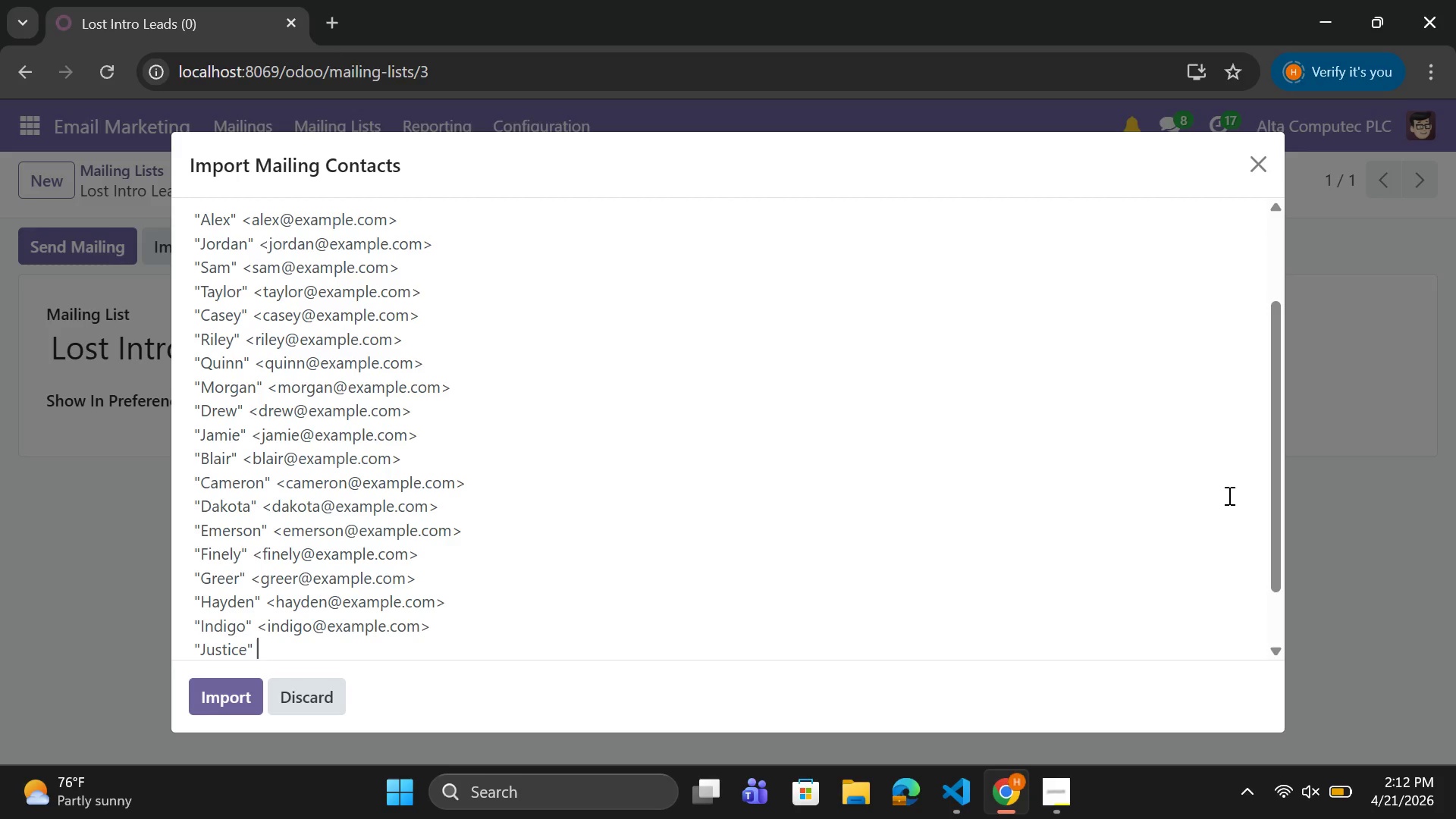 
key(Space)
 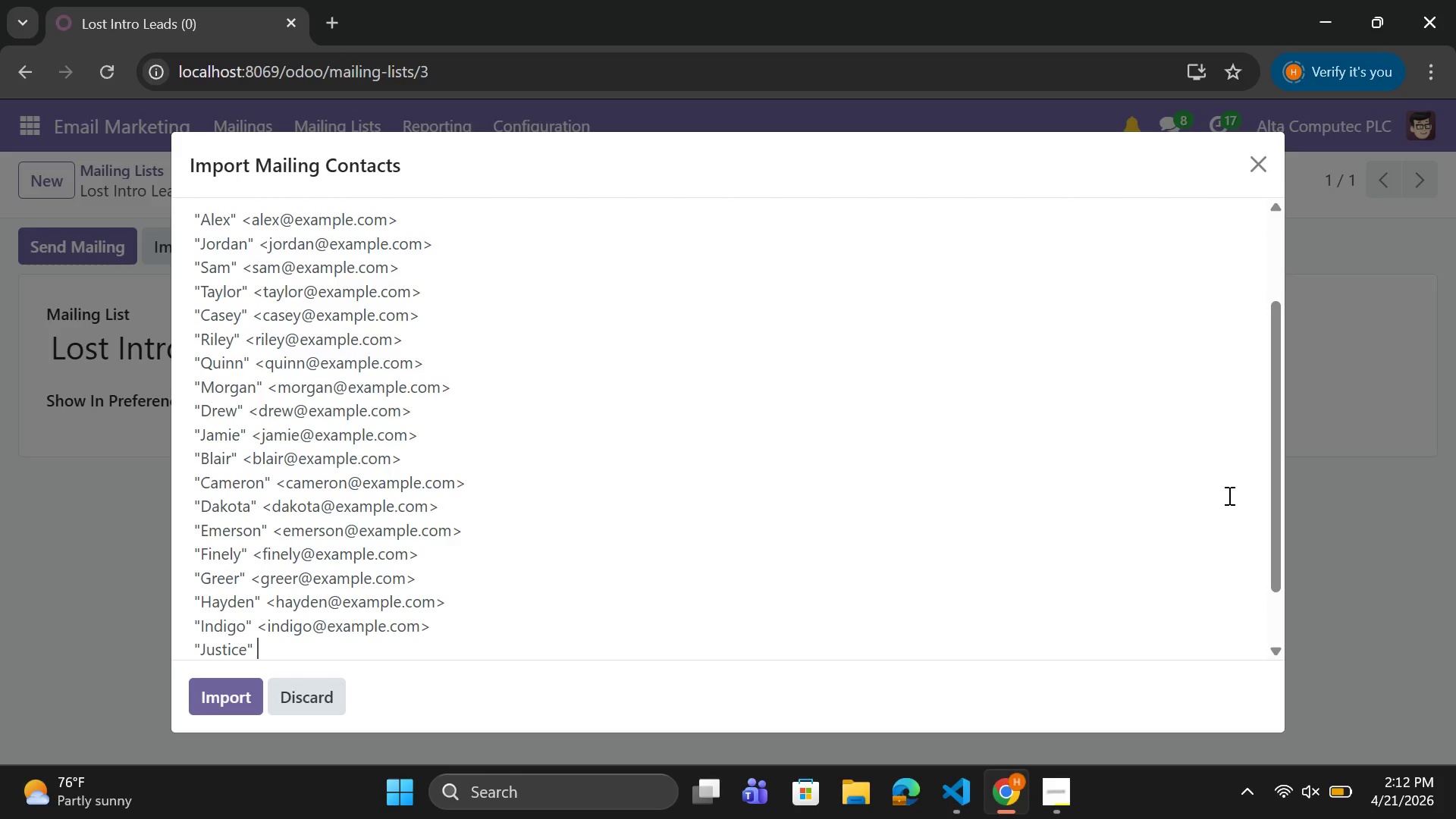 
key(Shift+Comma)
 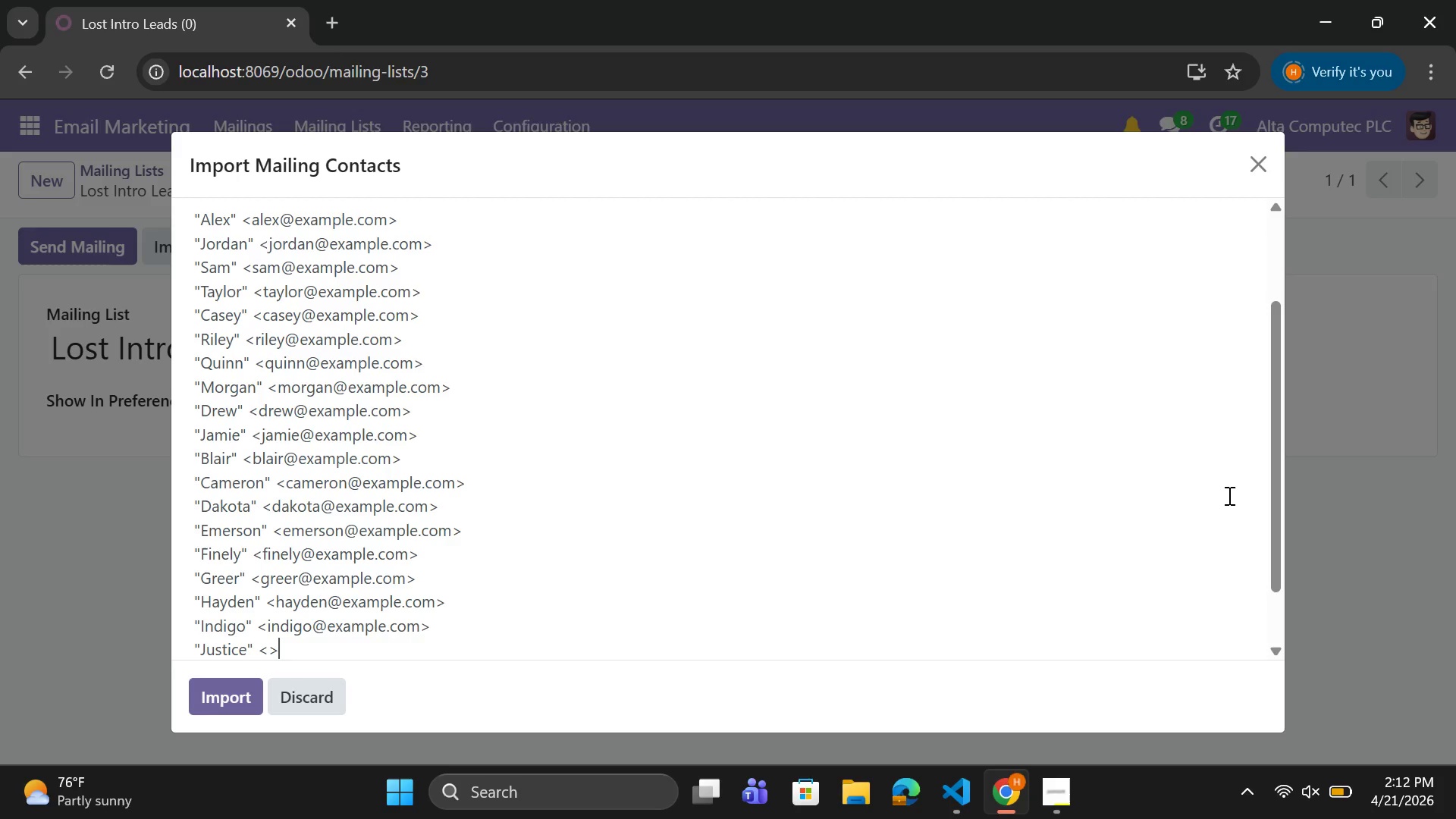 
key(Shift+Period)
 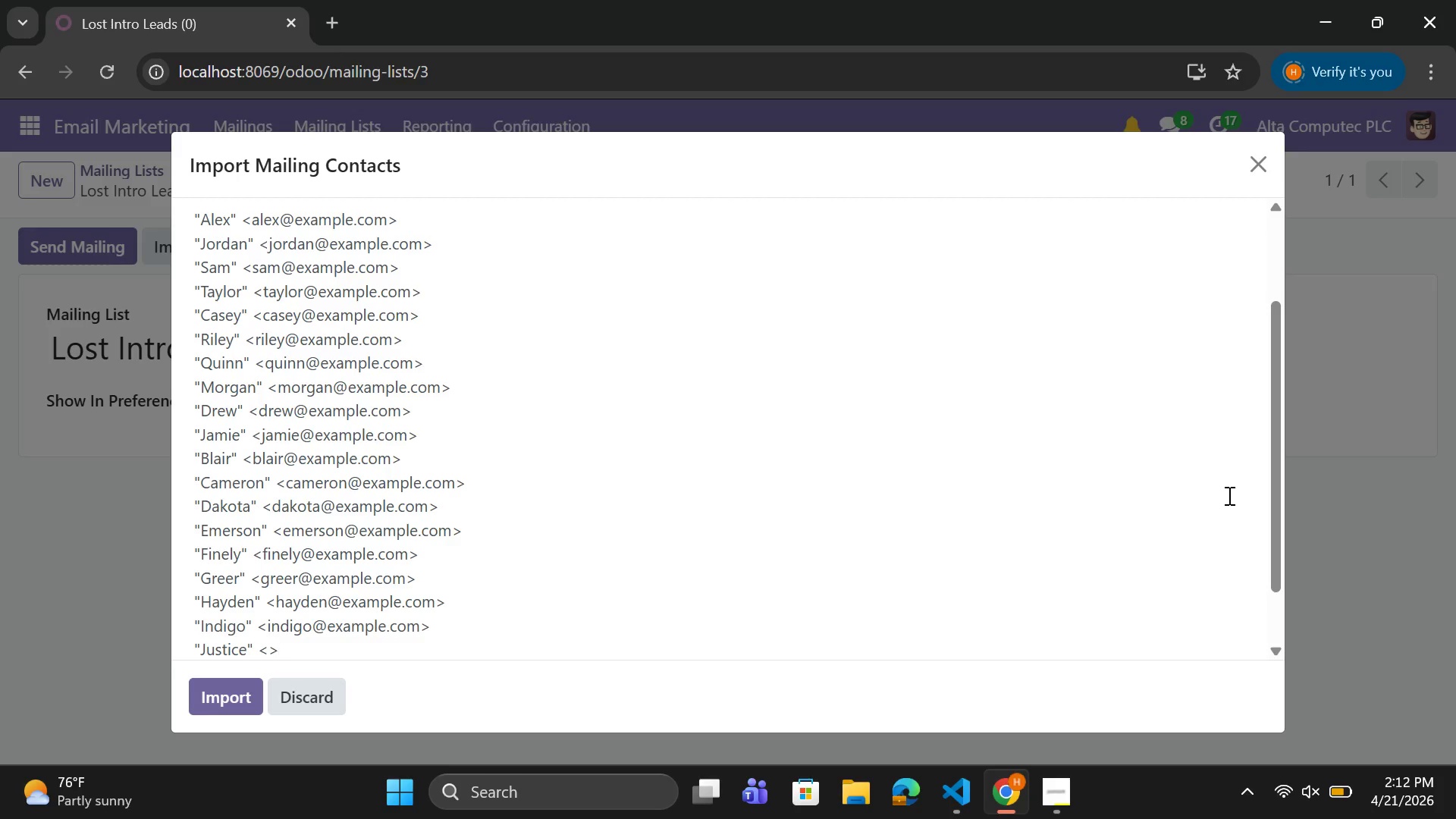 
key(ArrowLeft)
 